 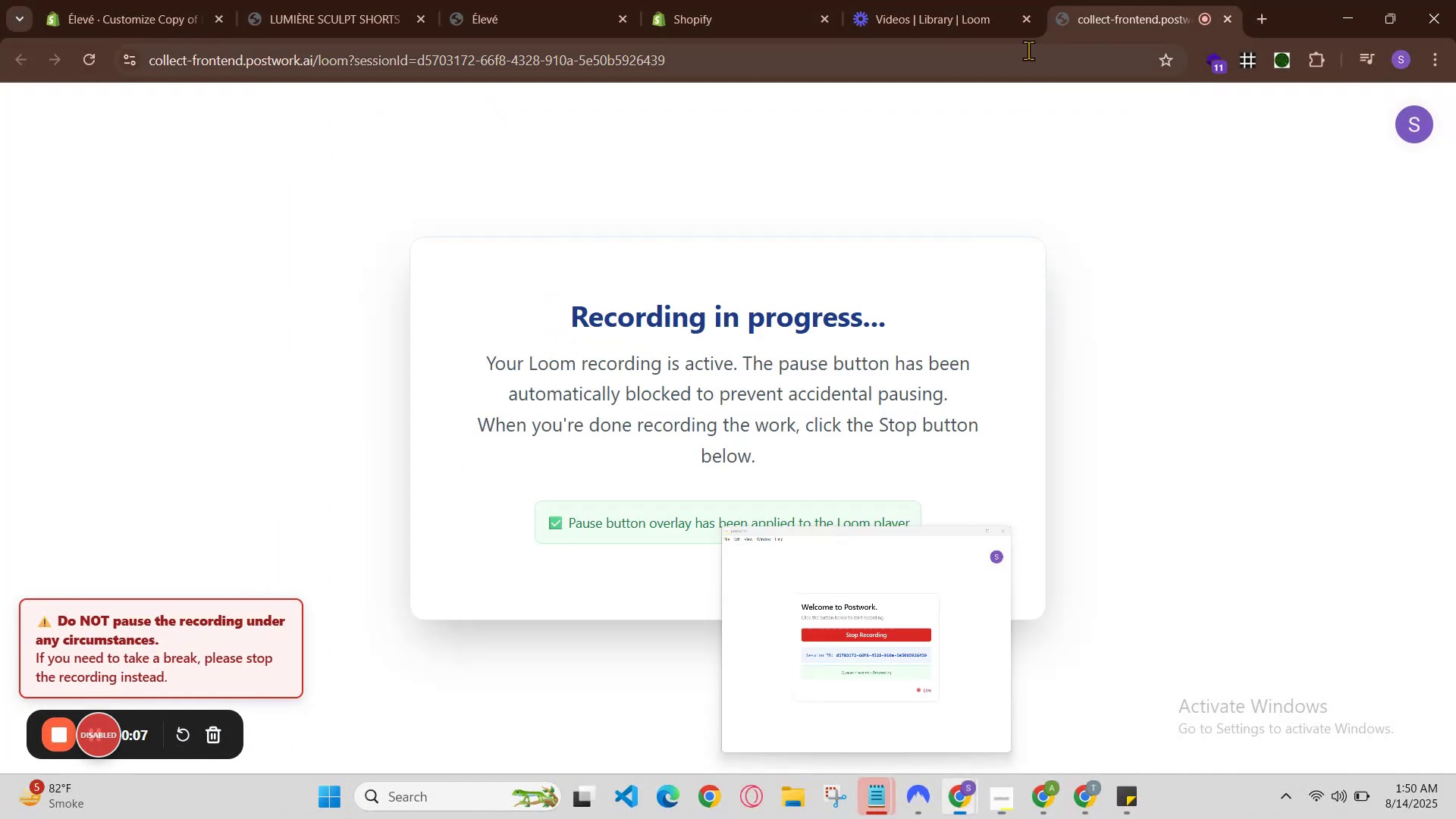 
left_click([995, 0])
 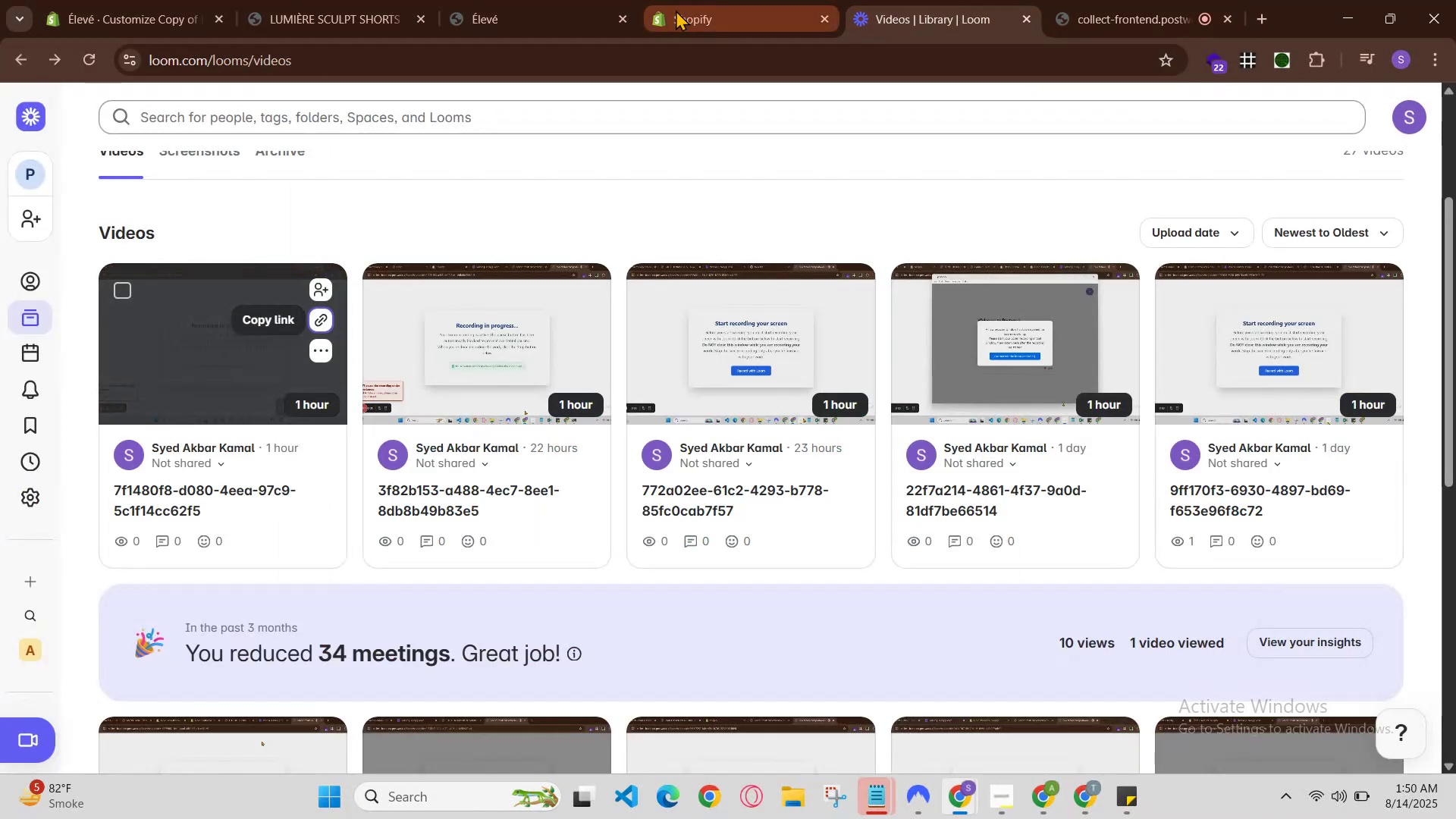 
left_click([676, 10])
 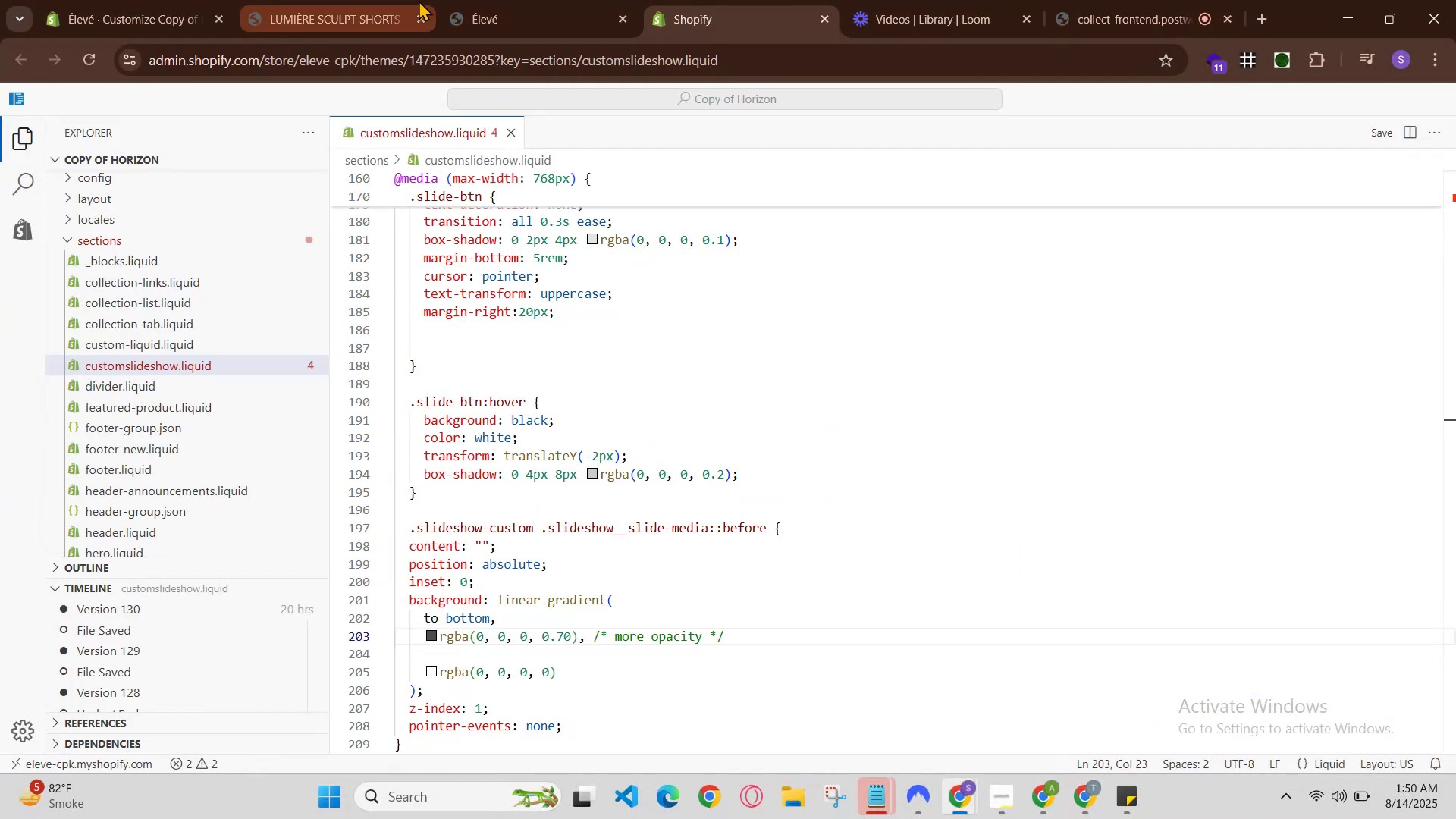 
left_click([384, 0])
 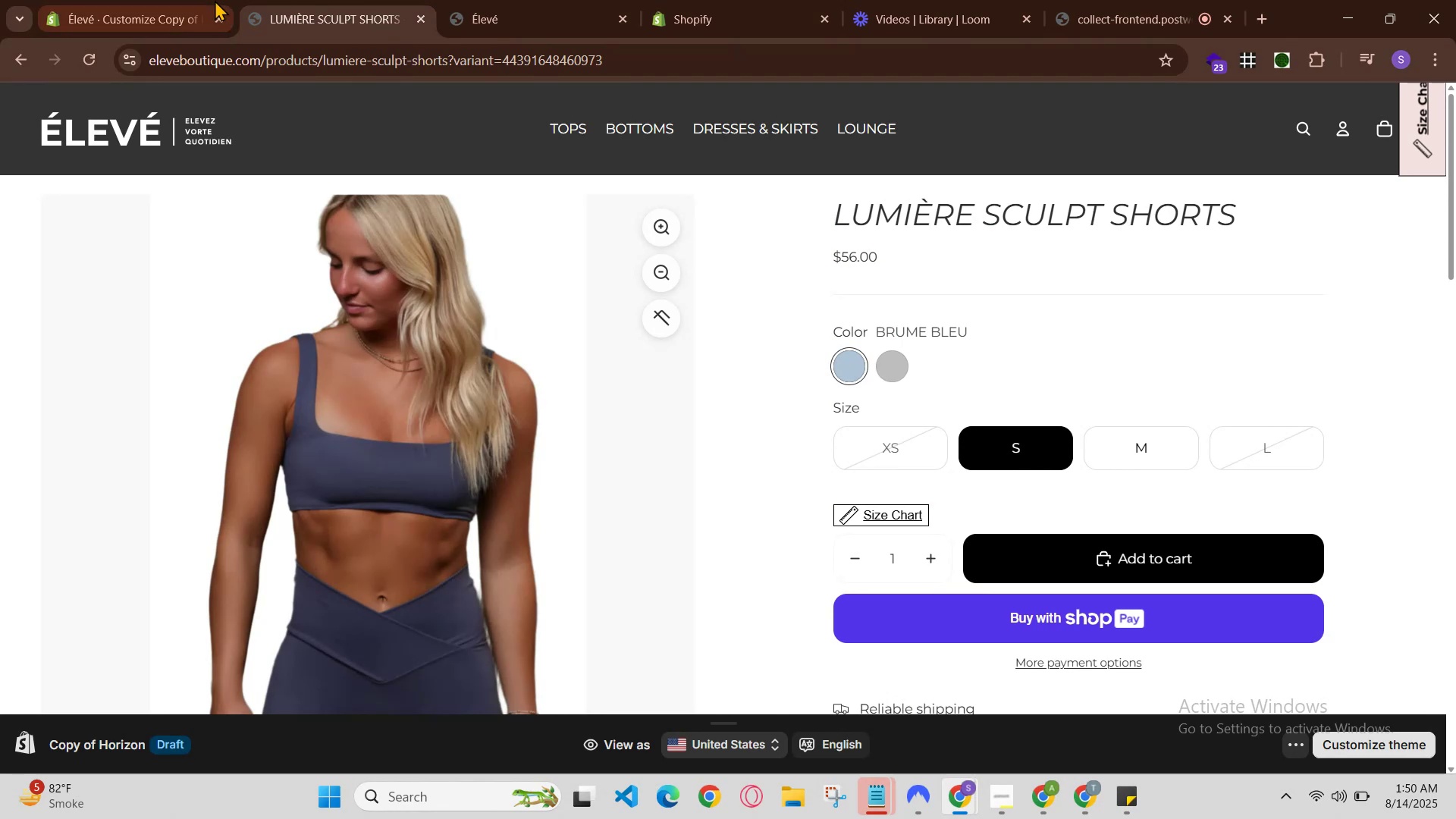 
left_click([213, 0])
 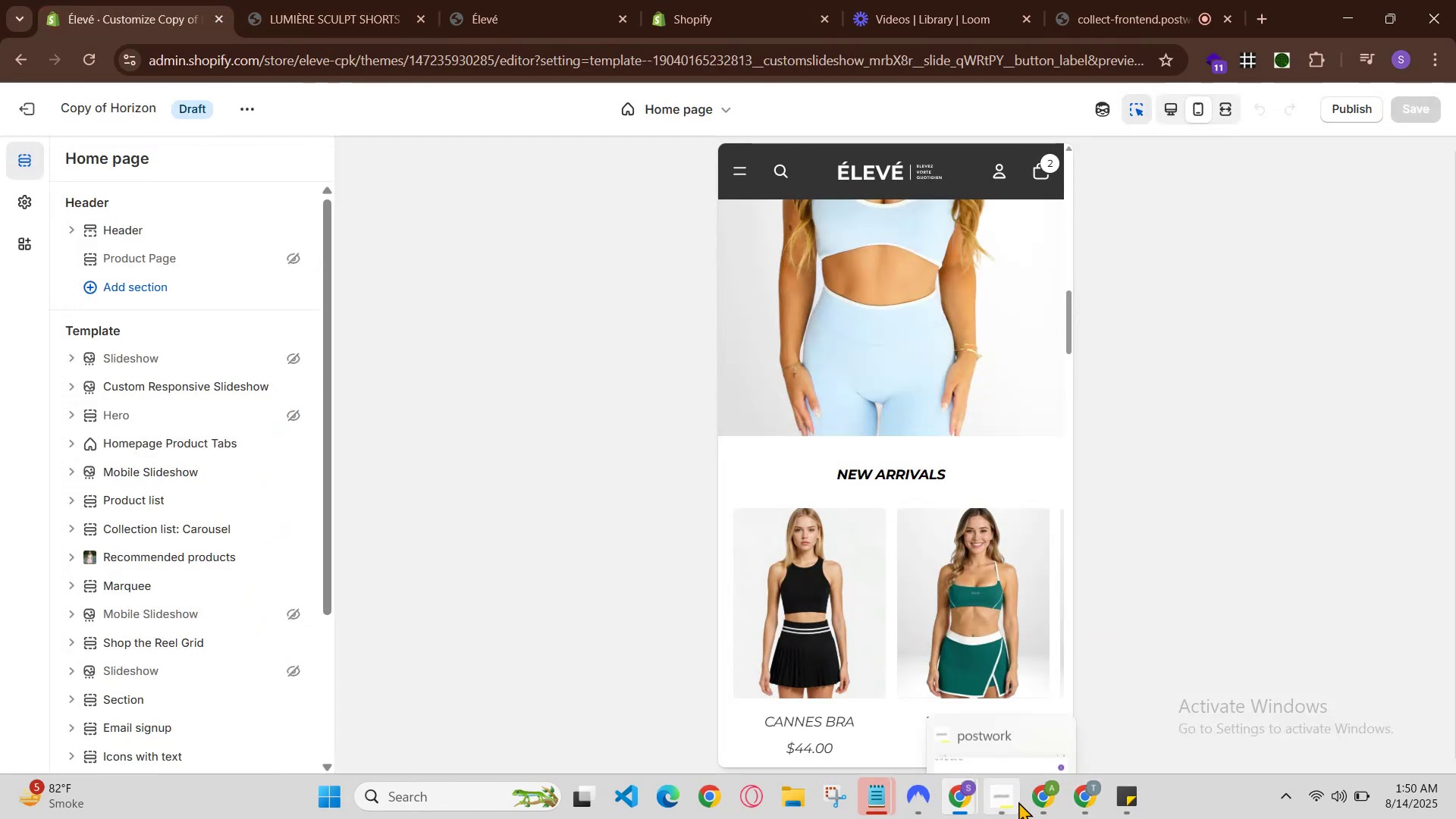 
left_click([1042, 790])
 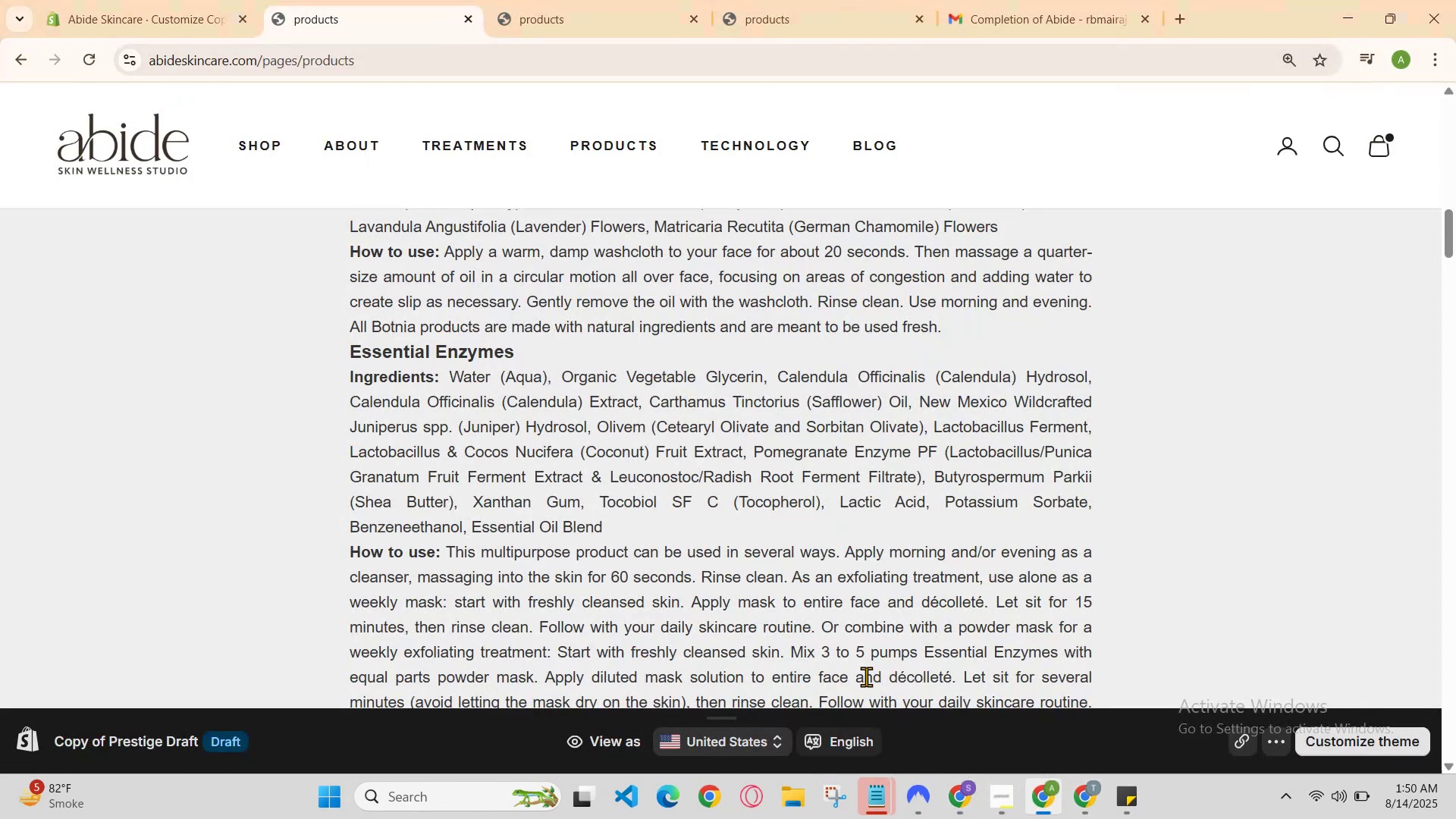 
scroll: coordinate [673, 368], scroll_direction: up, amount: 4.0
 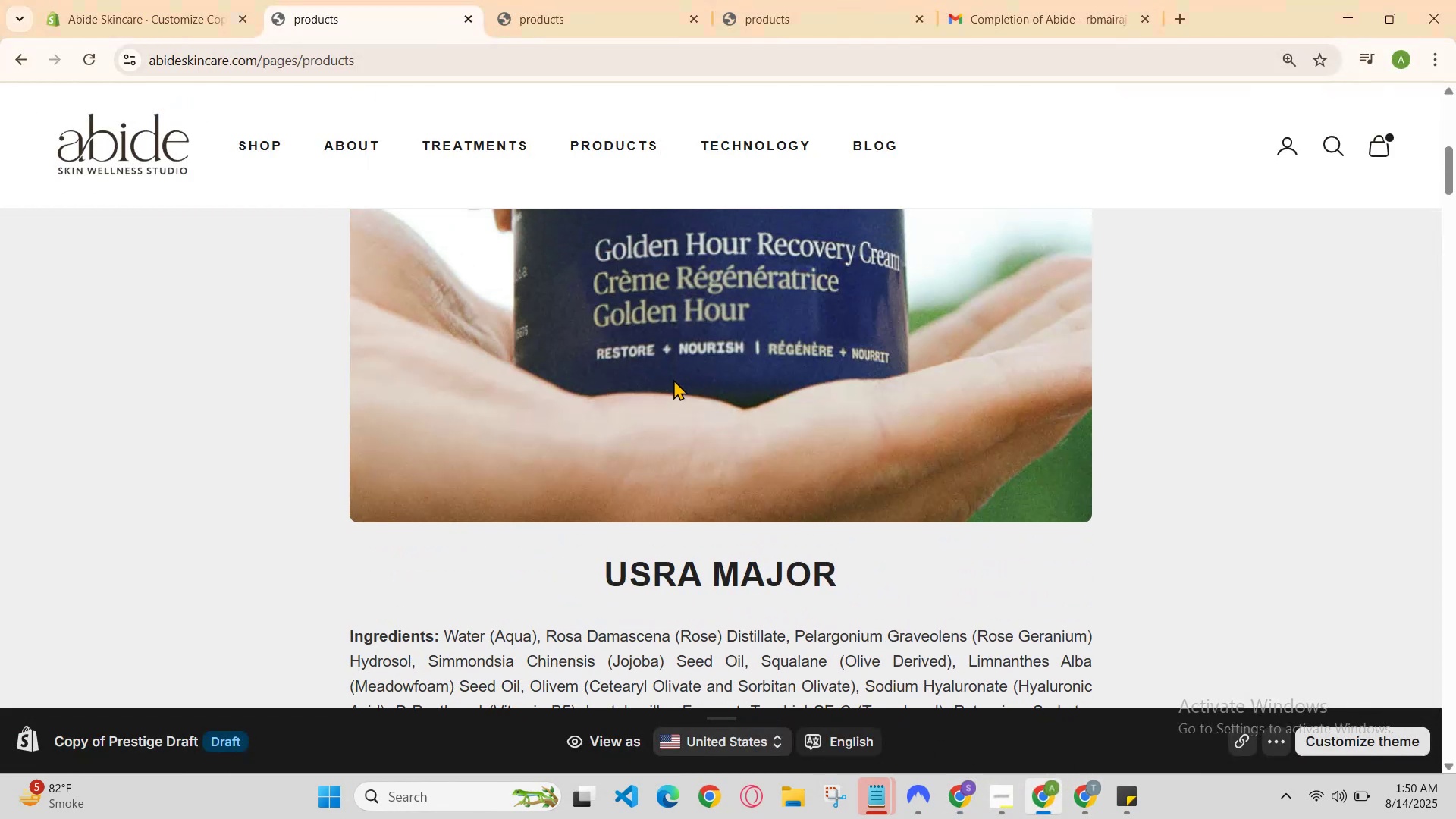 
scroll: coordinate [673, 392], scroll_direction: down, amount: 2.0
 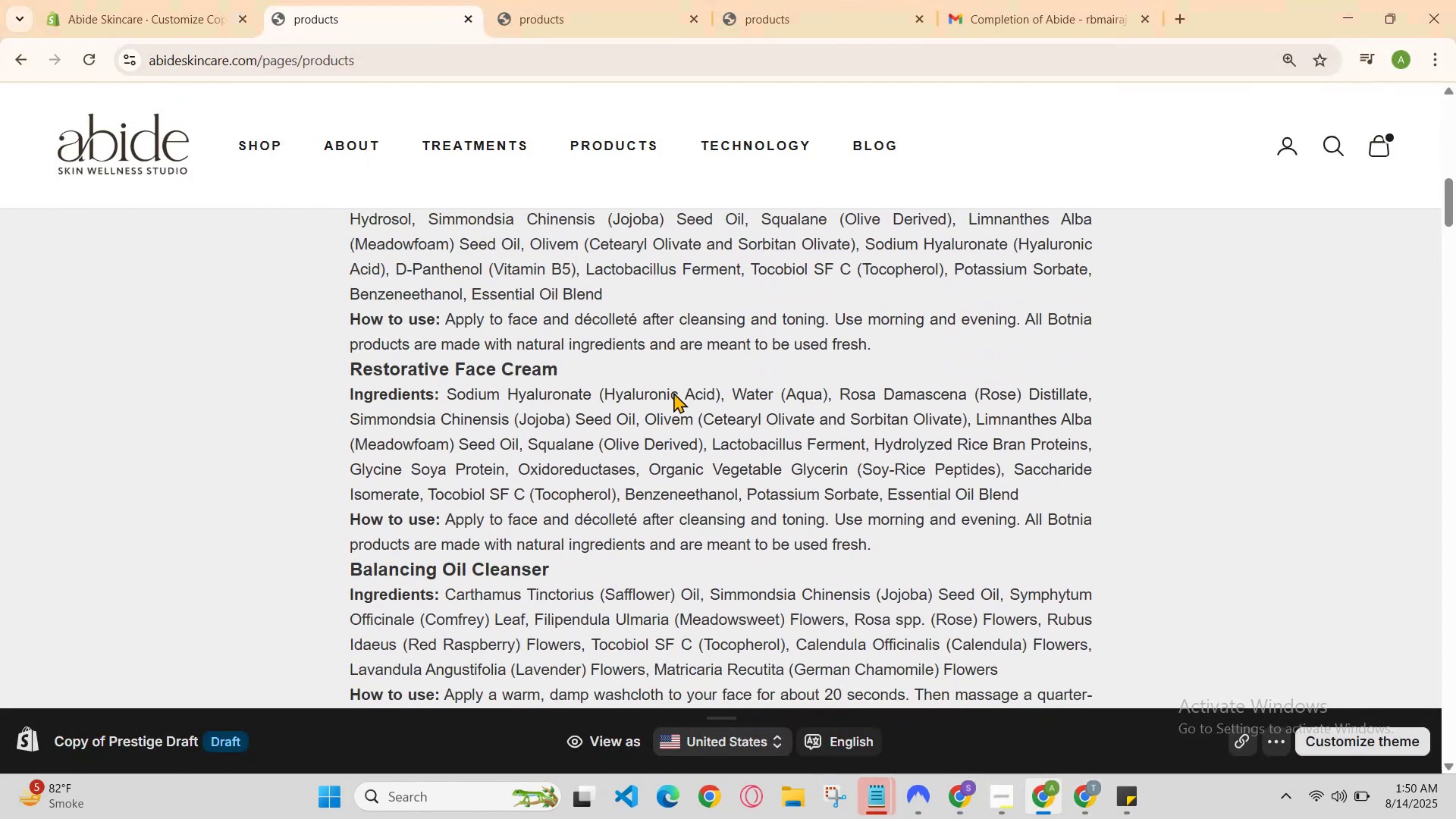 
scroll: coordinate [673, 392], scroll_direction: up, amount: 1.0
 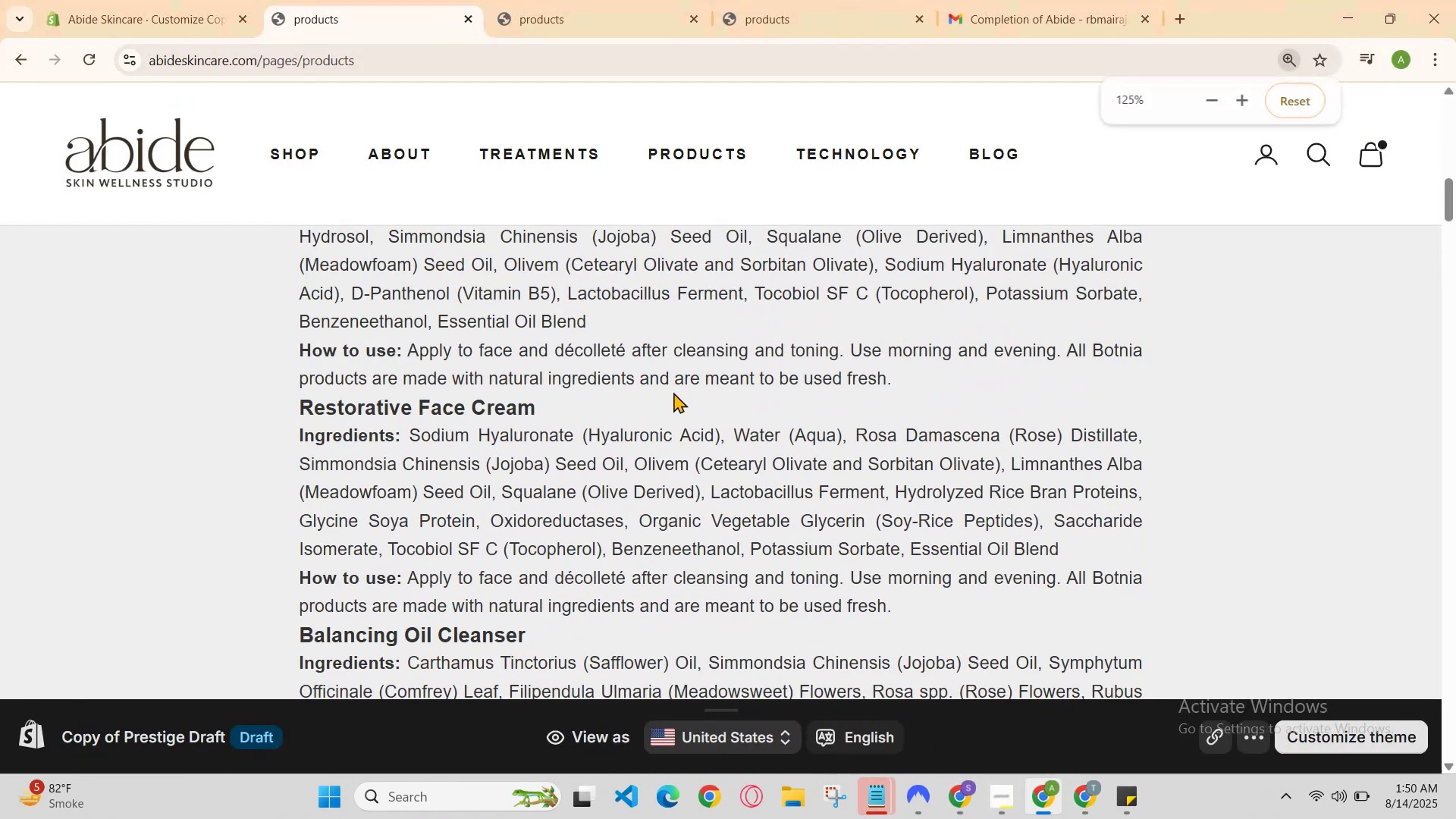 
key(Control+R)
 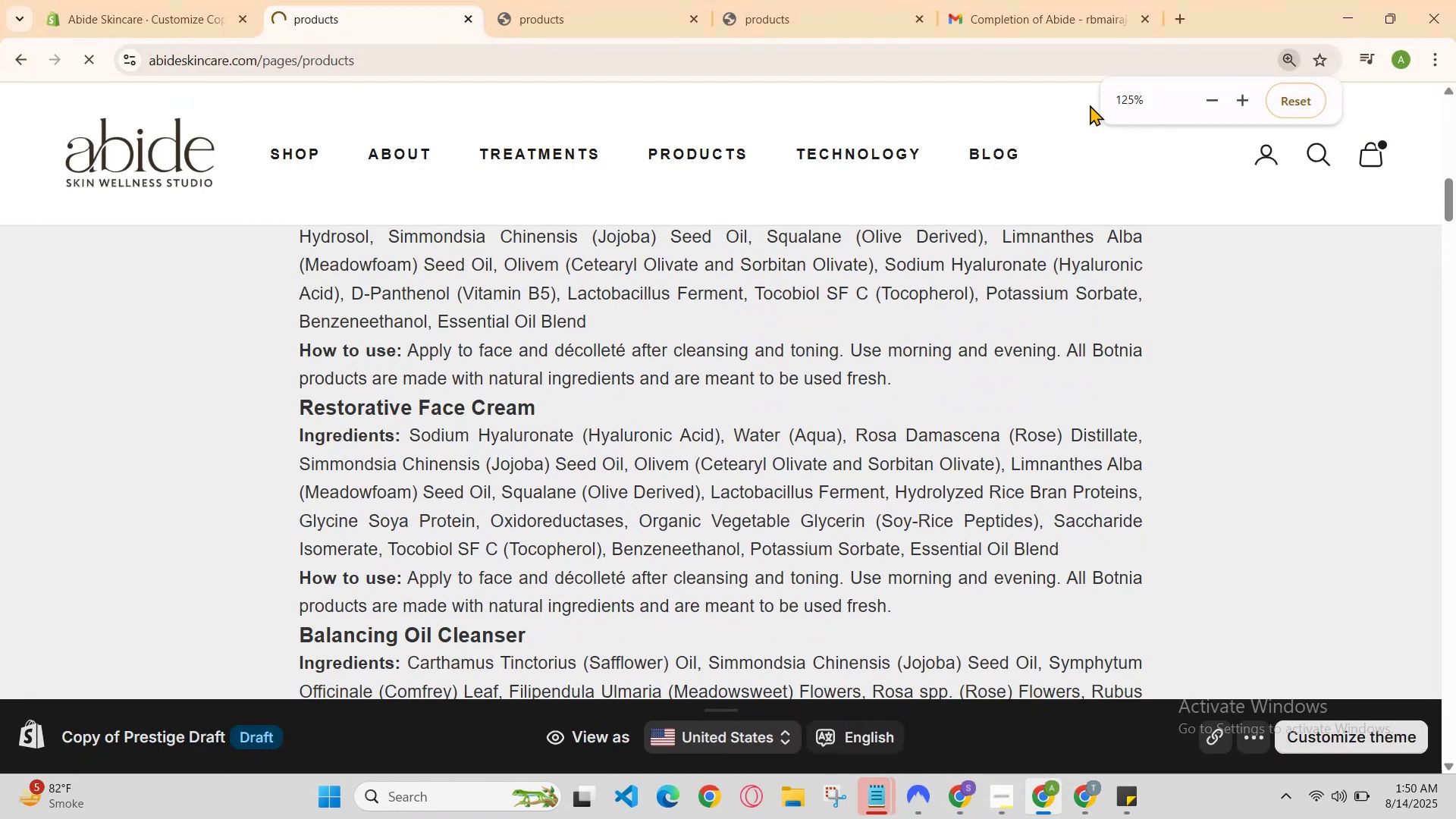 
hold_key(key=ControlLeft, duration=1.31)
scroll: coordinate [1093, 141], scroll_direction: down, amount: 1.0
 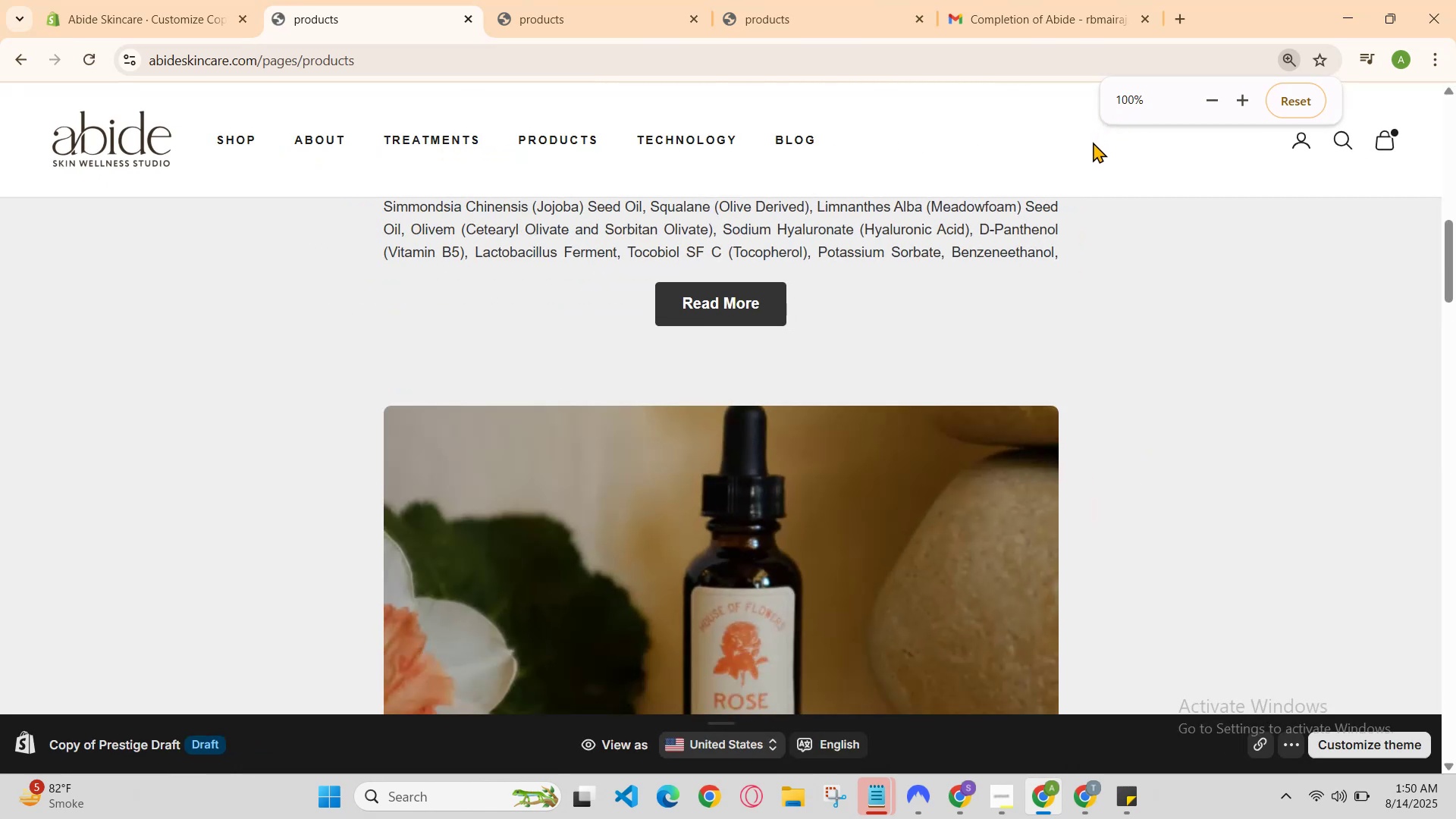 
scroll: coordinate [1036, 397], scroll_direction: up, amount: 5.0
 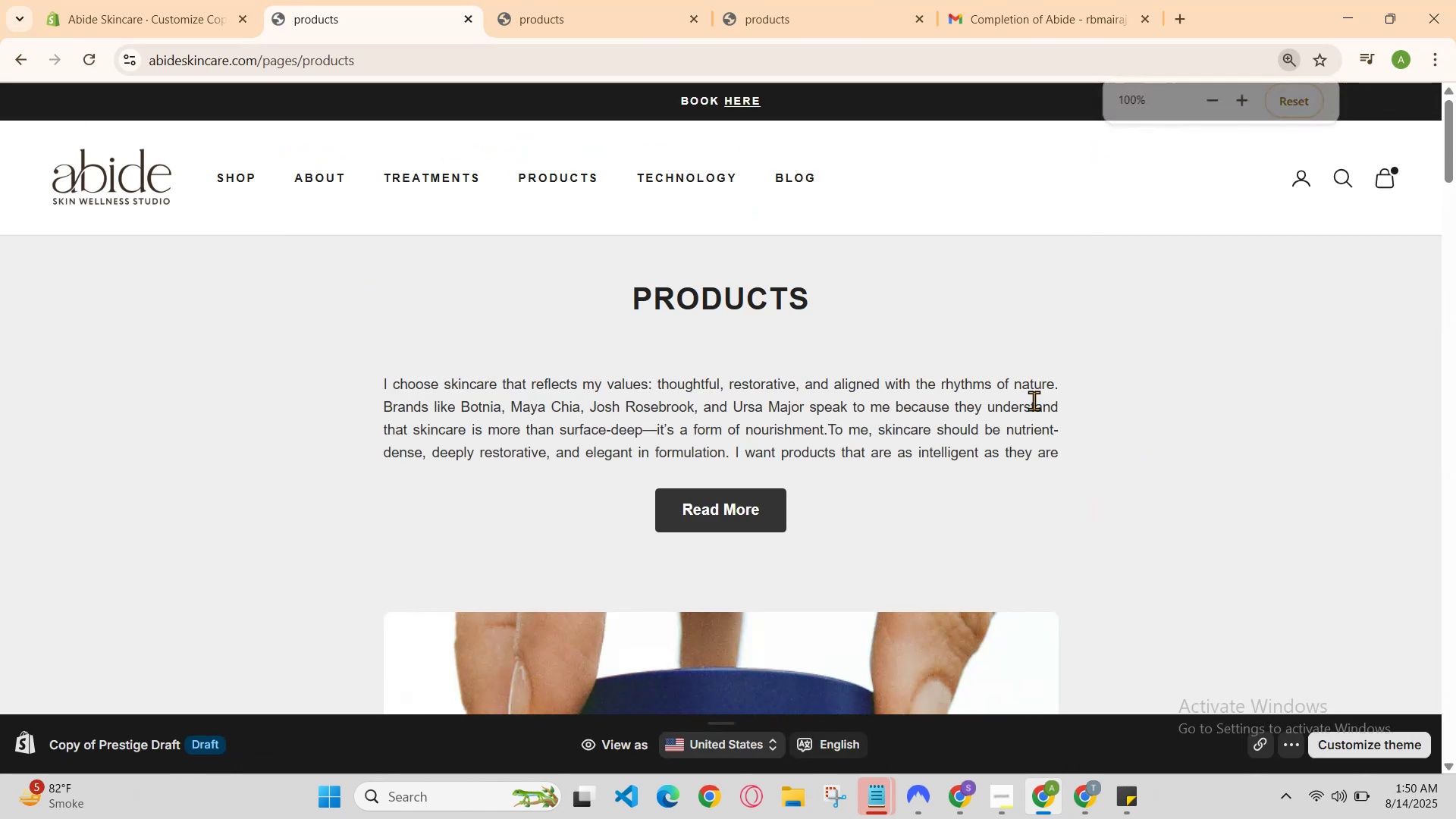 
scroll: coordinate [1034, 400], scroll_direction: none, amount: 0.0
 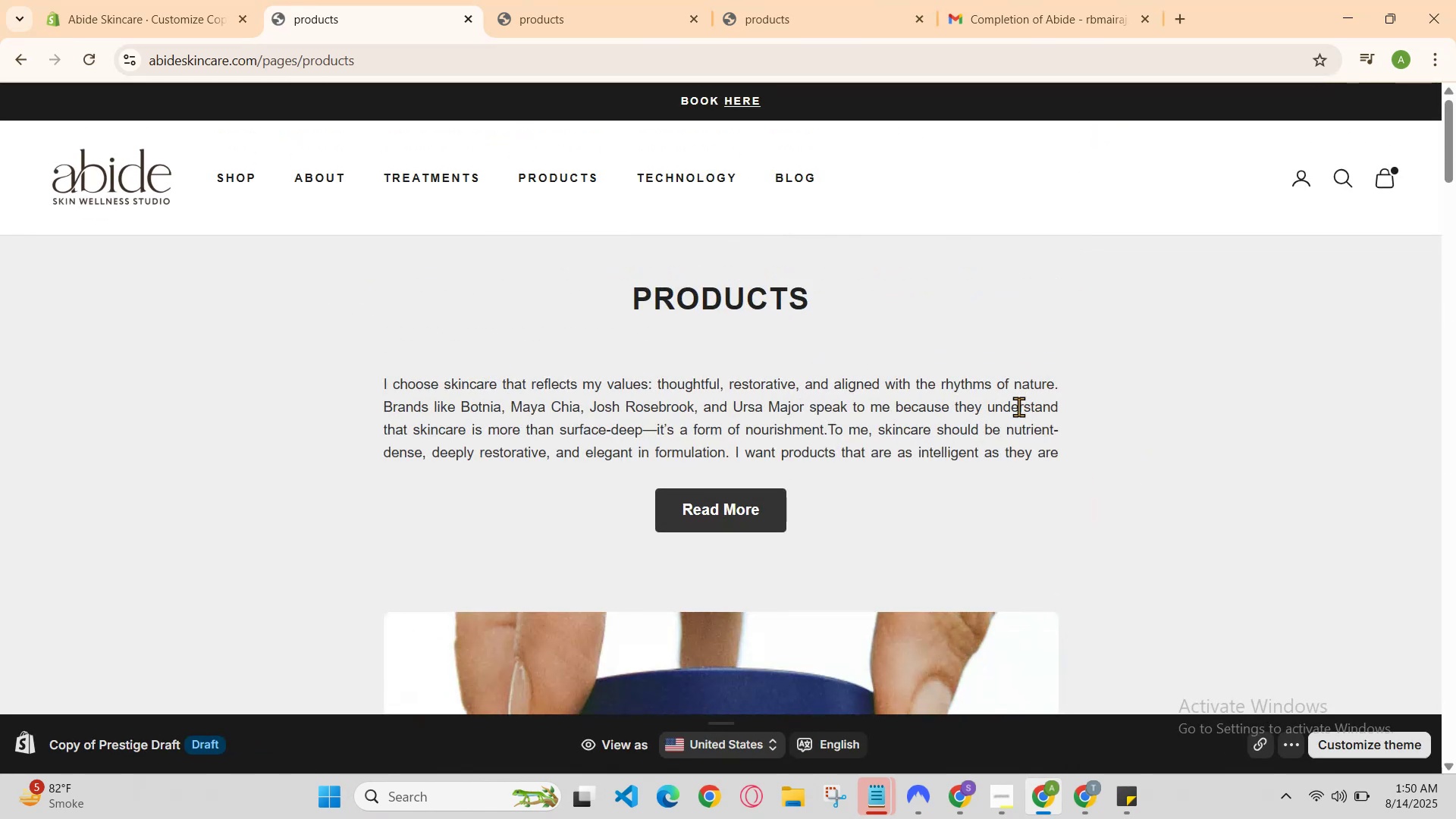 
scroll: coordinate [982, 431], scroll_direction: down, amount: 4.0
 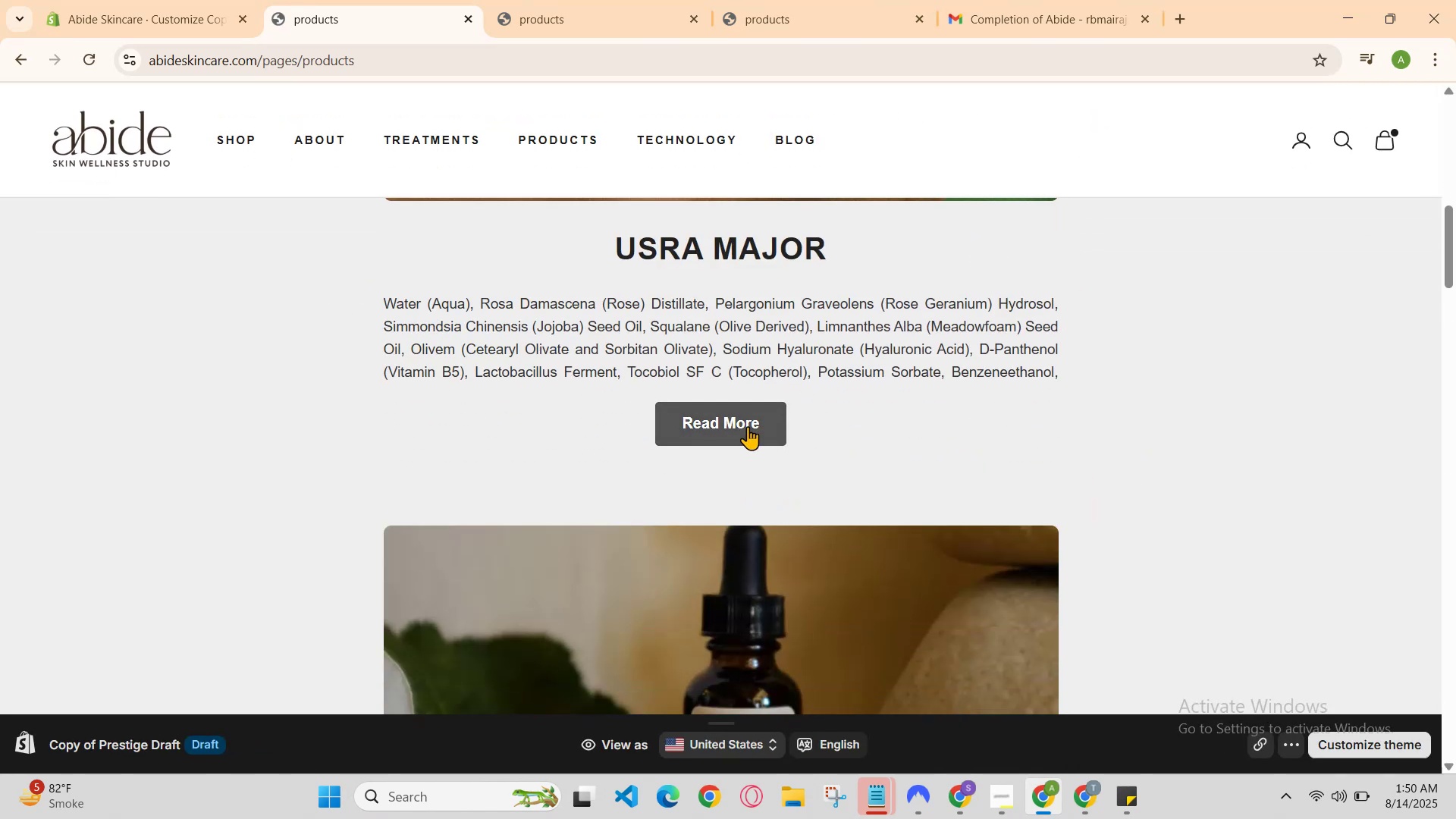 
left_click([748, 426])
 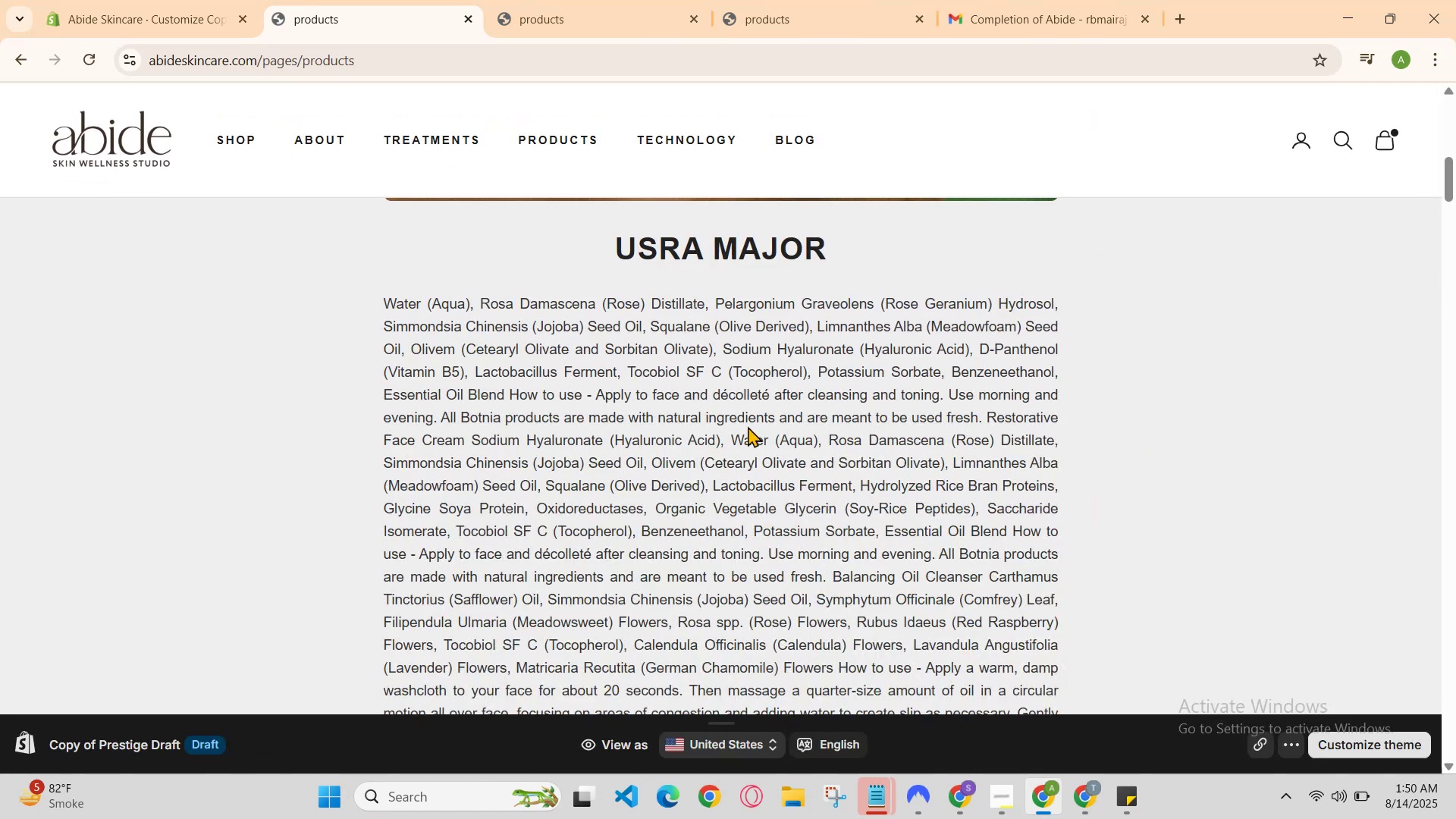 
scroll: coordinate [742, 431], scroll_direction: down, amount: 12.0
 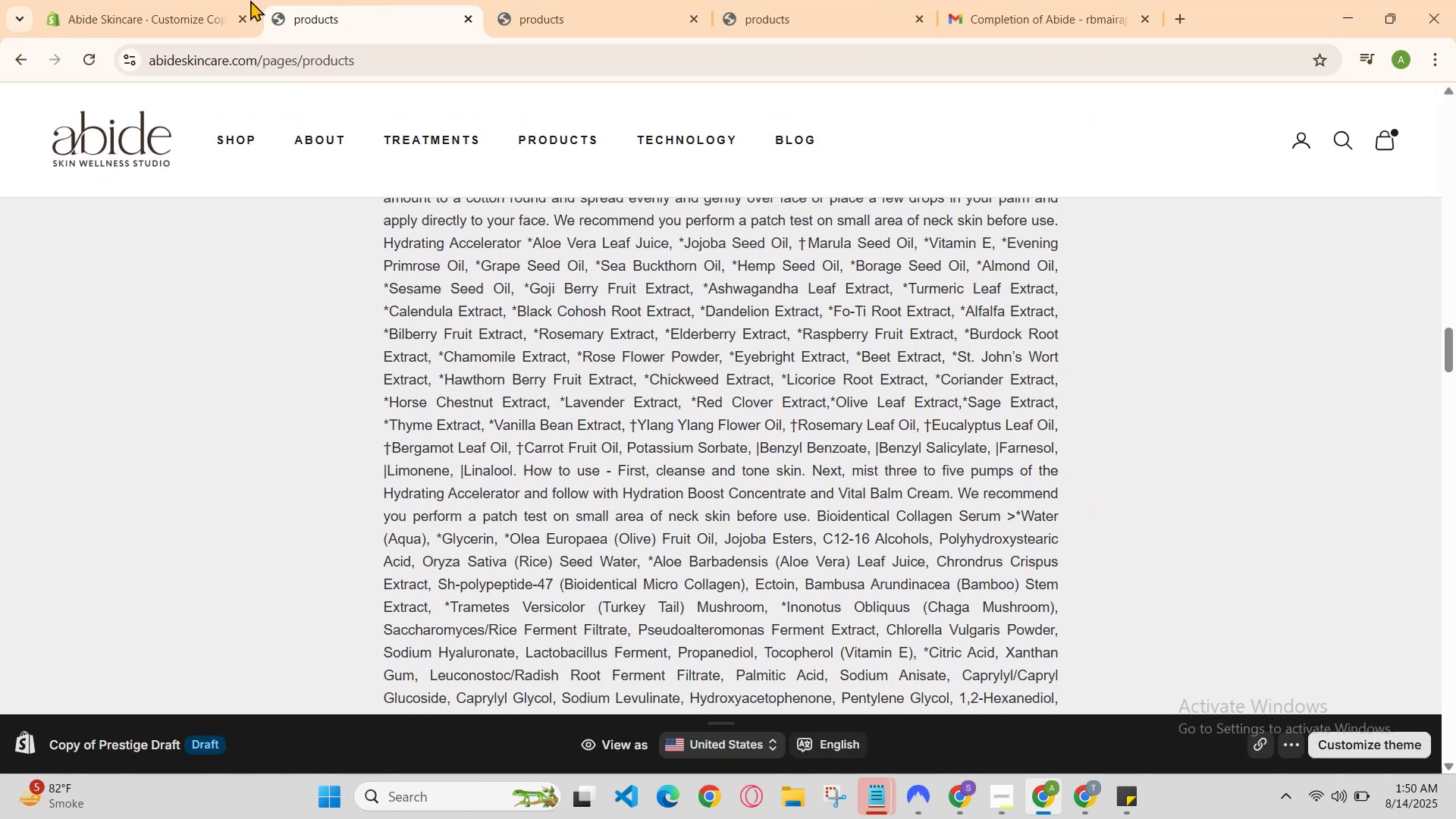 
left_click([216, 0])
 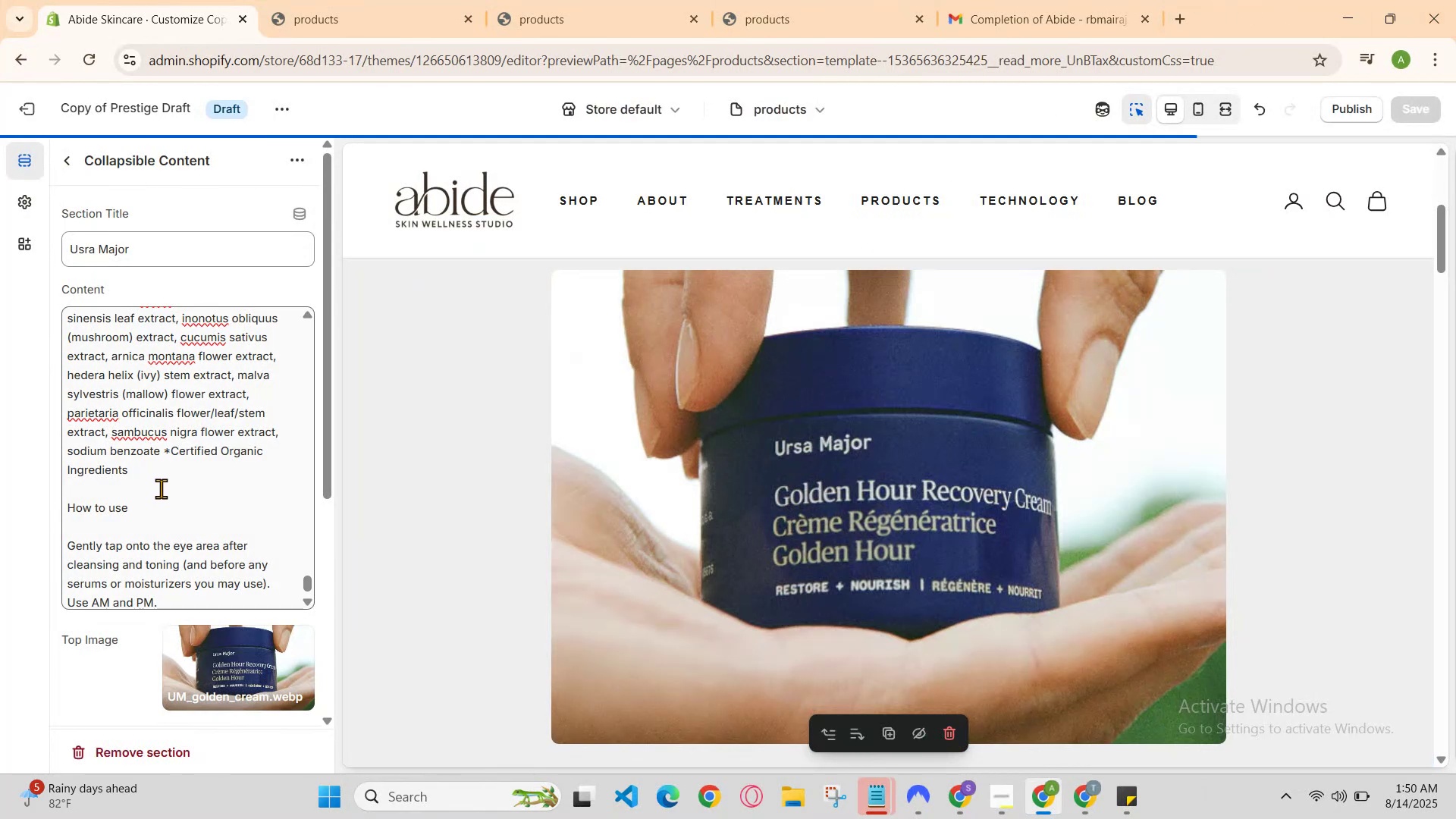 
scroll: coordinate [204, 497], scroll_direction: down, amount: 2.0
 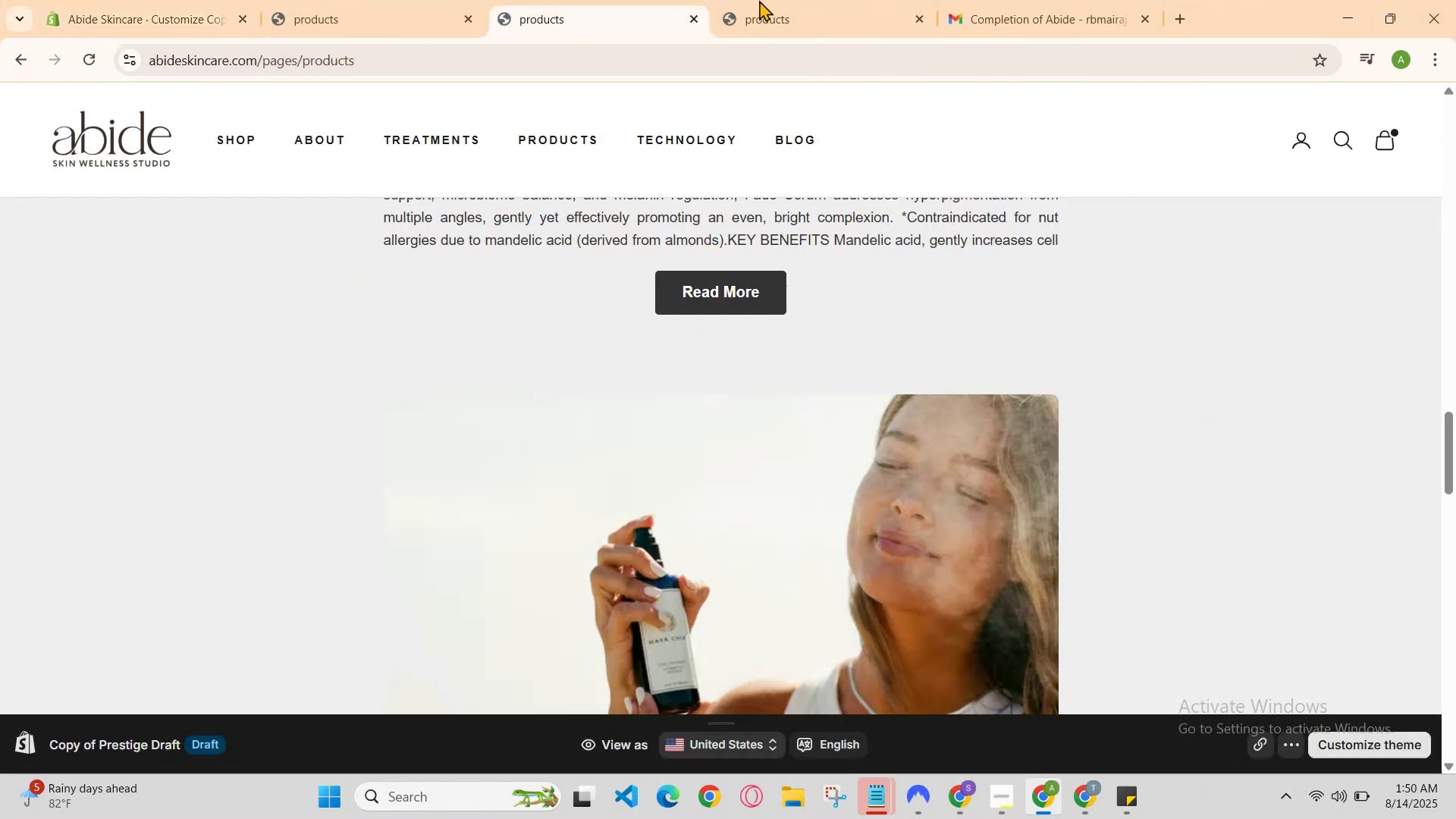 
left_click([984, 0])
 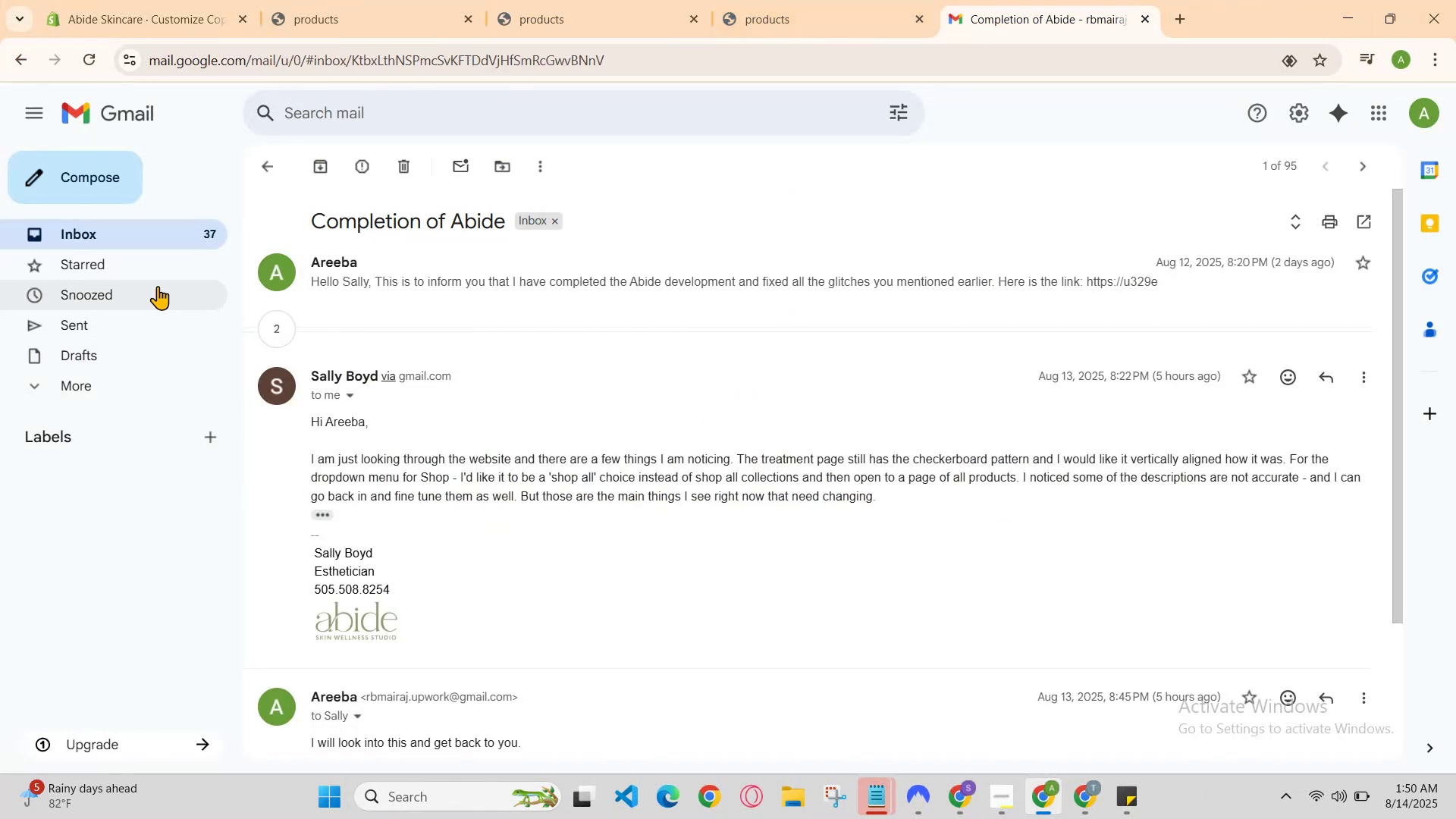 
left_click([136, 231])
 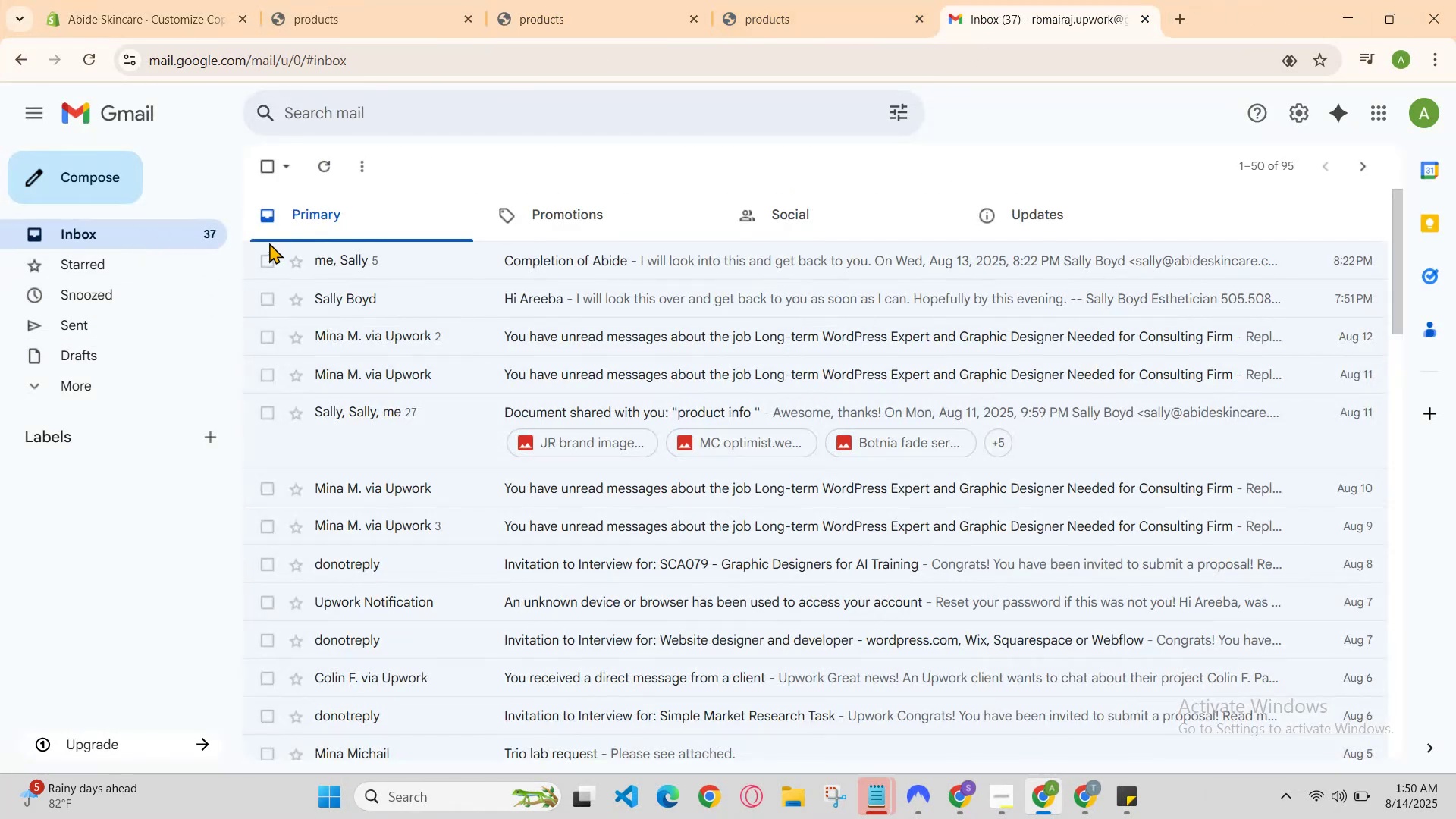 
scroll: coordinate [765, 388], scroll_direction: down, amount: 2.0
 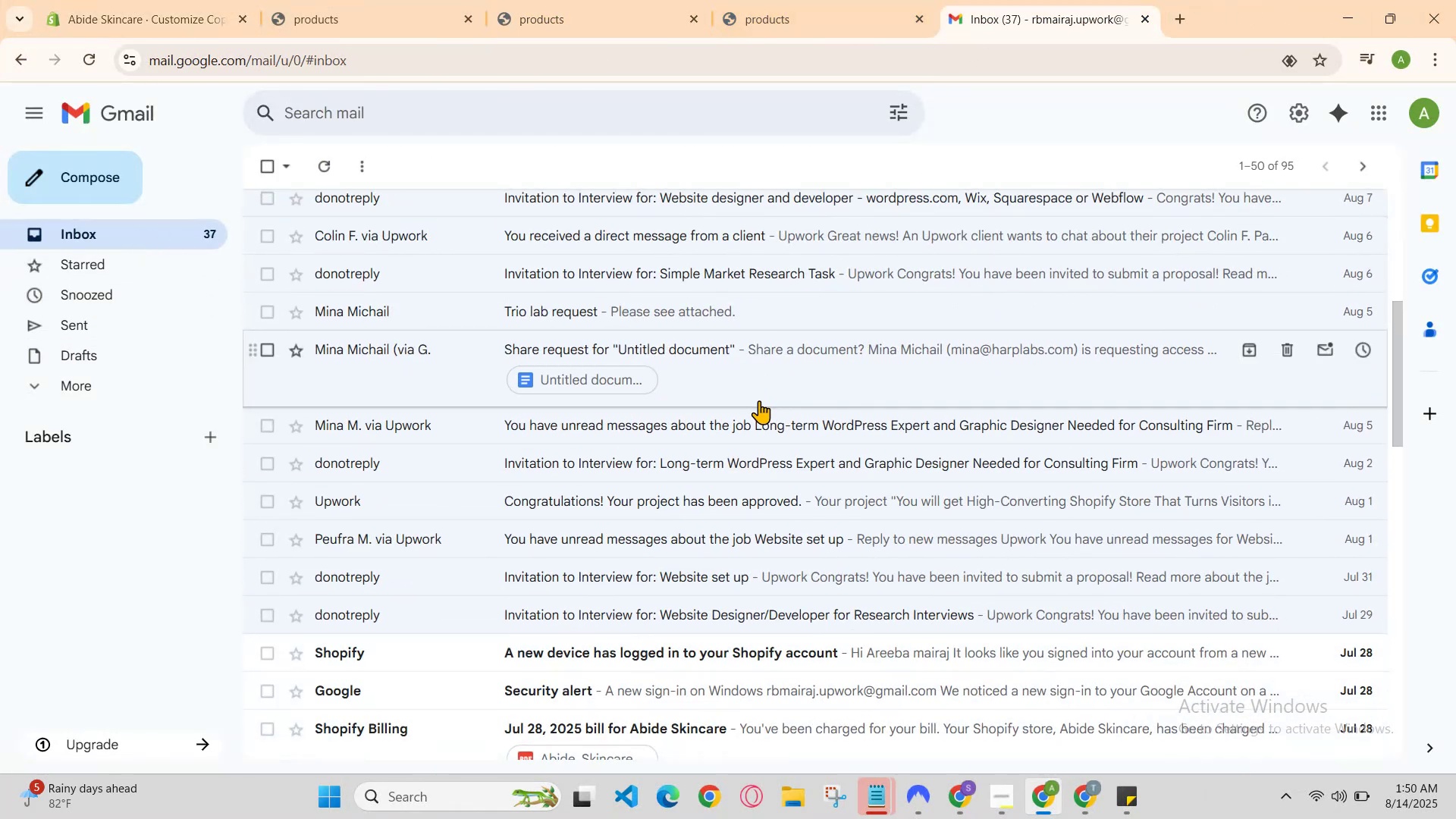 
scroll: coordinate [759, 401], scroll_direction: up, amount: 2.0
 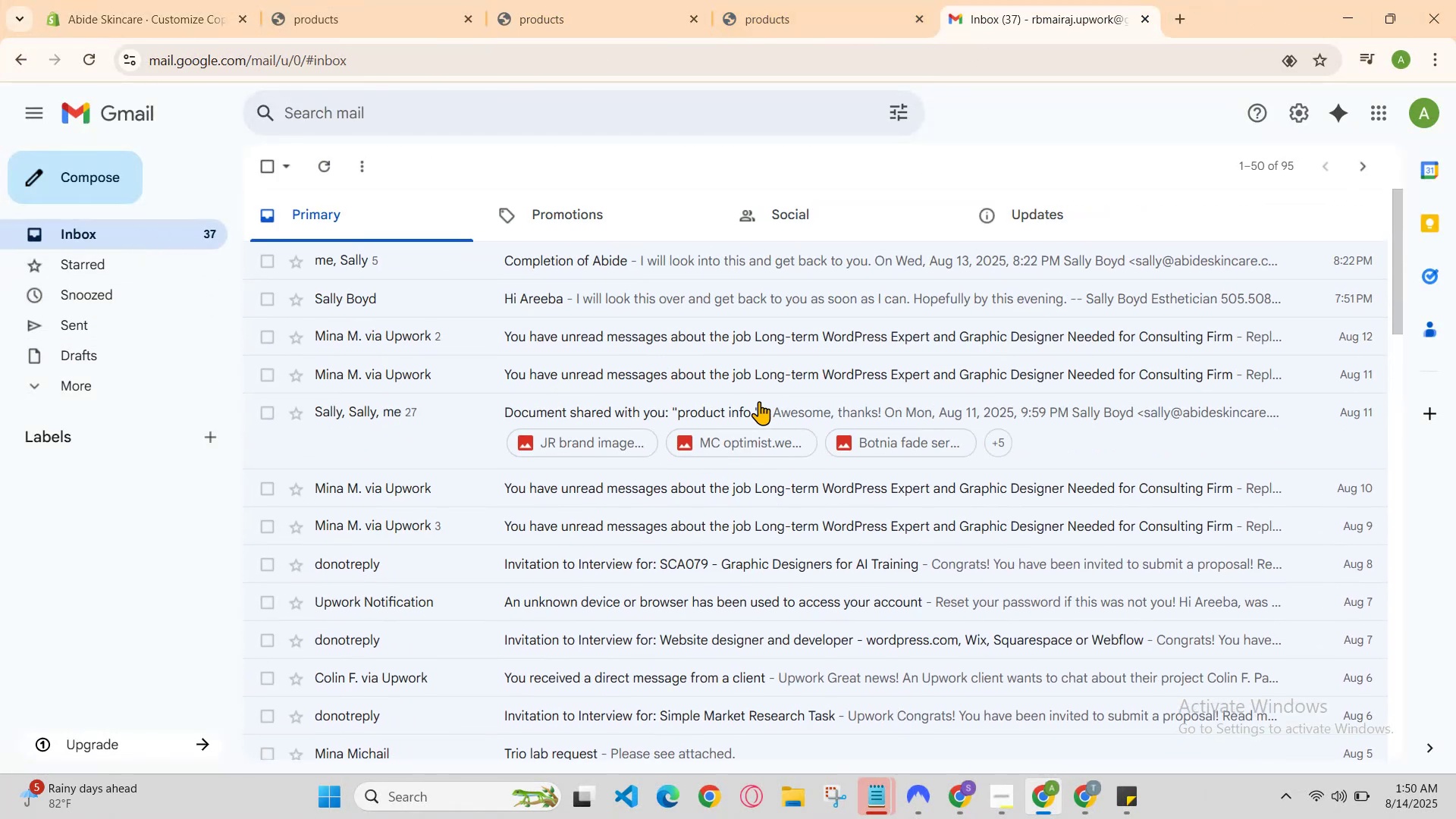 
scroll: coordinate [751, 444], scroll_direction: down, amount: 2.0
 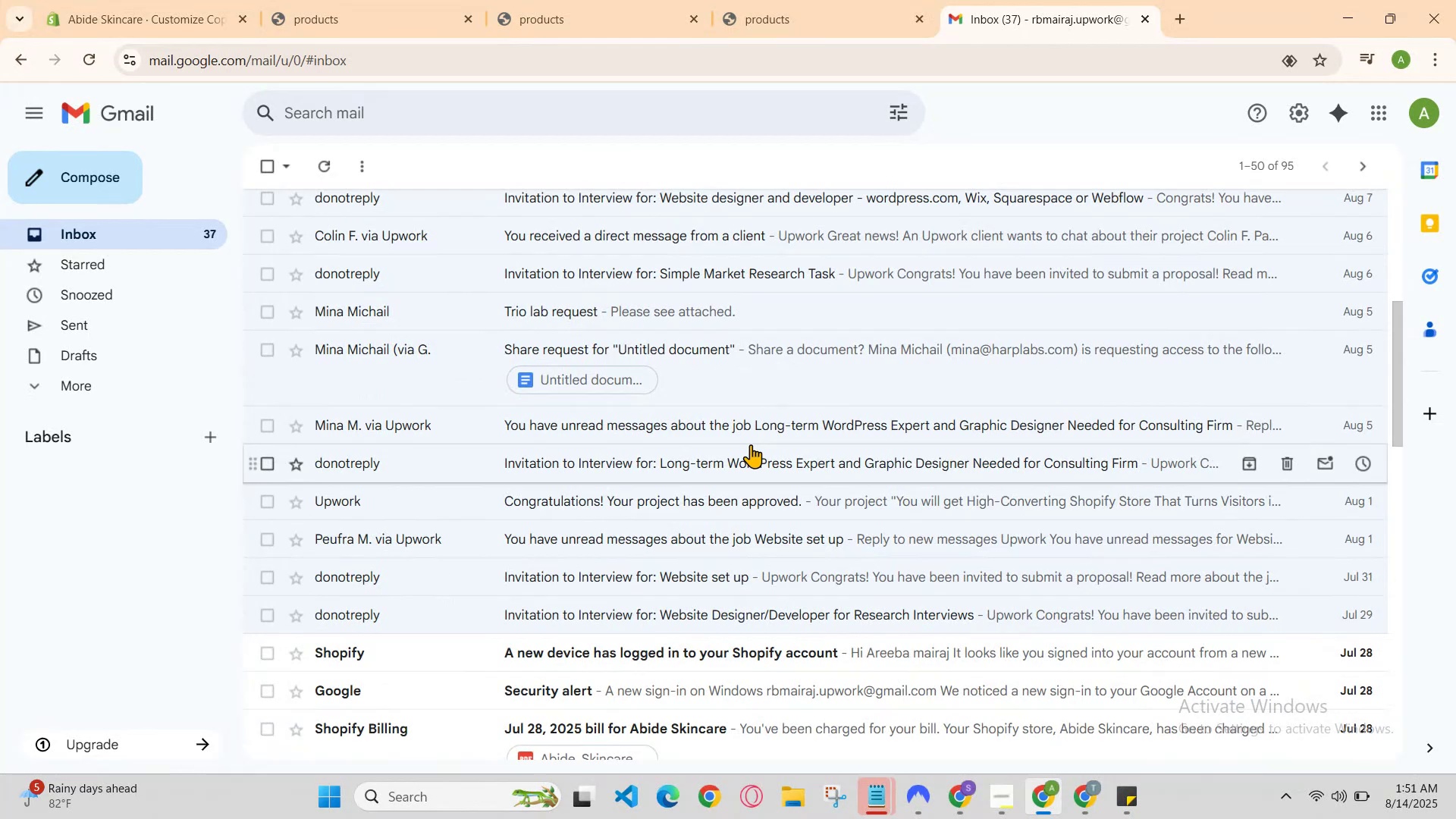 
scroll: coordinate [751, 444], scroll_direction: up, amount: 2.0
 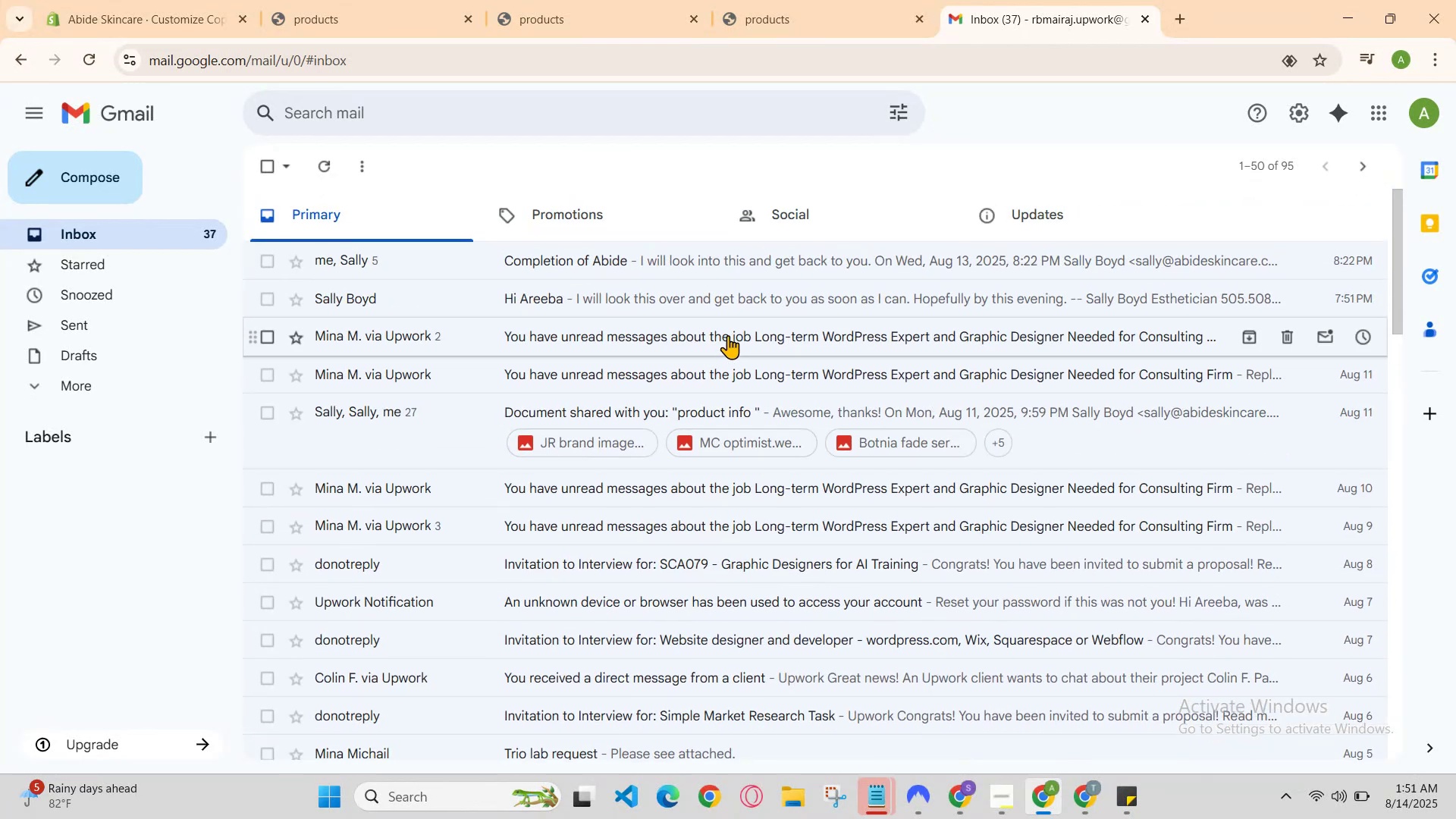 
left_click([728, 330])
 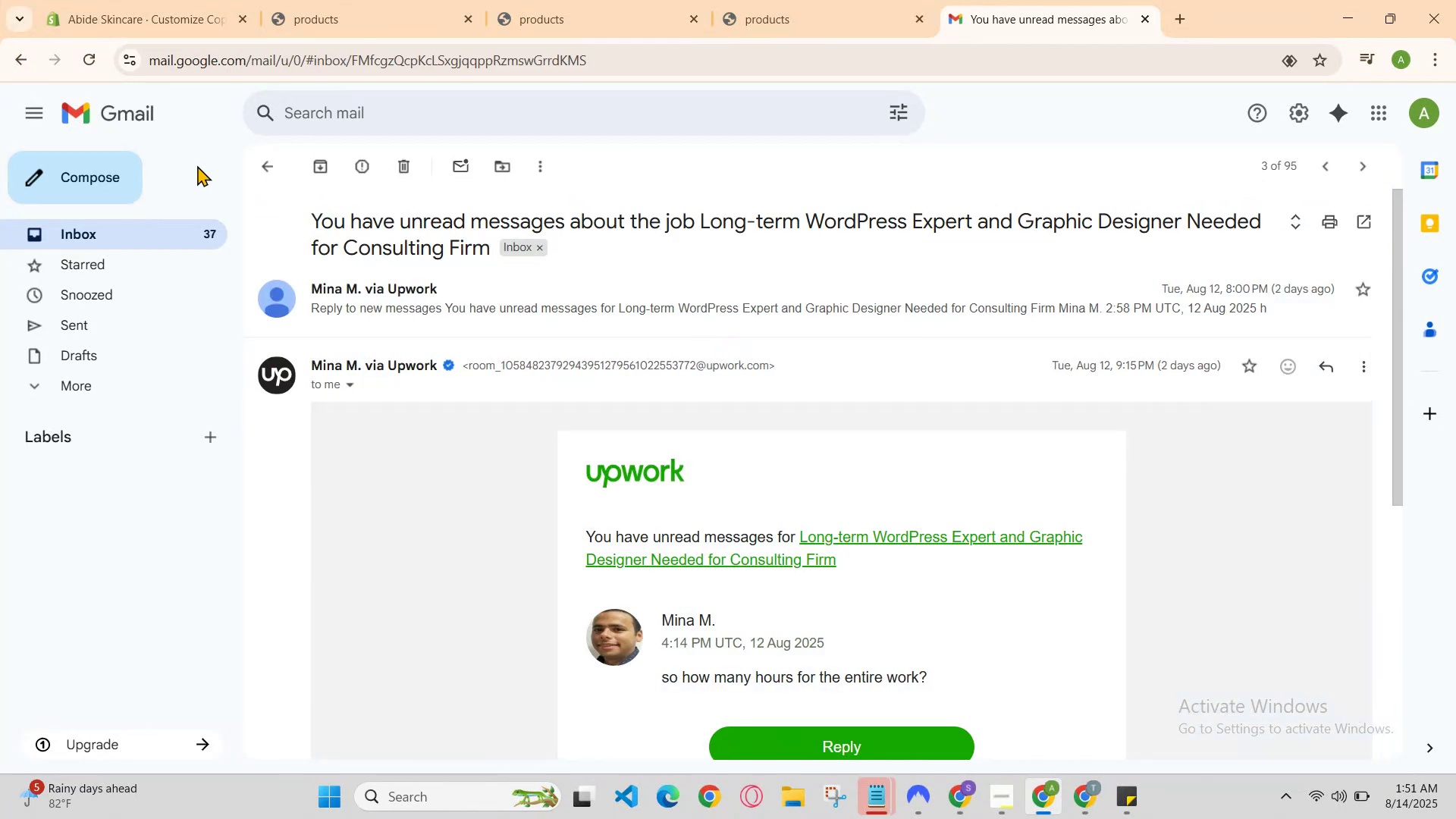 
left_click([262, 167])
 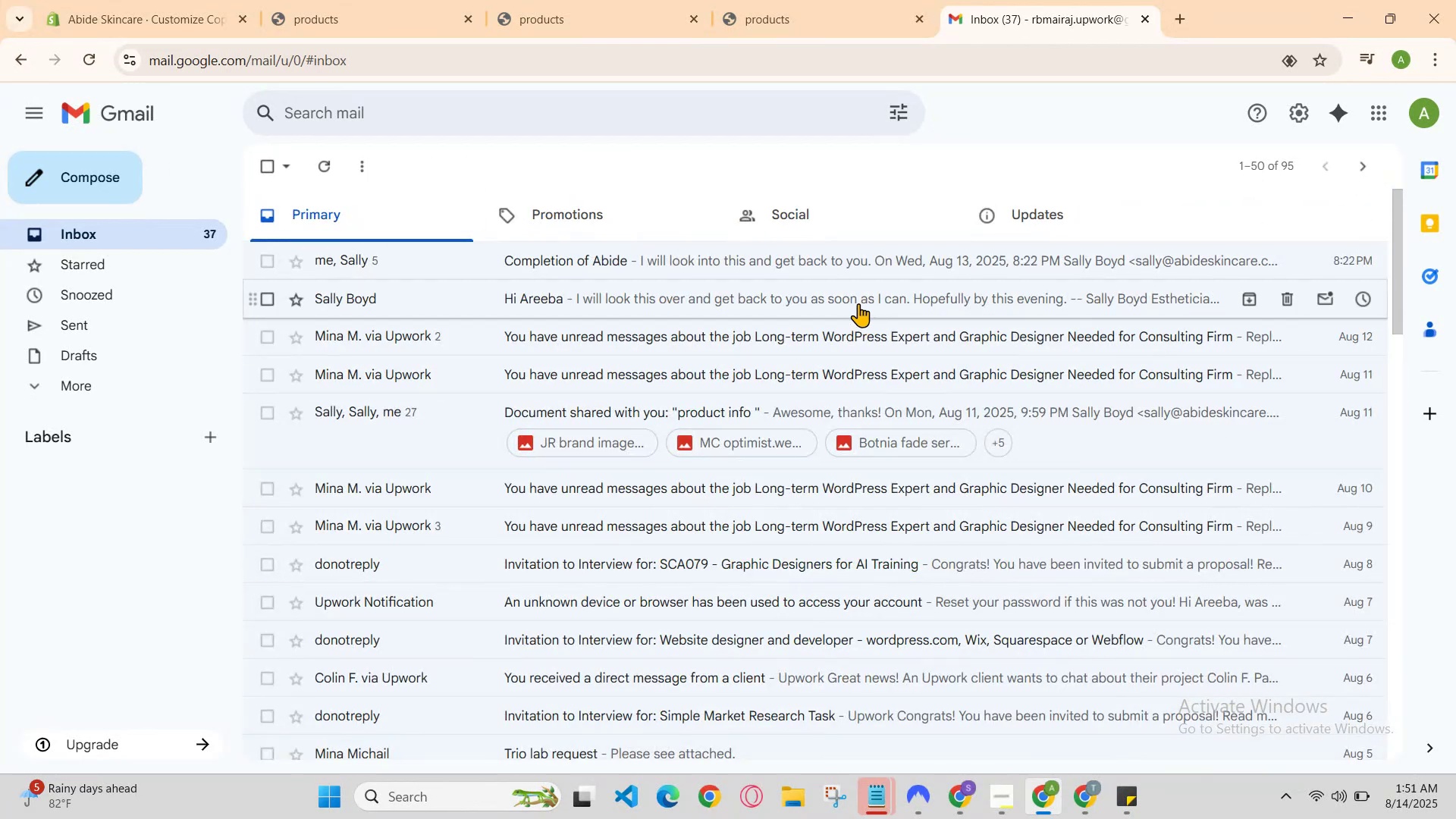 
left_click([857, 294])
 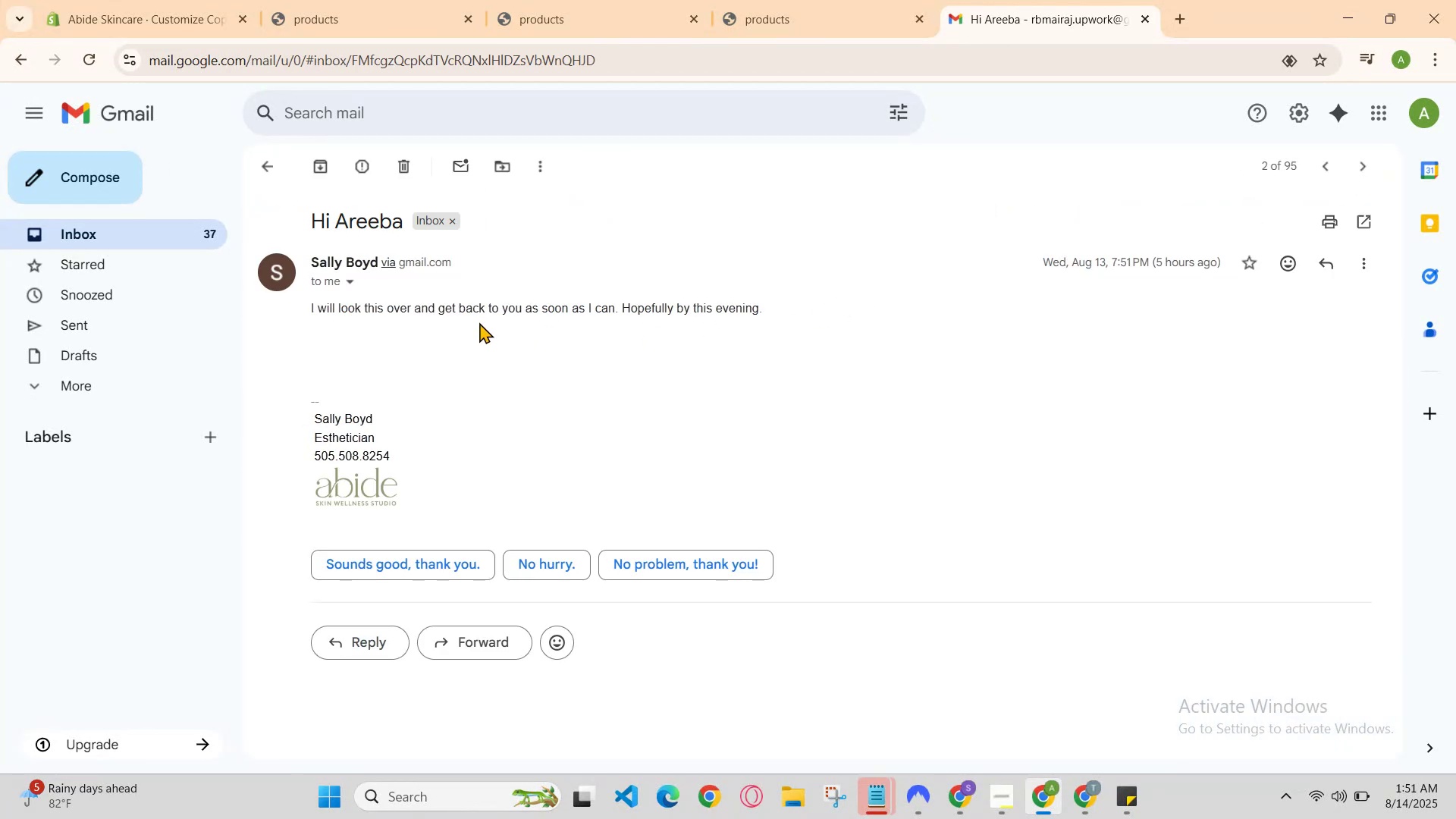 
scroll: coordinate [494, 410], scroll_direction: down, amount: 2.0
 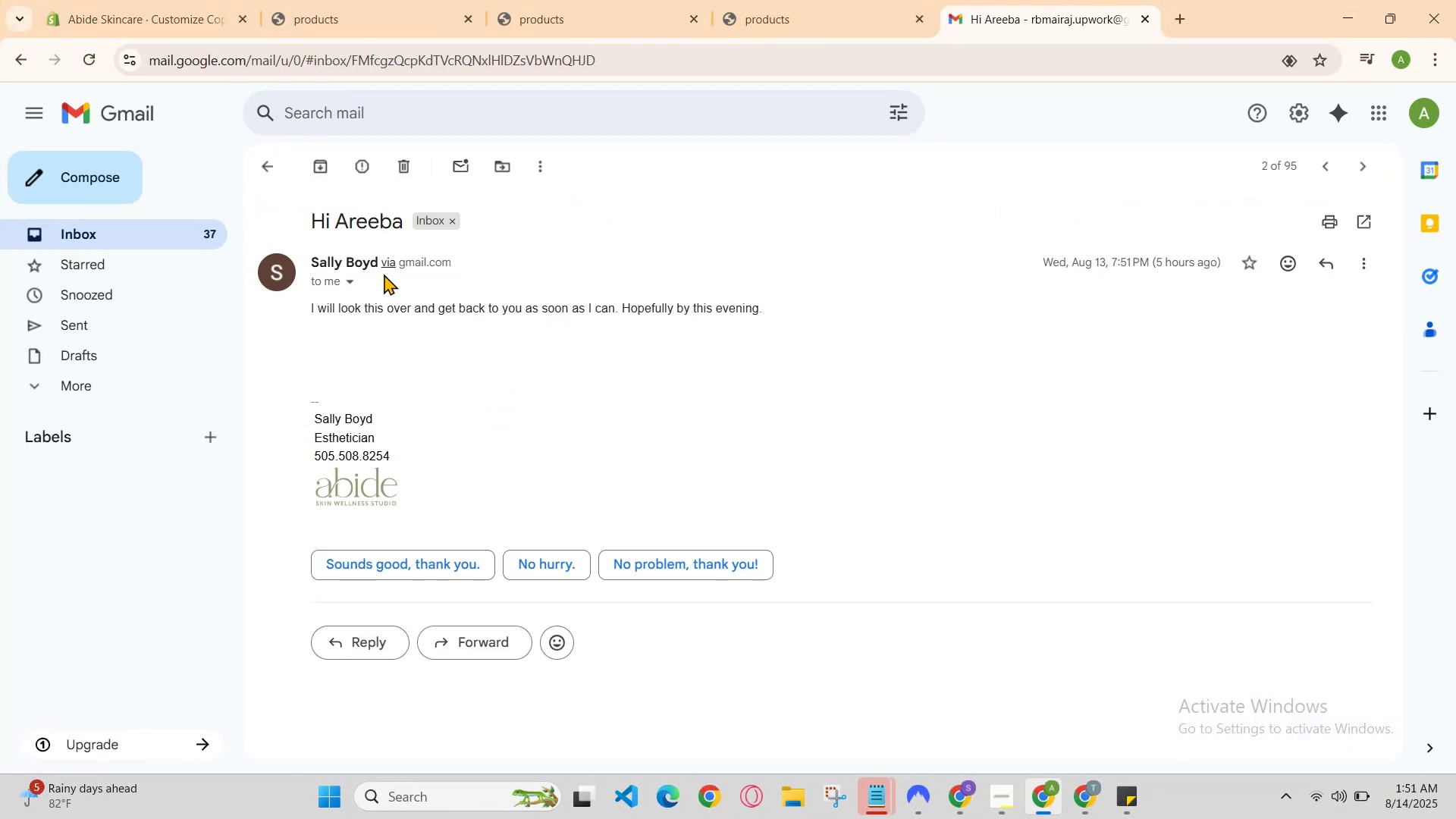 
left_click([338, 280])
 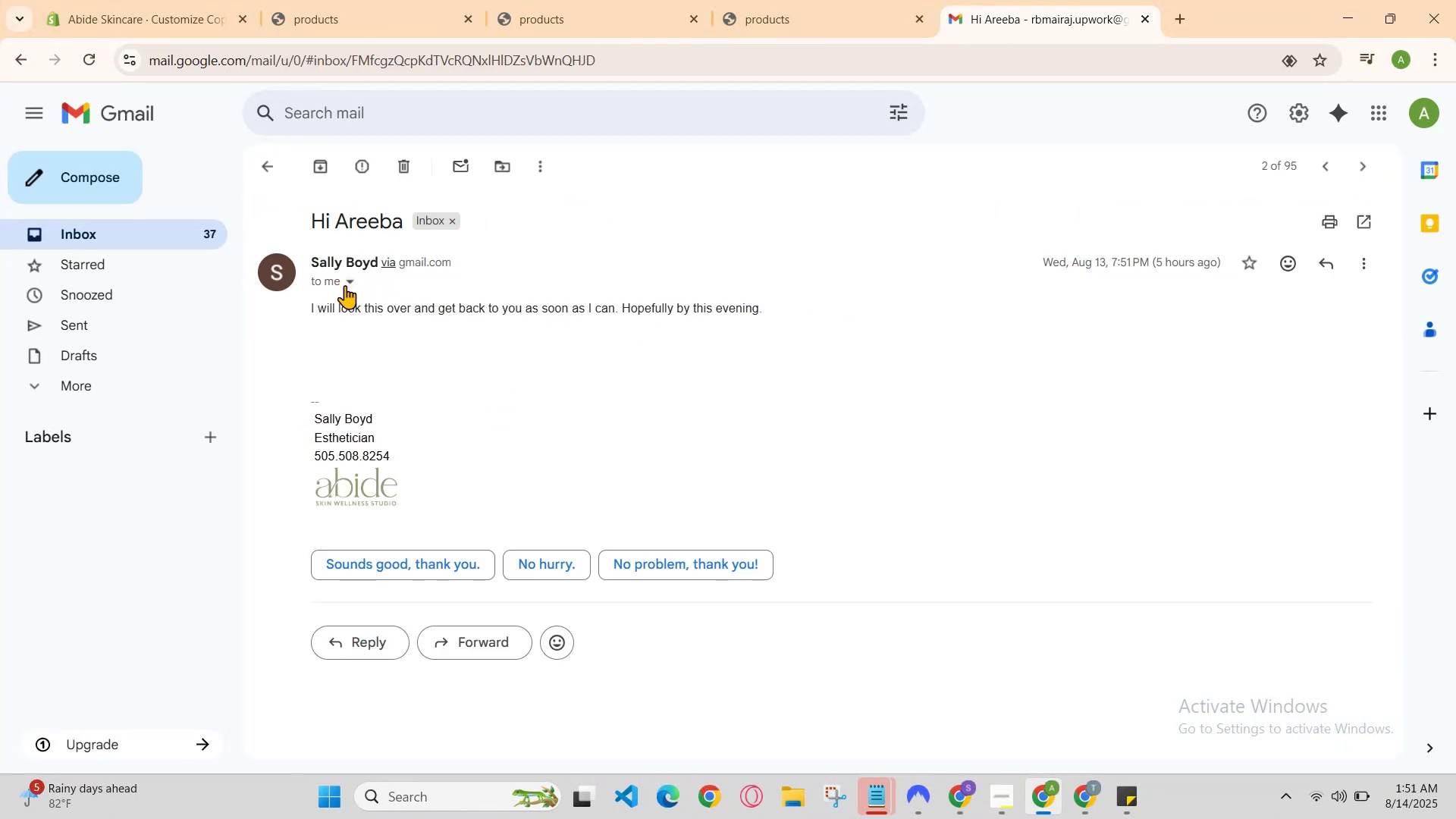 
left_click([347, 285])
 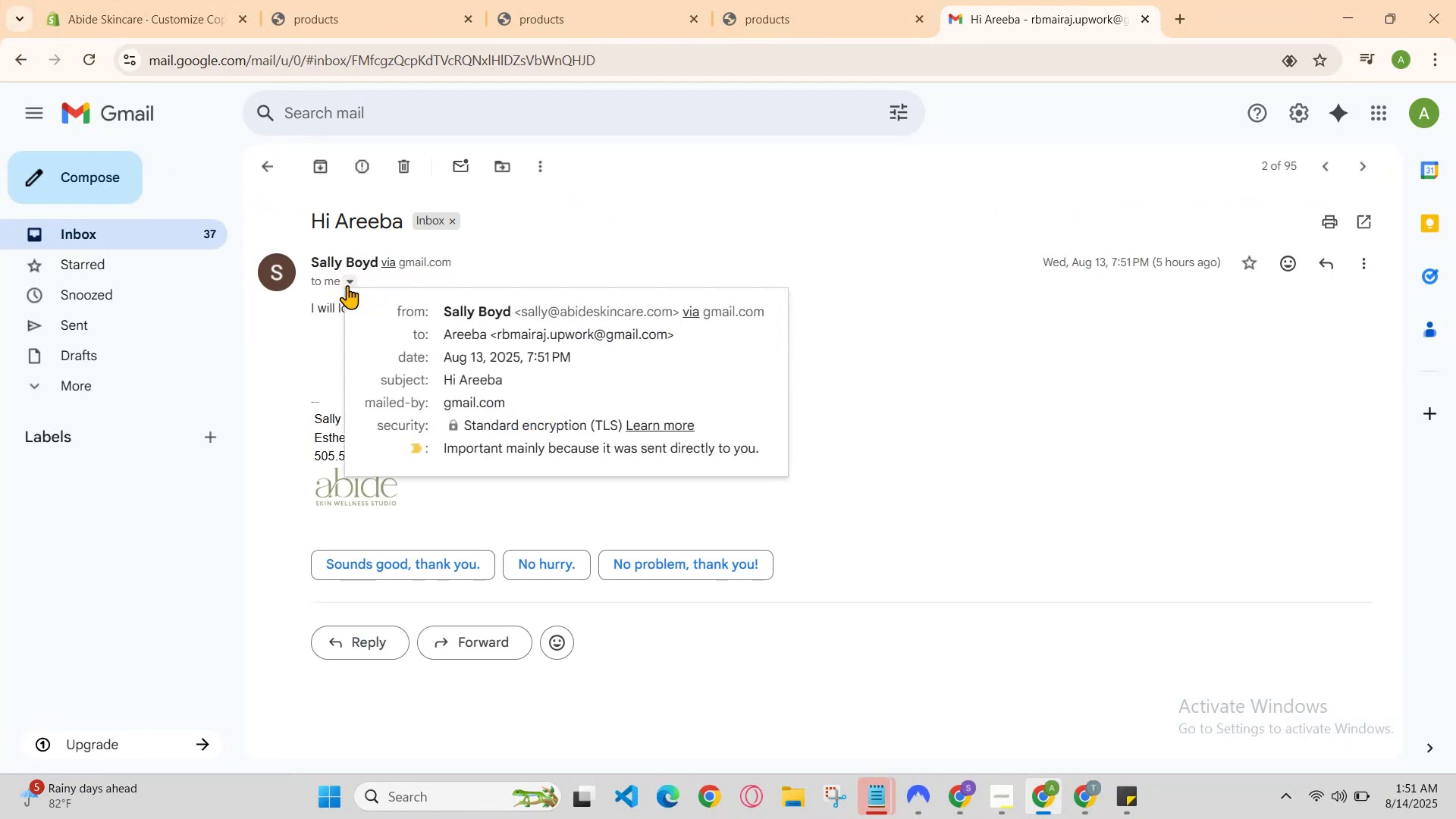 
left_click([347, 285])
 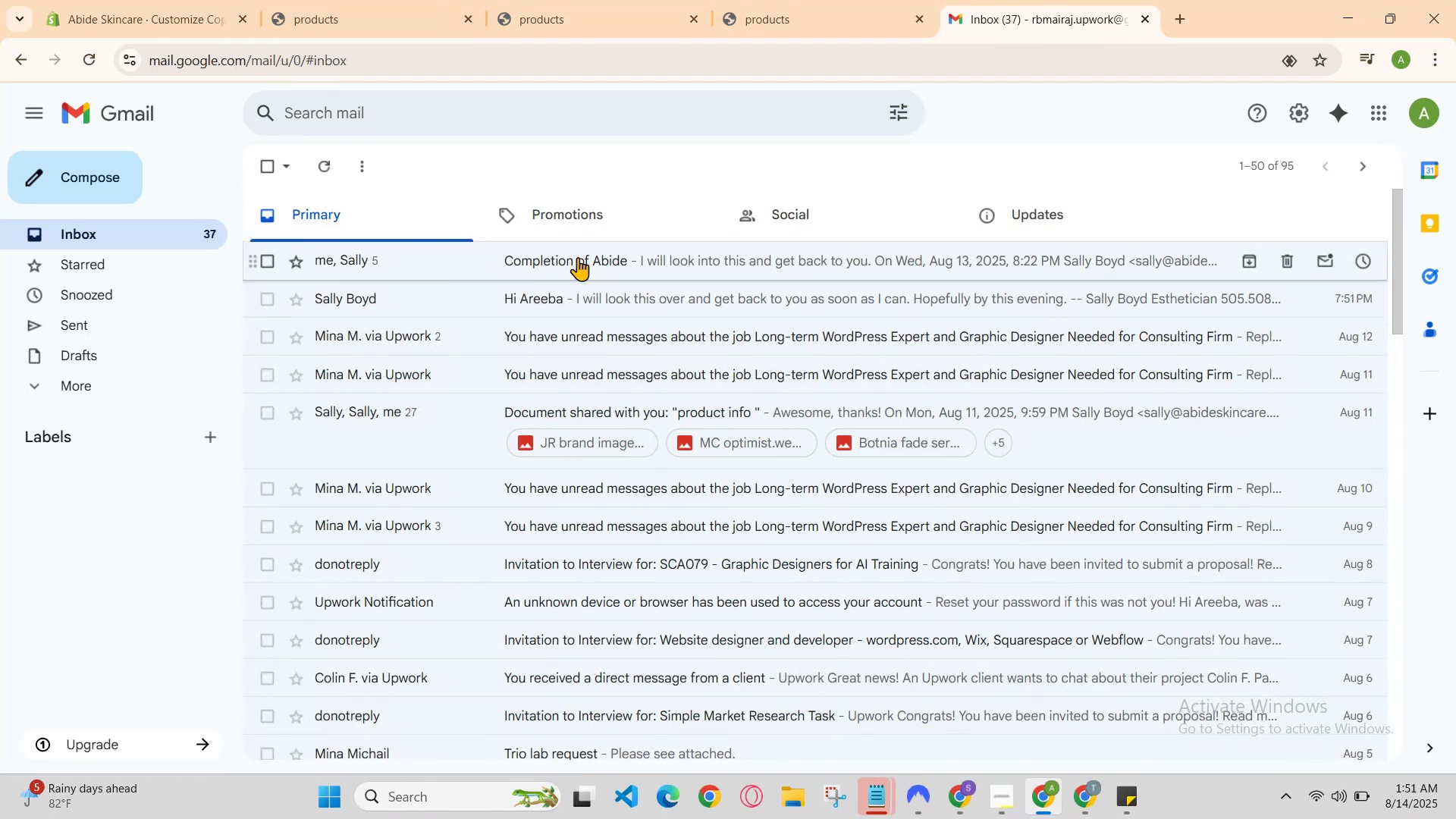 
left_click([654, 257])
 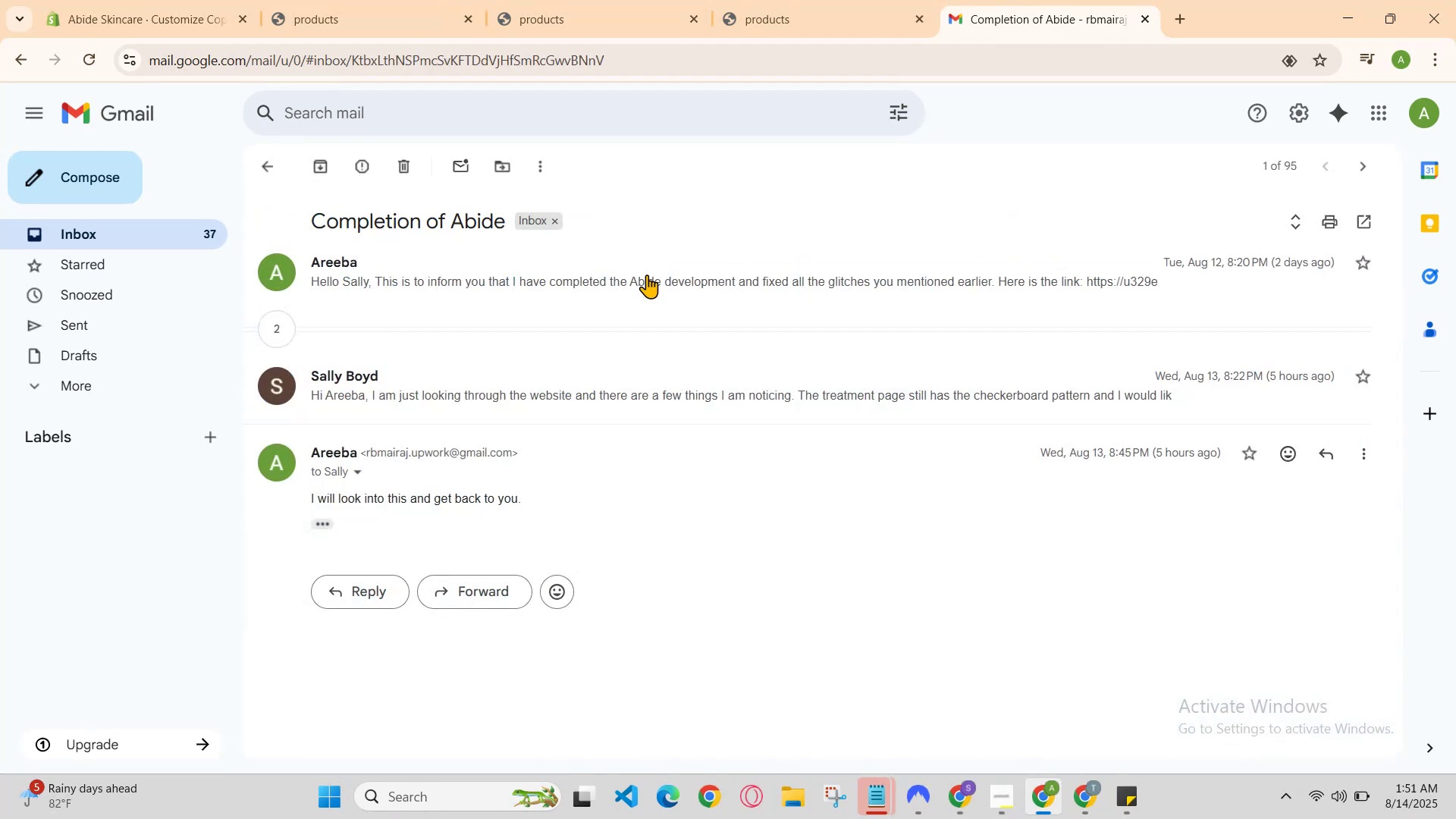 
scroll: coordinate [504, 411], scroll_direction: down, amount: 2.0
 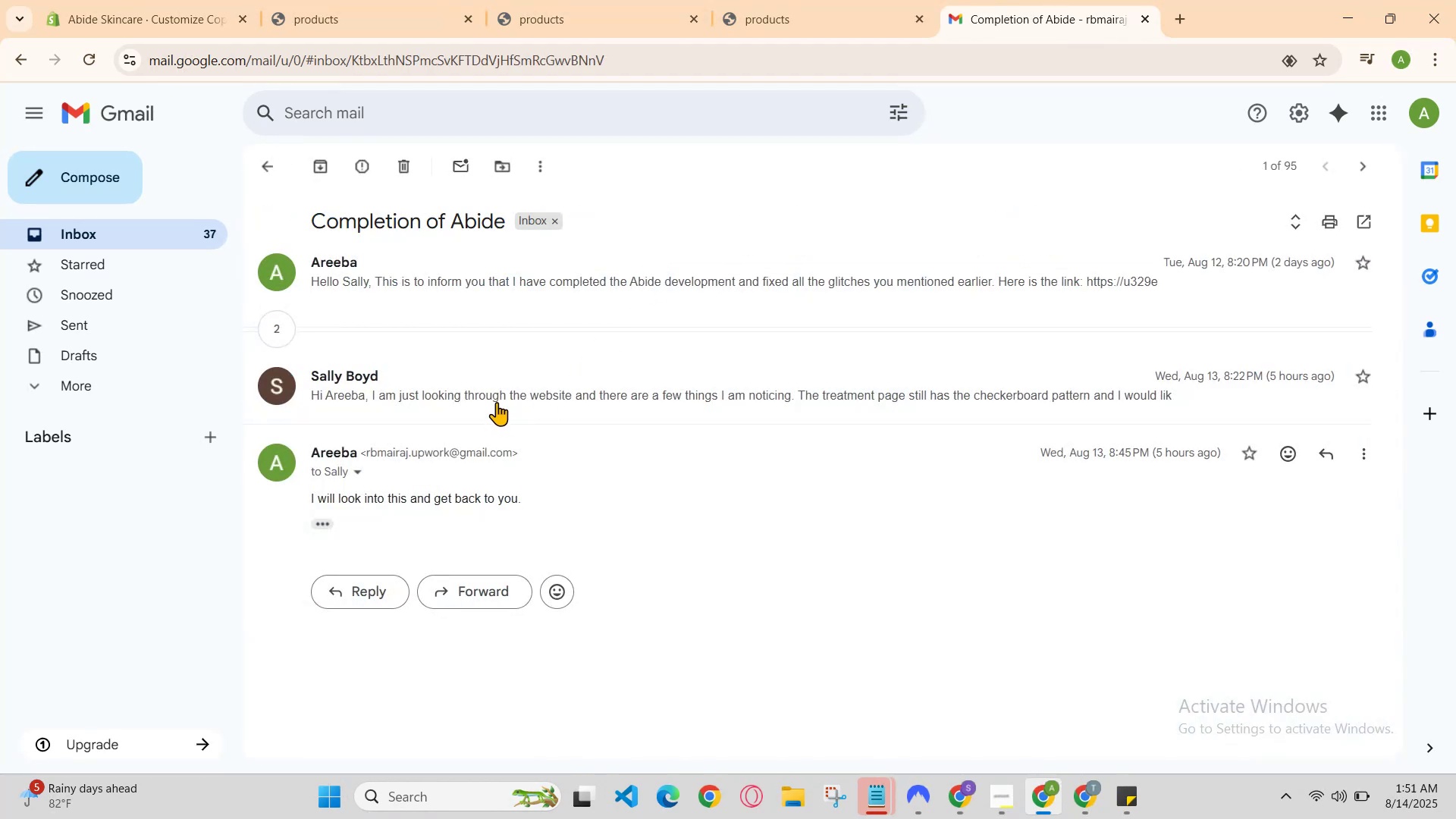 
left_click([502, 395])
 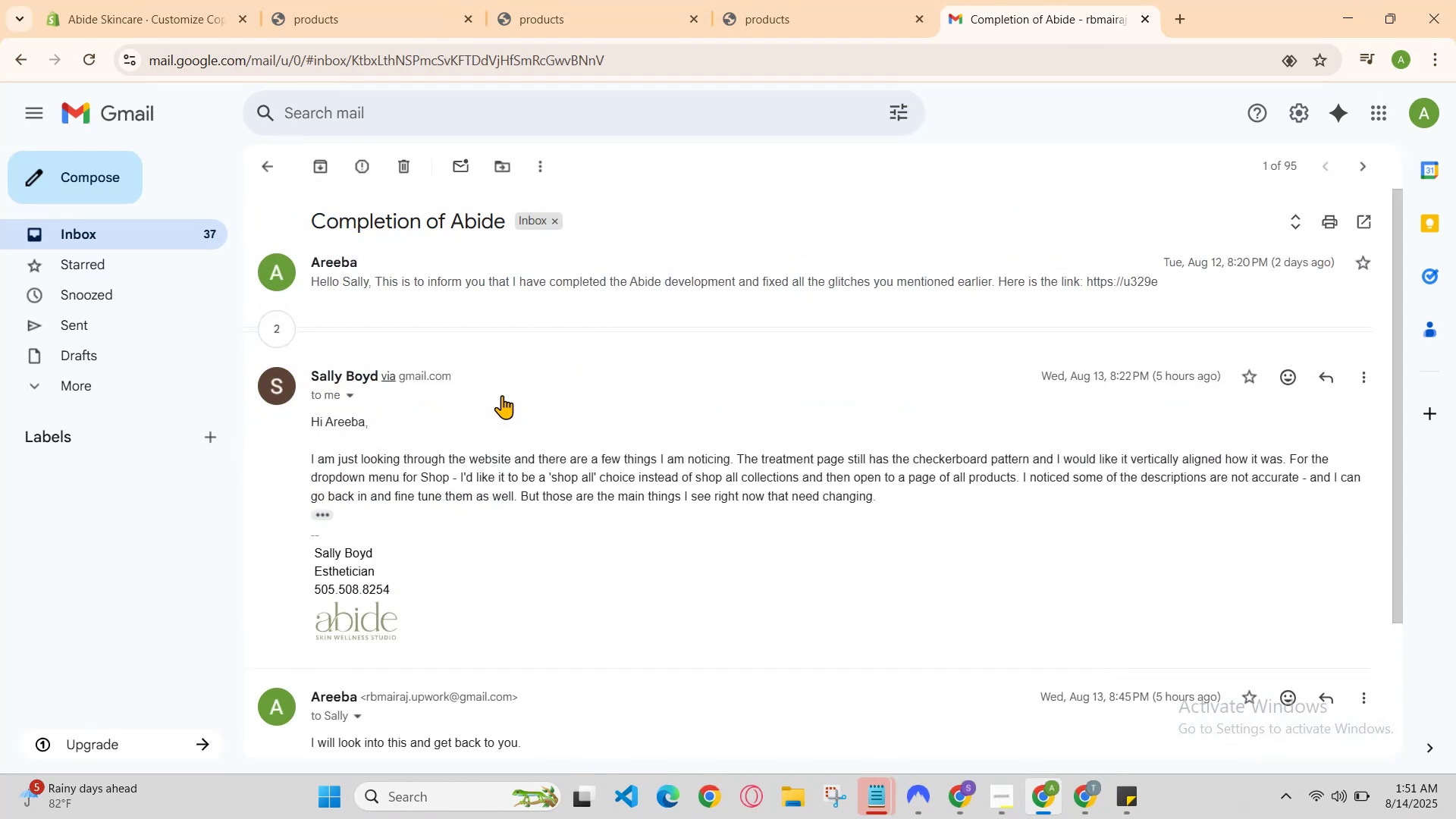 
scroll: coordinate [991, 410], scroll_direction: down, amount: 2.0
 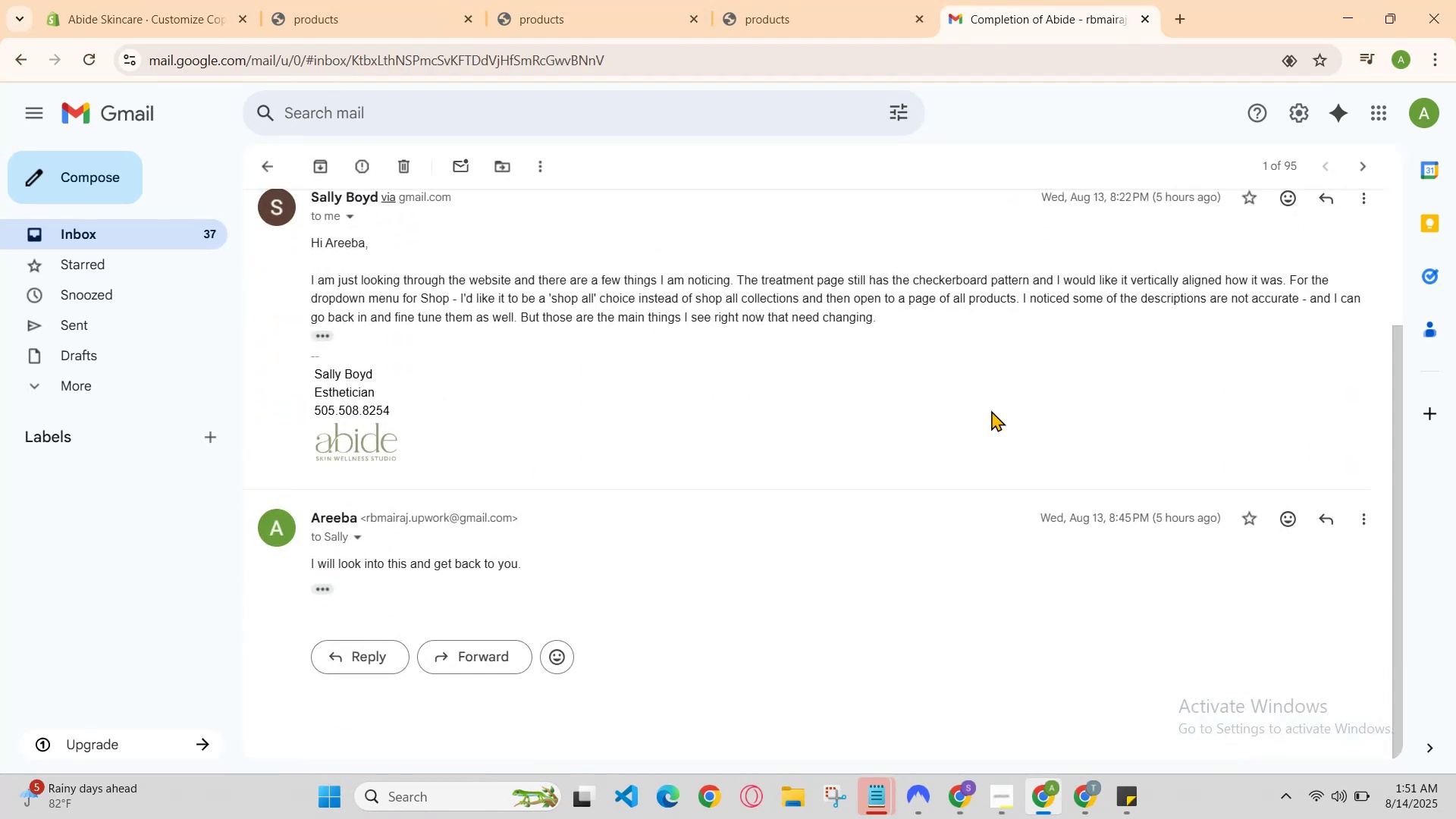 
scroll: coordinate [984, 417], scroll_direction: up, amount: 2.0
 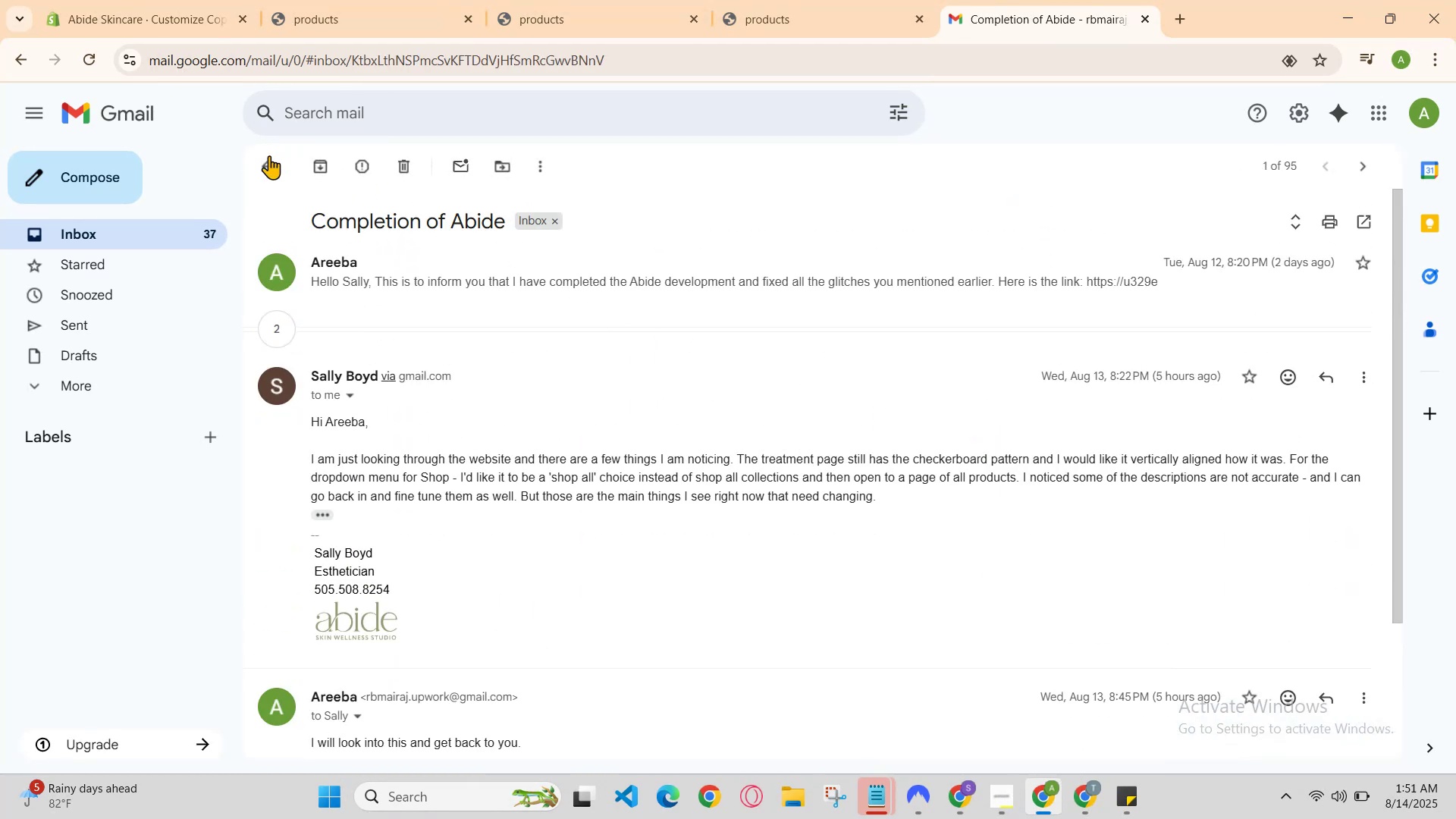 
left_click([267, 167])
 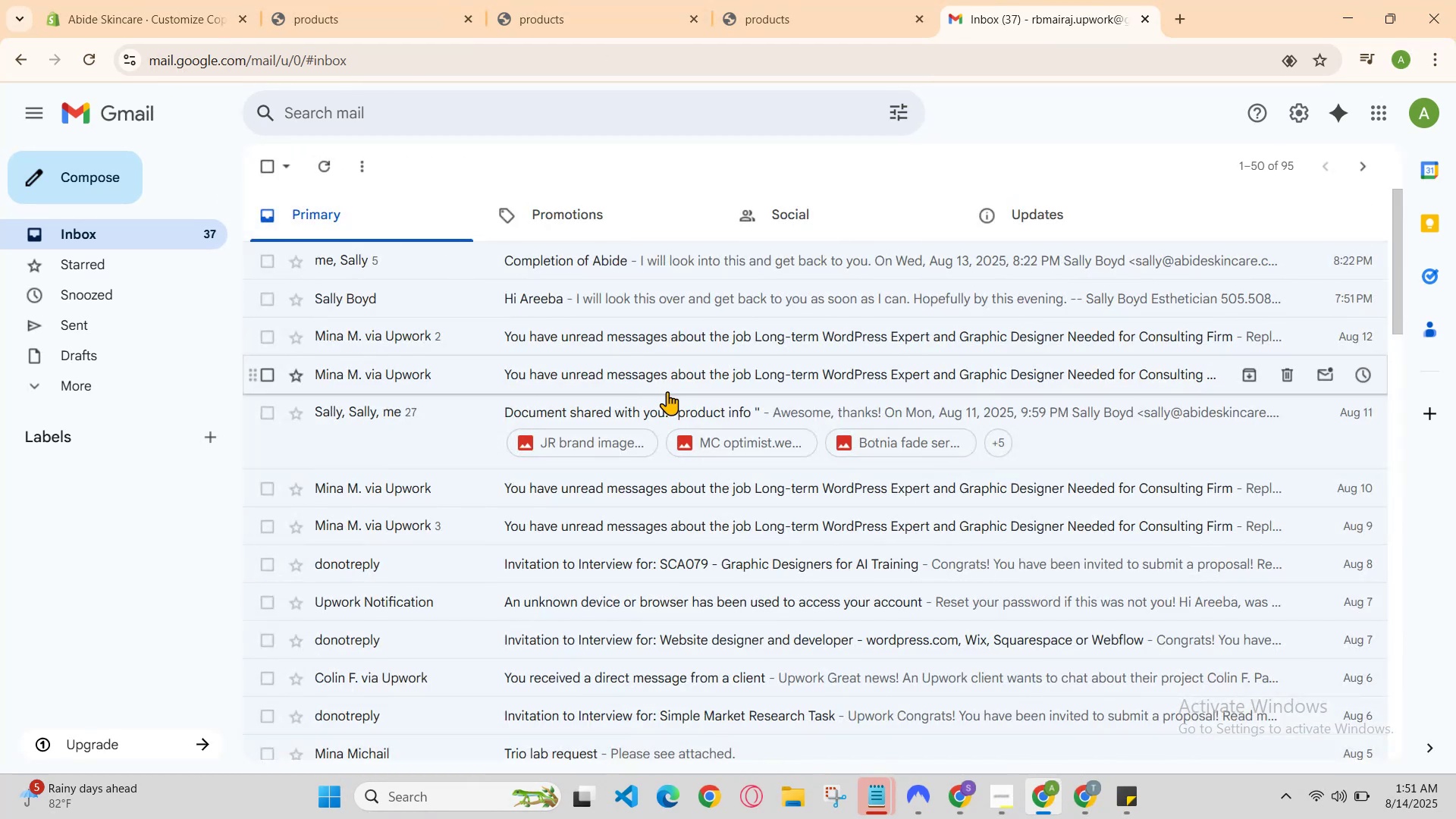 
double_click([680, 378])
 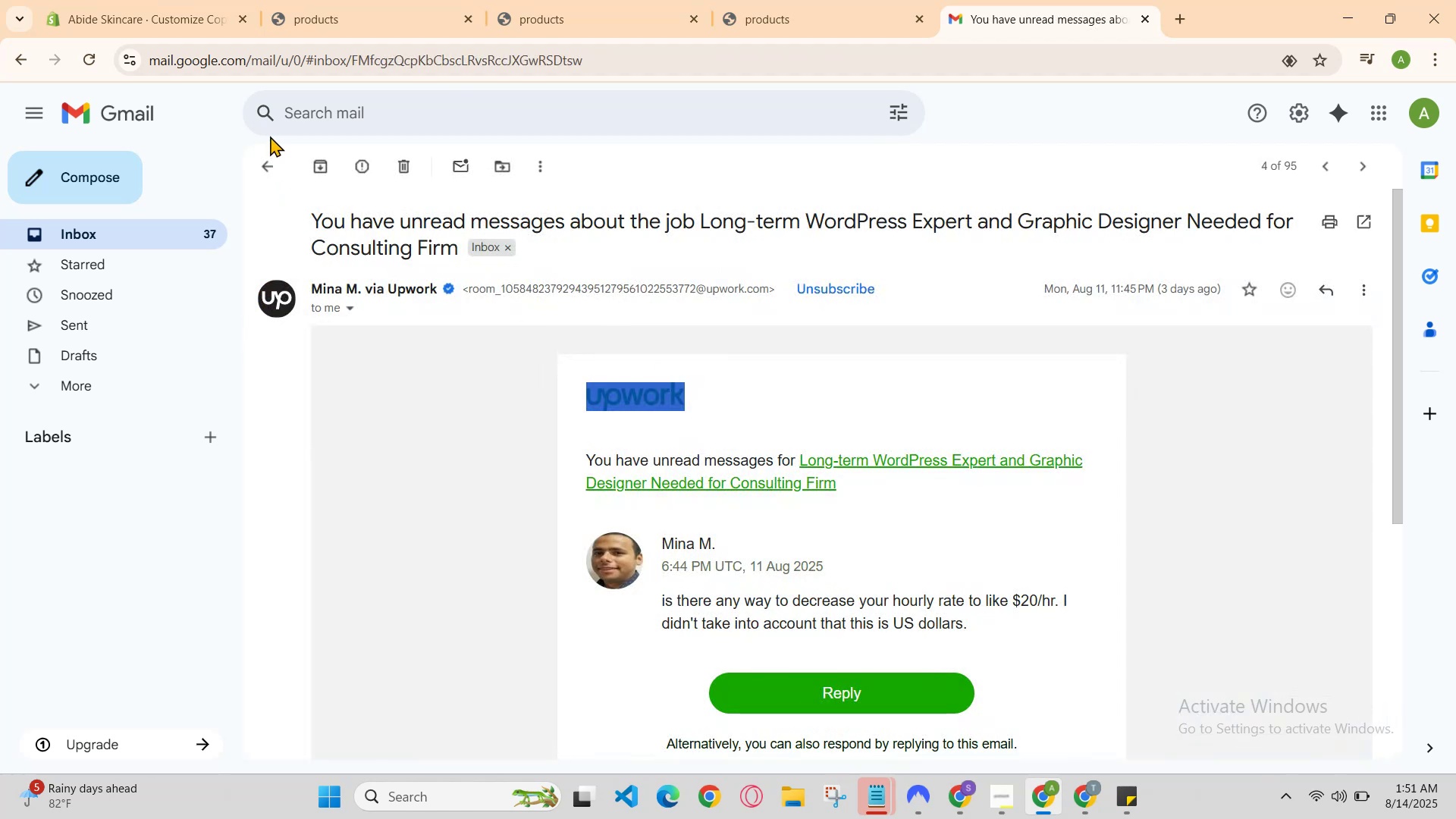 
left_click([277, 158])
 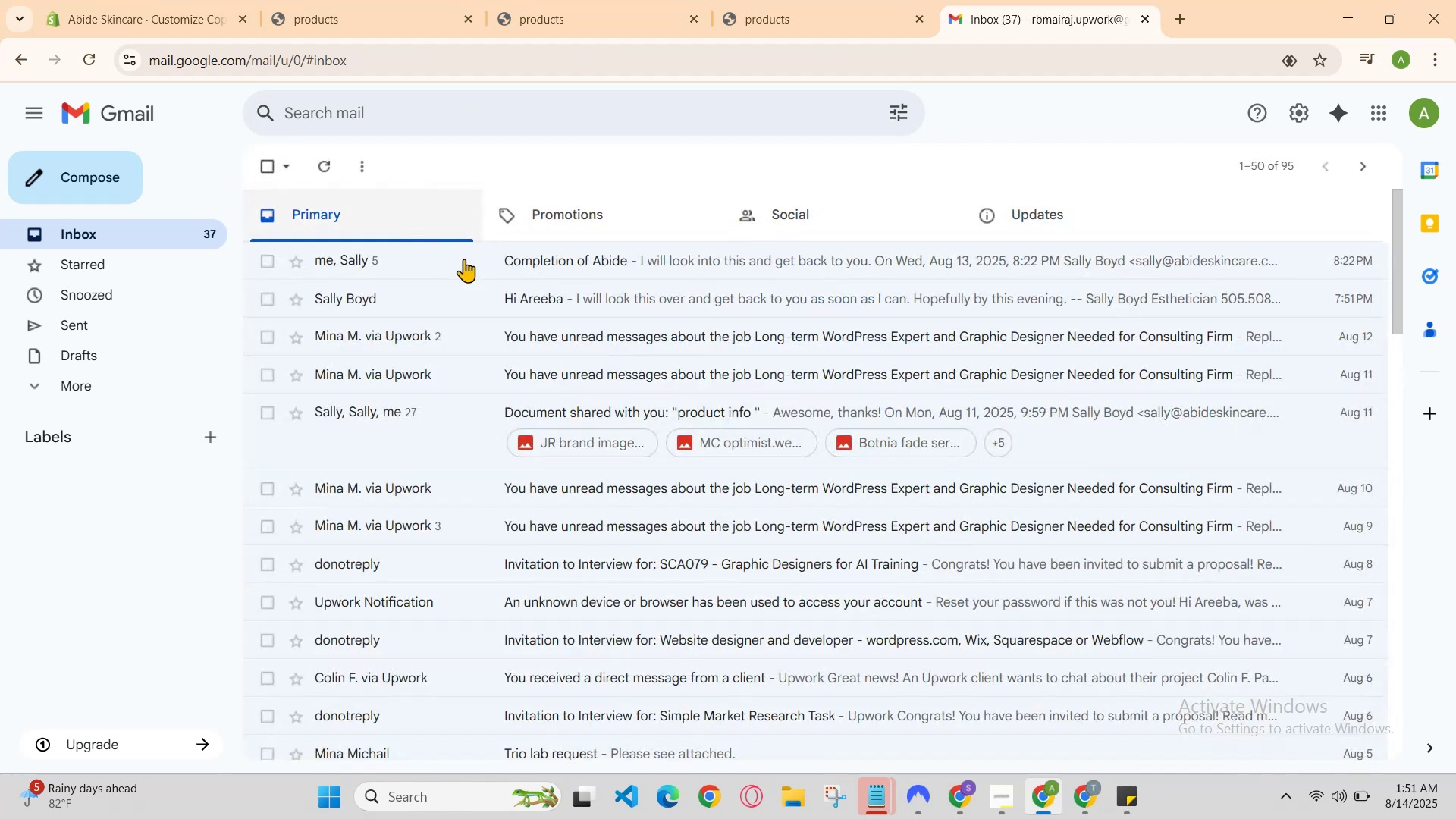 
scroll: coordinate [730, 383], scroll_direction: none, amount: 0.0
 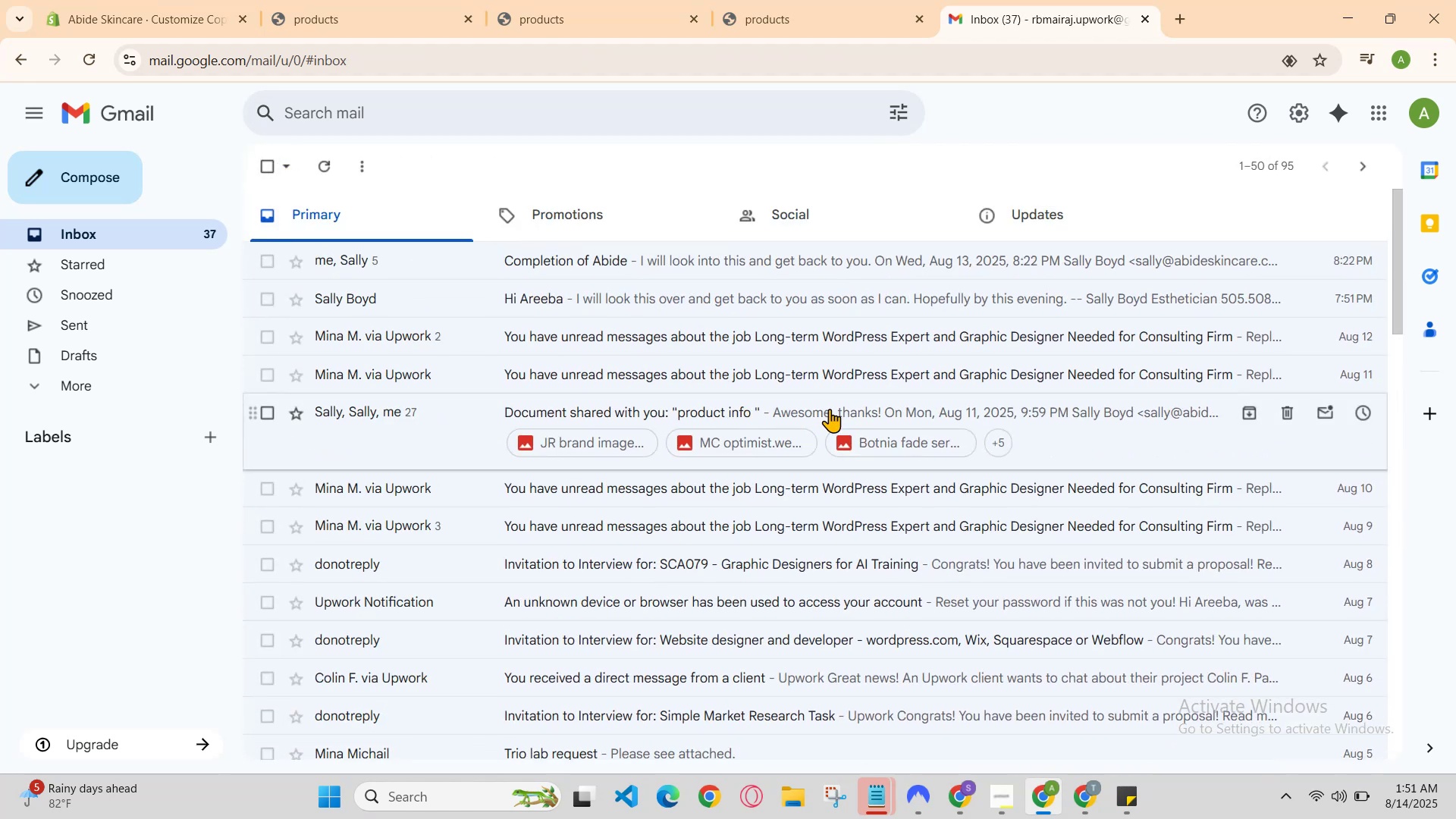 
left_click([830, 409])
 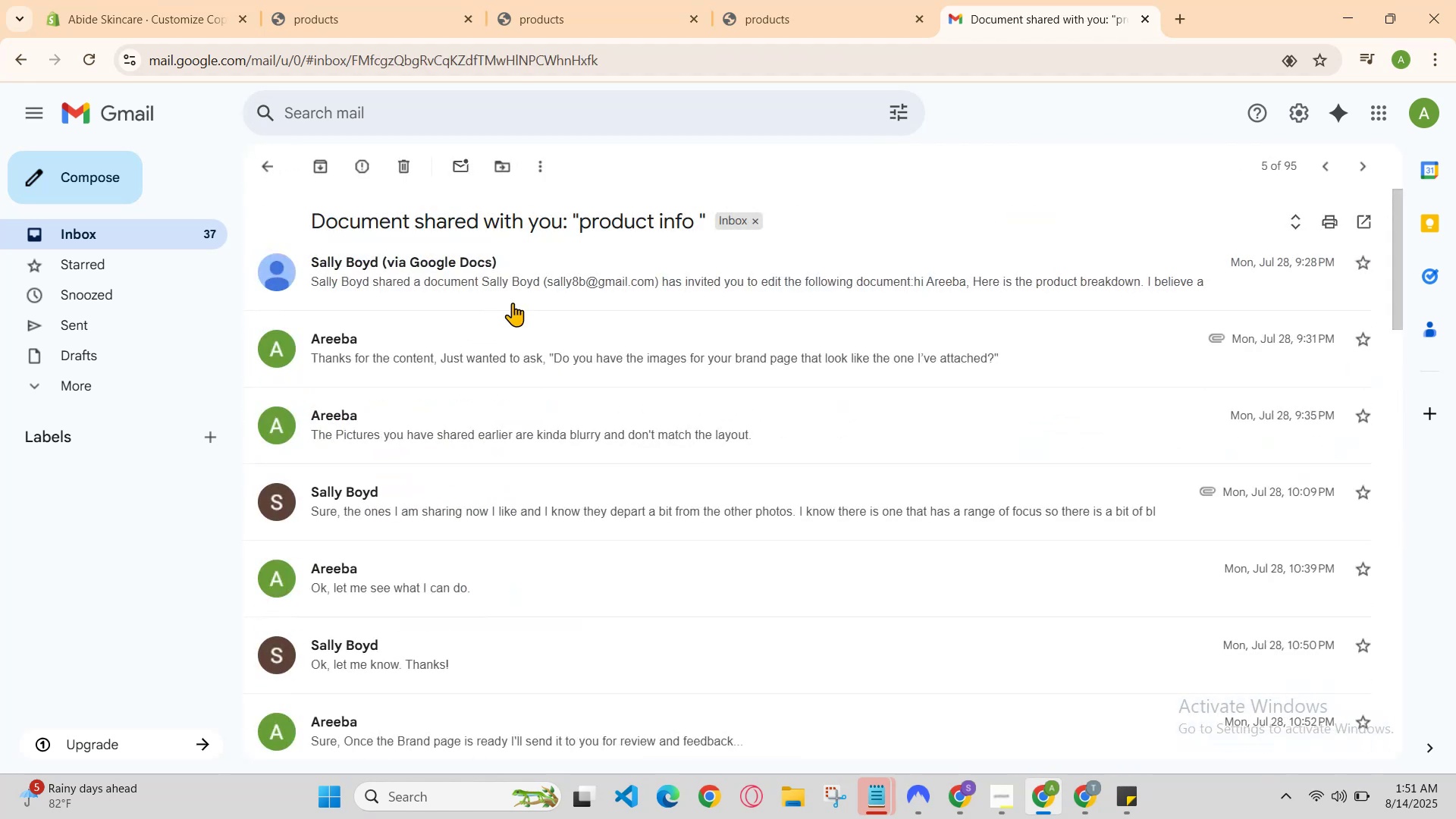 
scroll: coordinate [545, 396], scroll_direction: down, amount: 1.0
 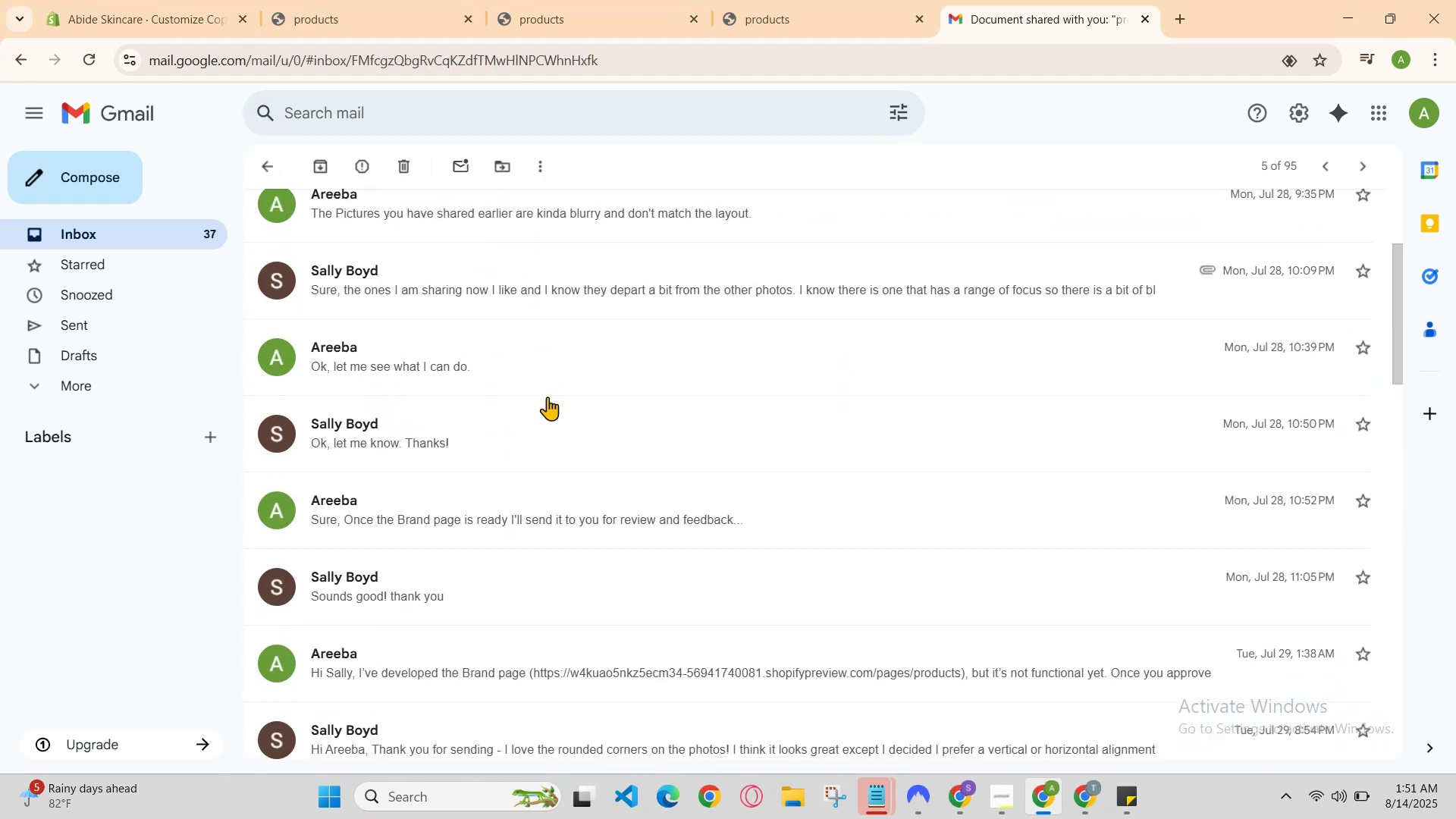 
scroll: coordinate [554, 400], scroll_direction: up, amount: 1.0
 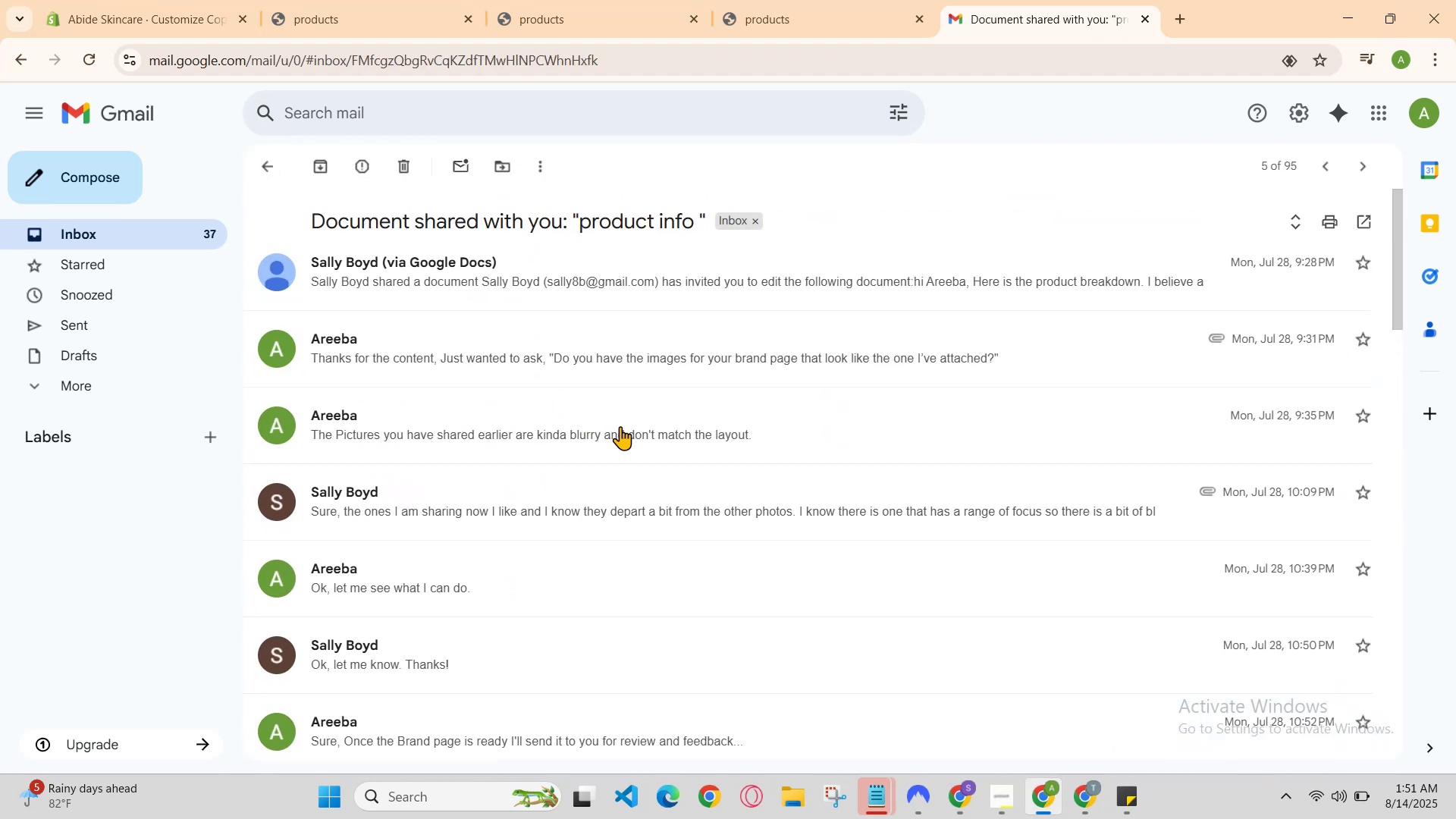 
left_click([620, 426])
 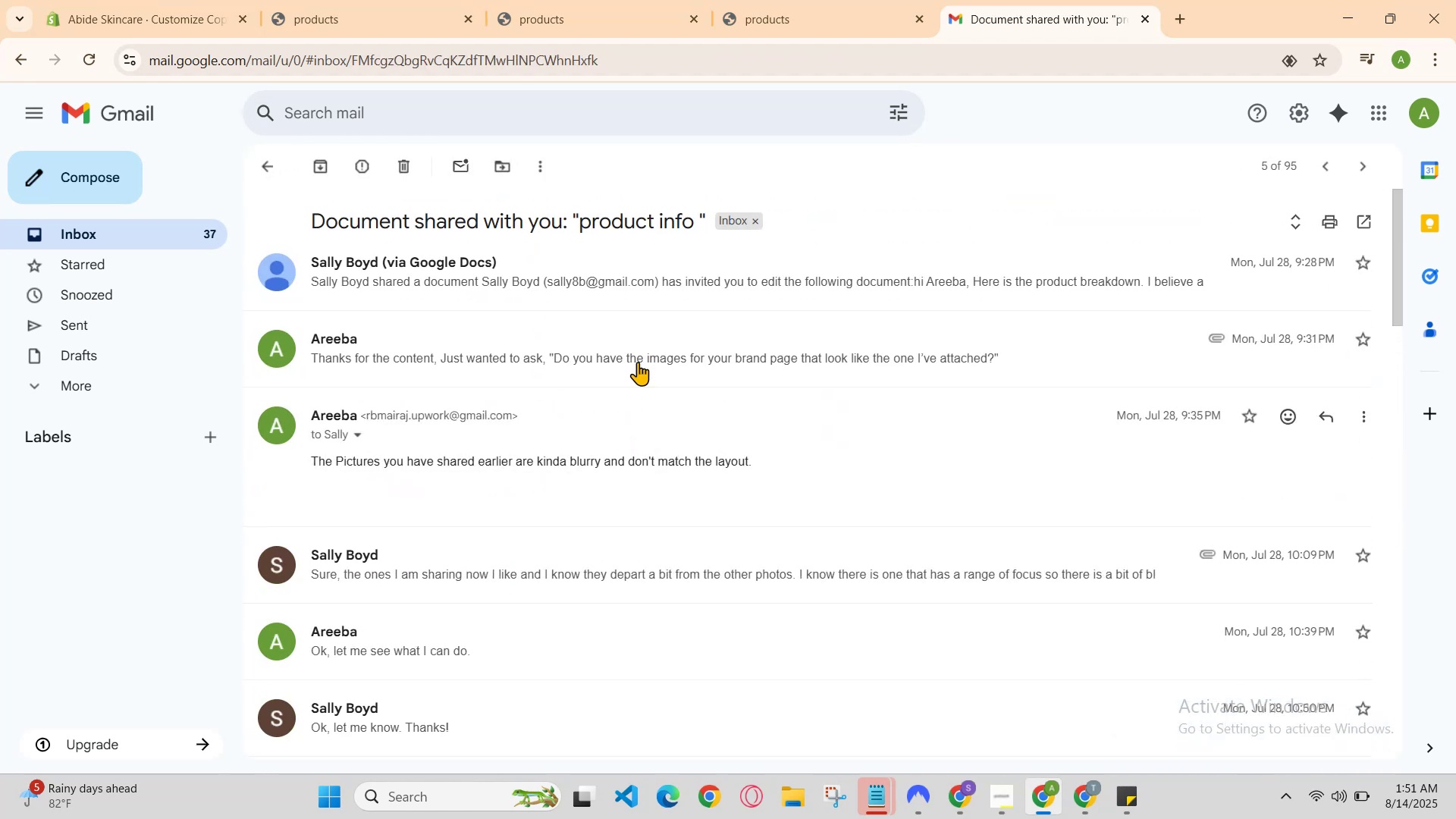 
left_click([649, 341])
 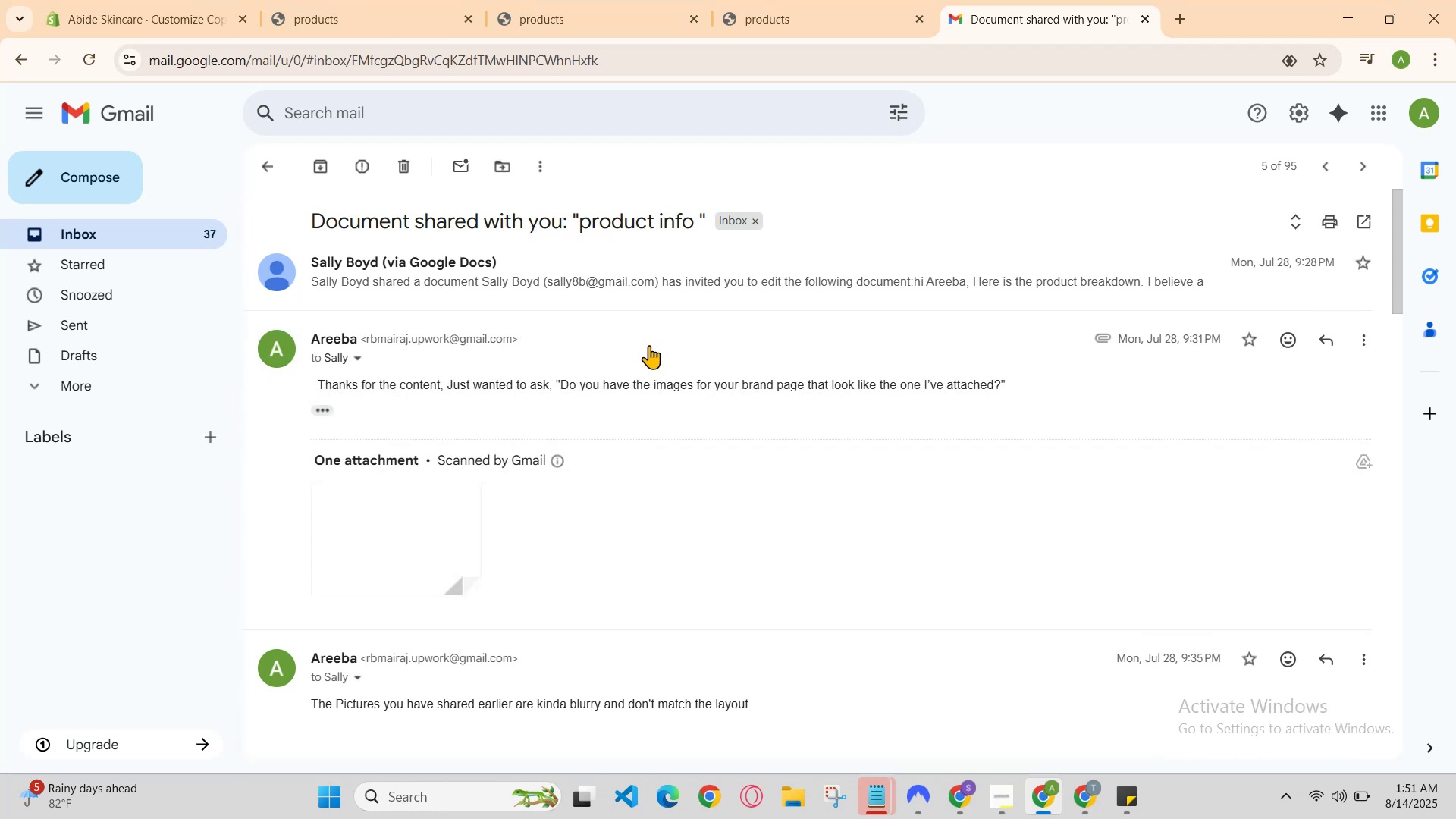 
scroll: coordinate [651, 421], scroll_direction: none, amount: 0.0
 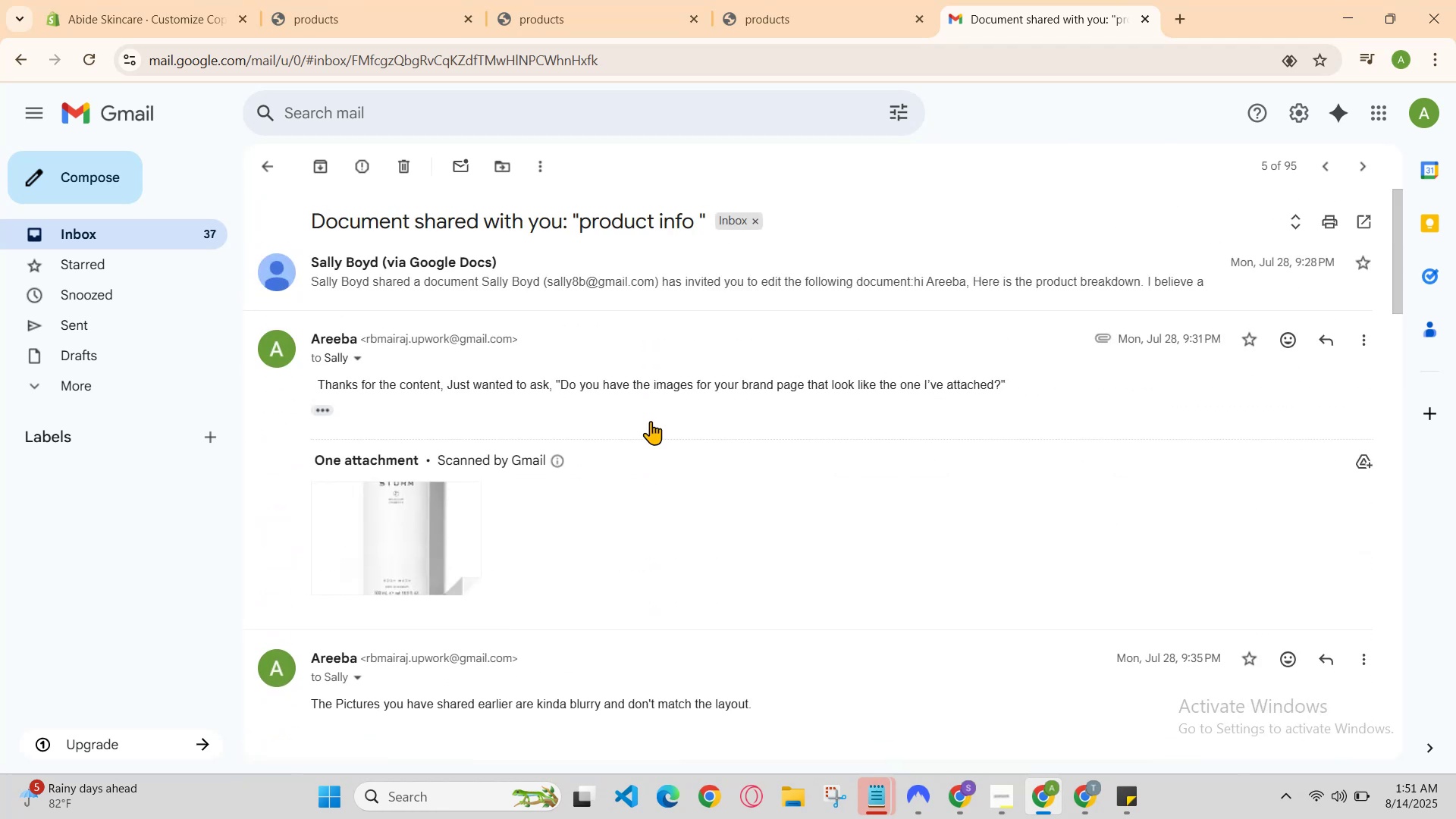 
scroll: coordinate [651, 426], scroll_direction: down, amount: 2.0
 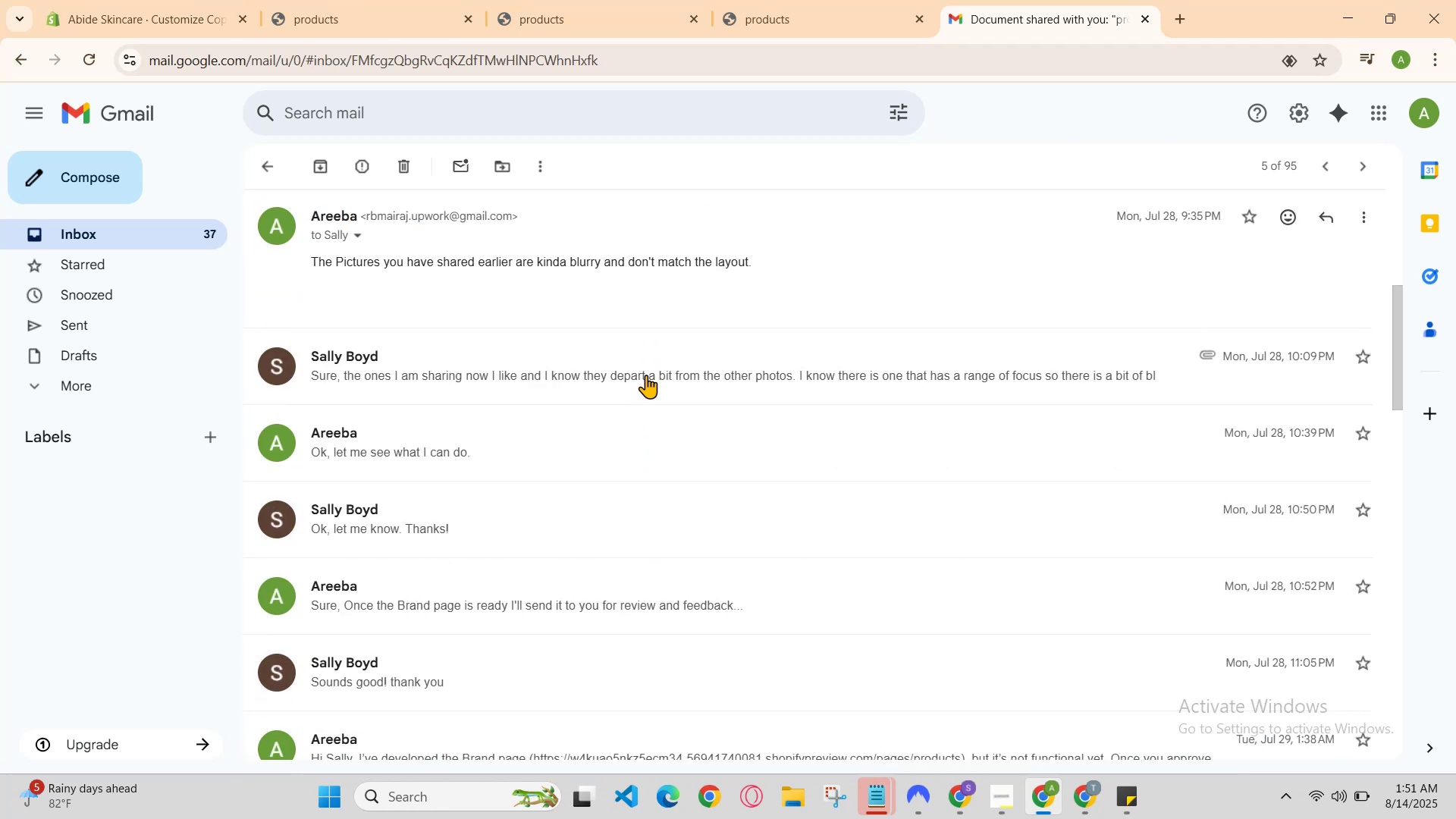 
left_click([648, 370])
 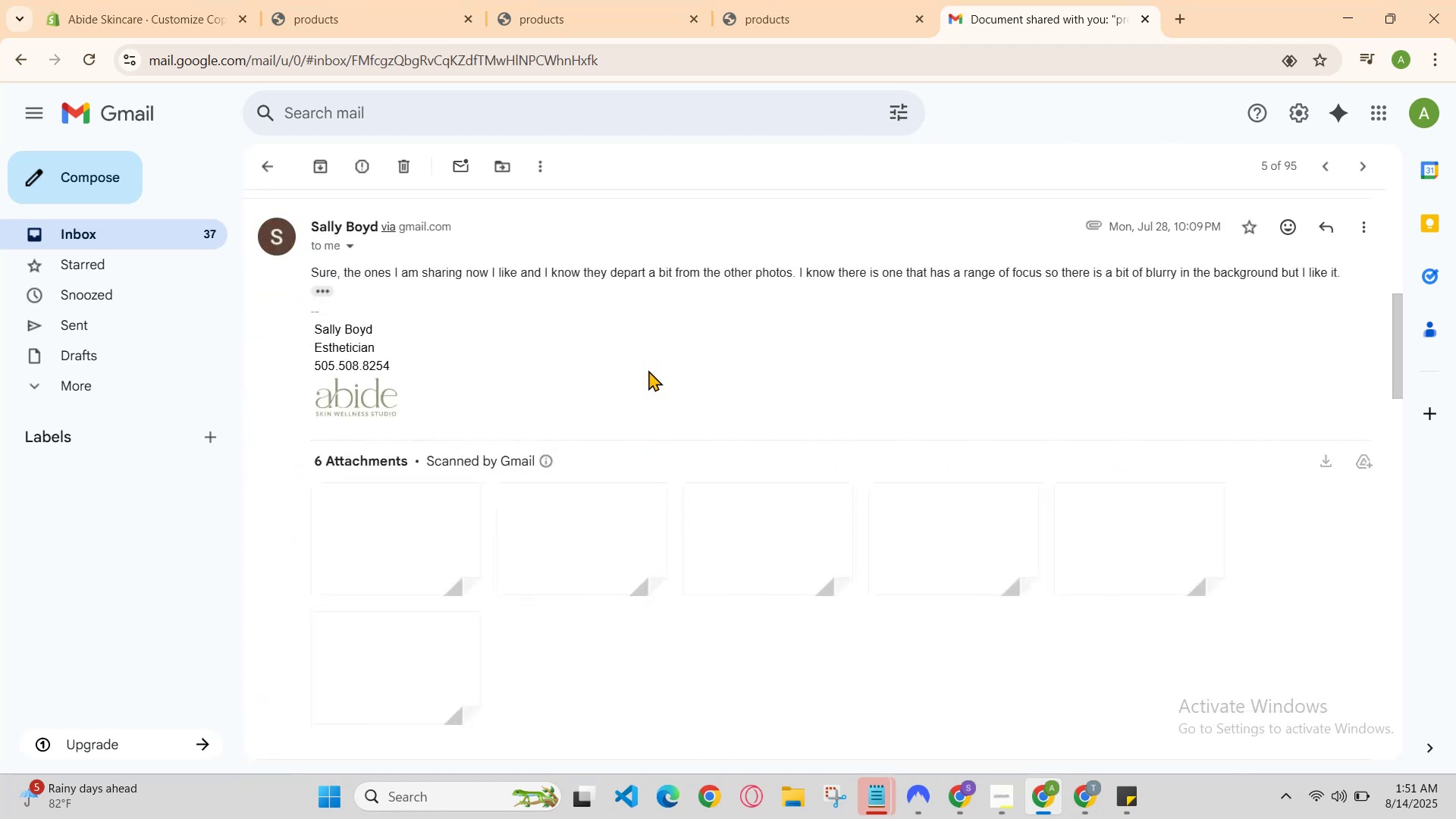 
scroll: coordinate [651, 381], scroll_direction: down, amount: 3.0
 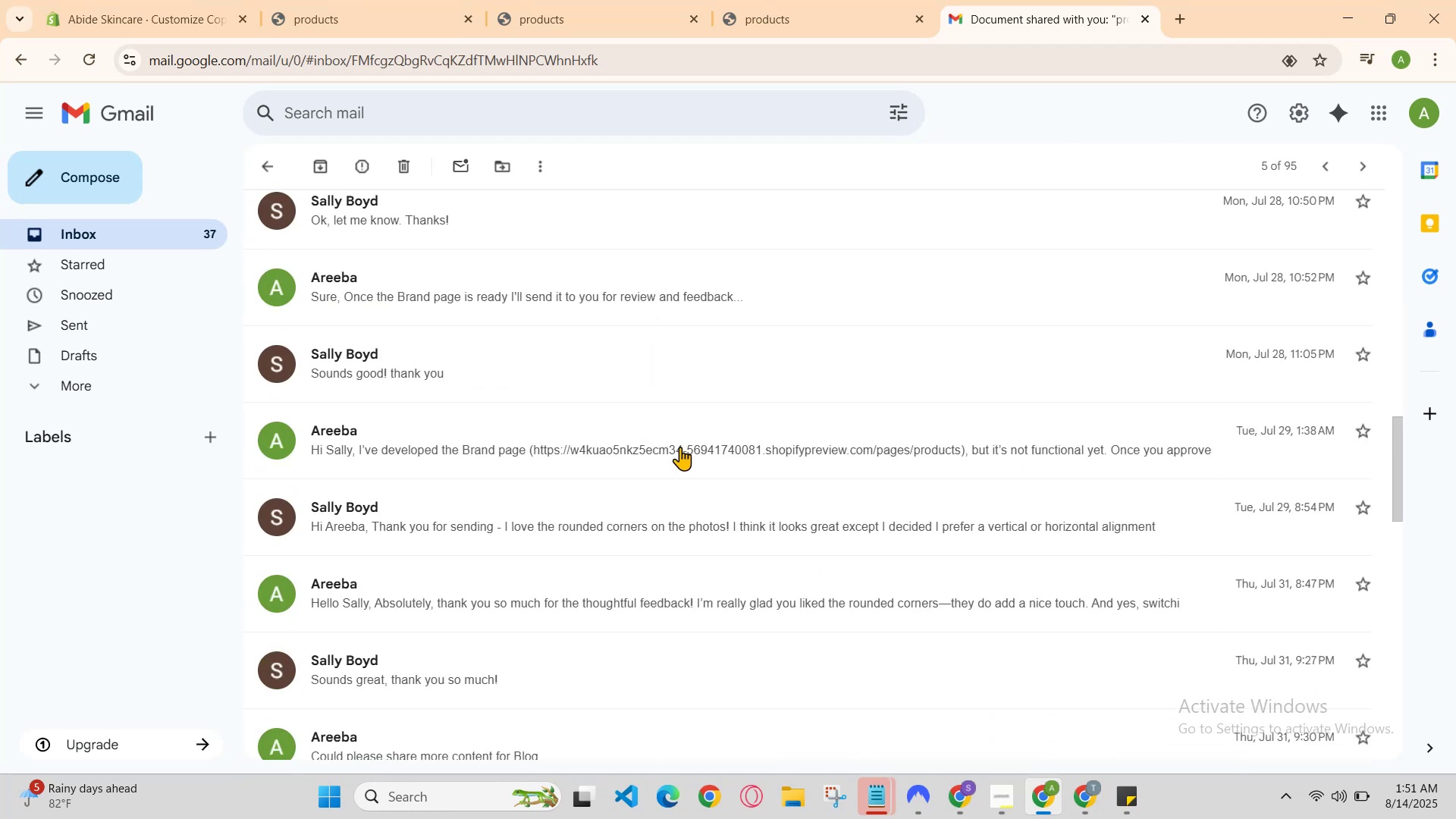 
left_click([681, 450])
 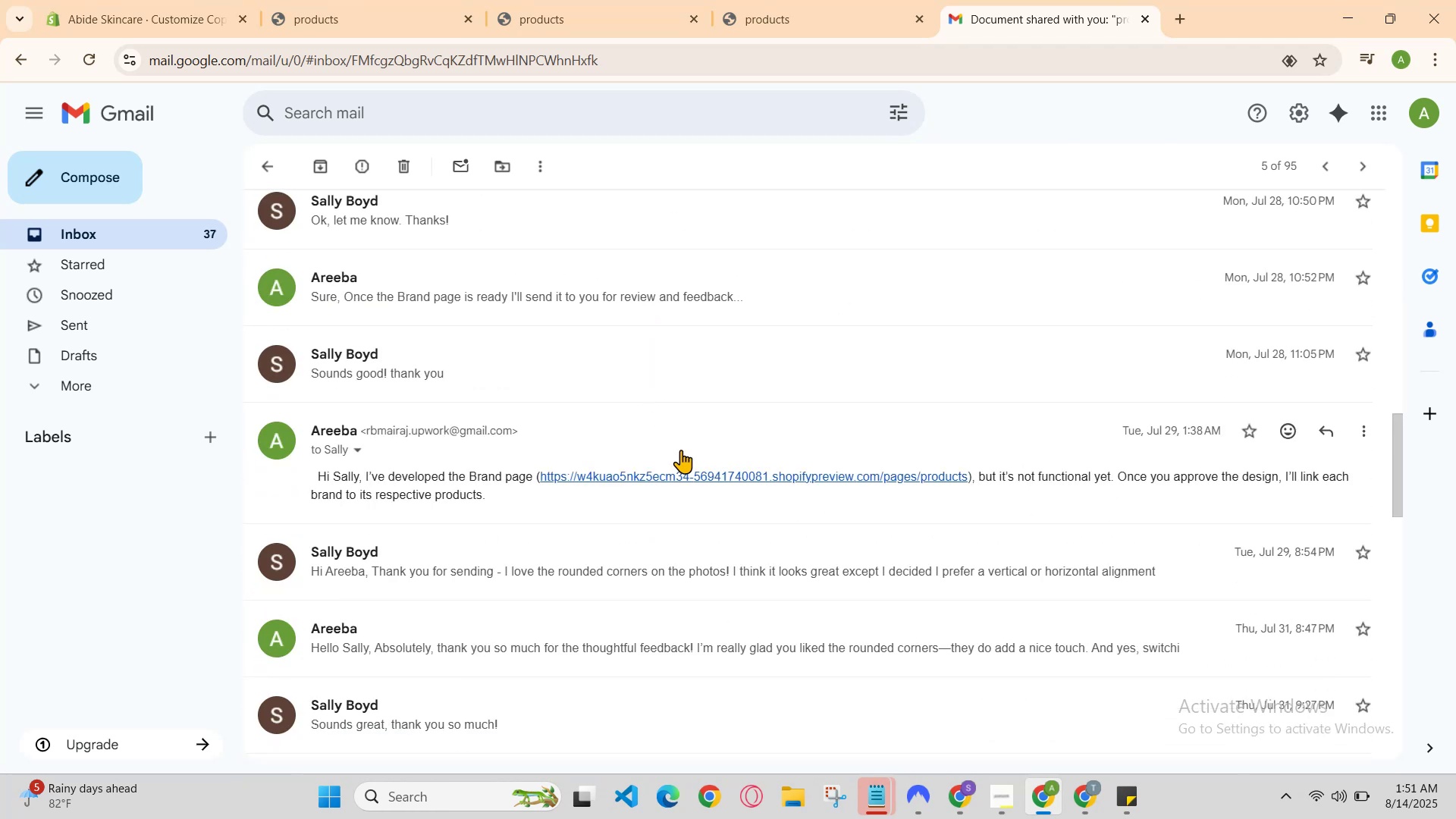 
scroll: coordinate [681, 453], scroll_direction: down, amount: 1.0
 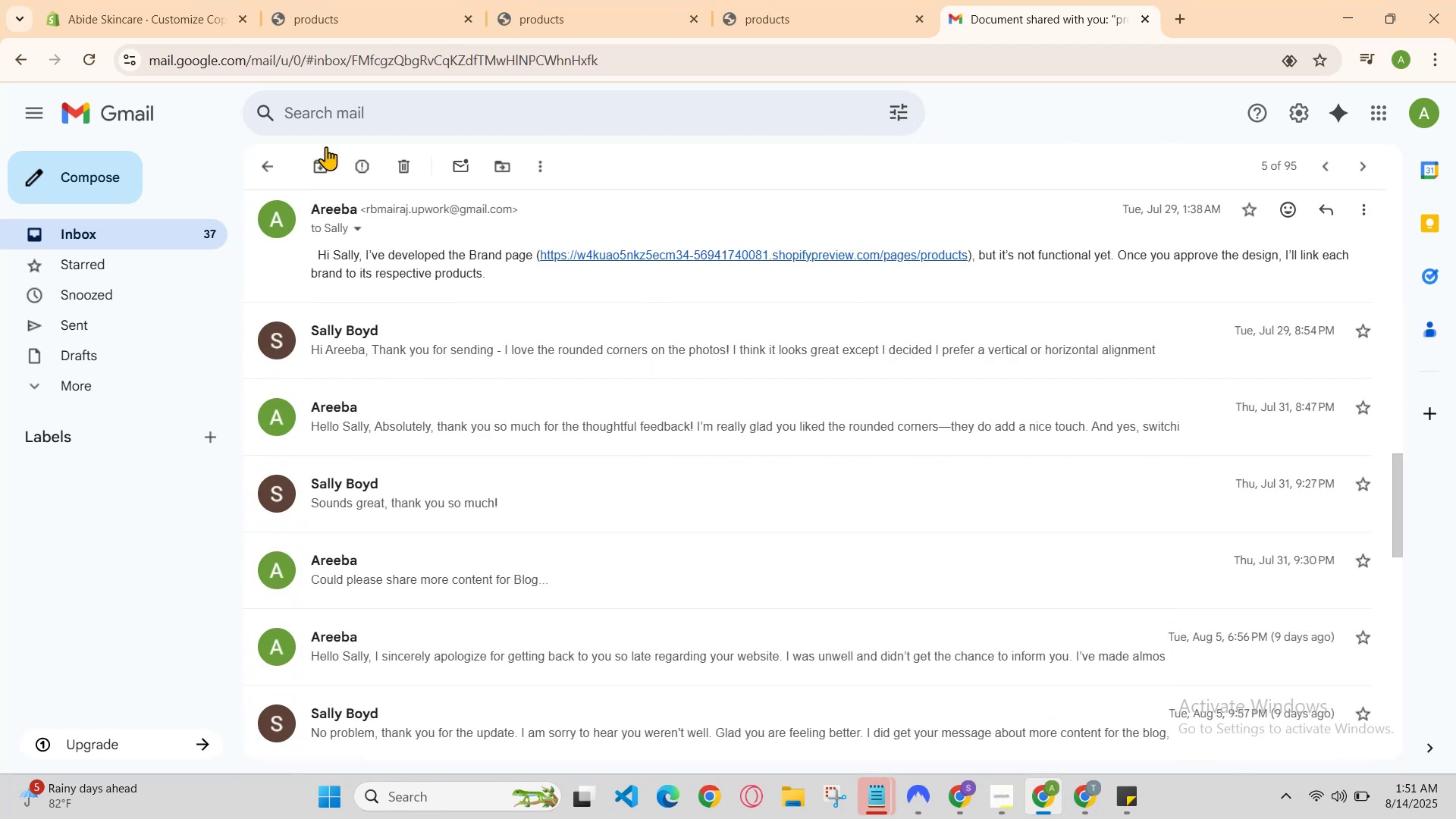 
left_click([393, 0])
 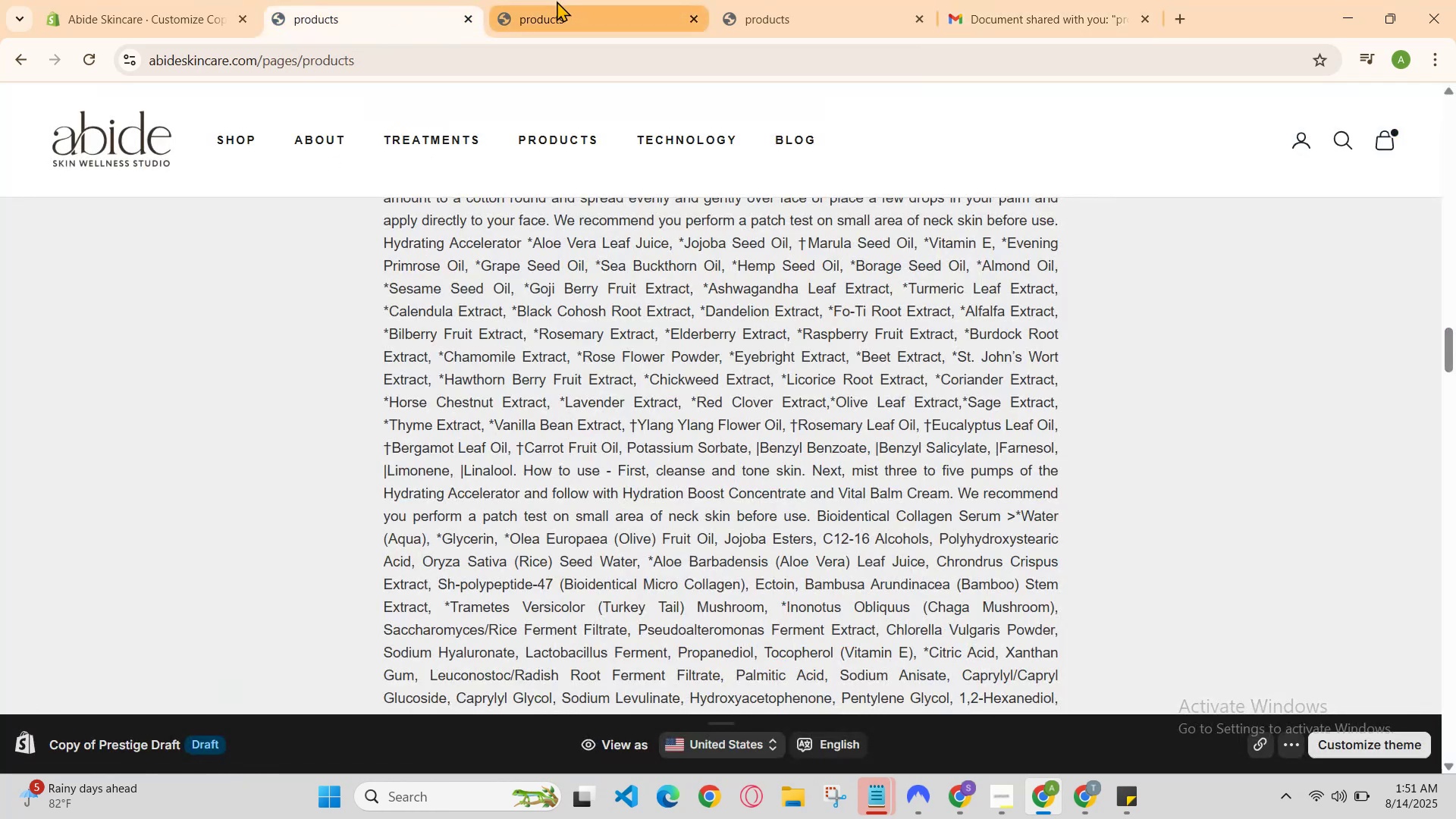 
left_click([545, 4])
 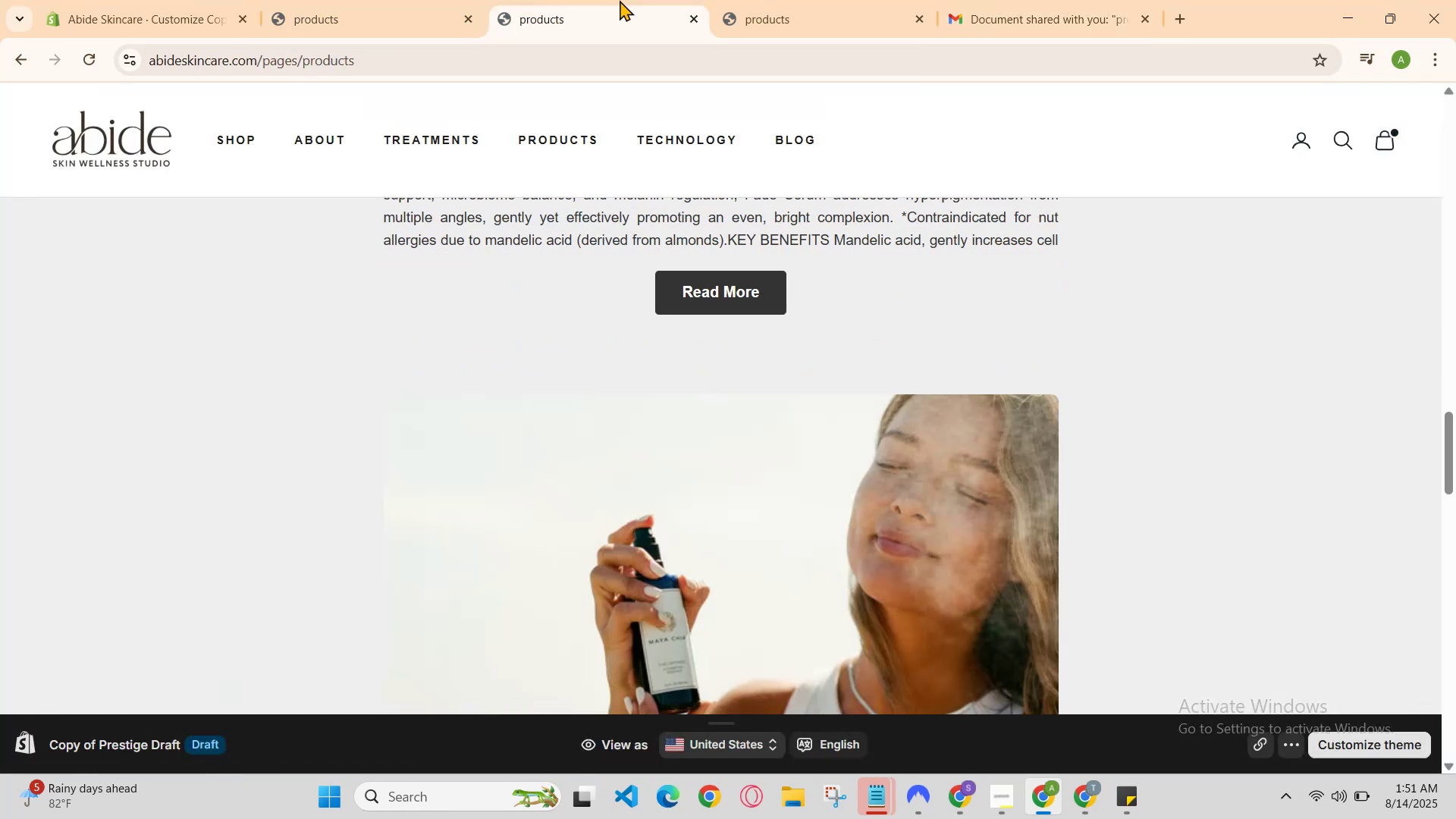 
left_click_drag(start_coordinate=[798, 0], to_coordinate=[802, 0])
 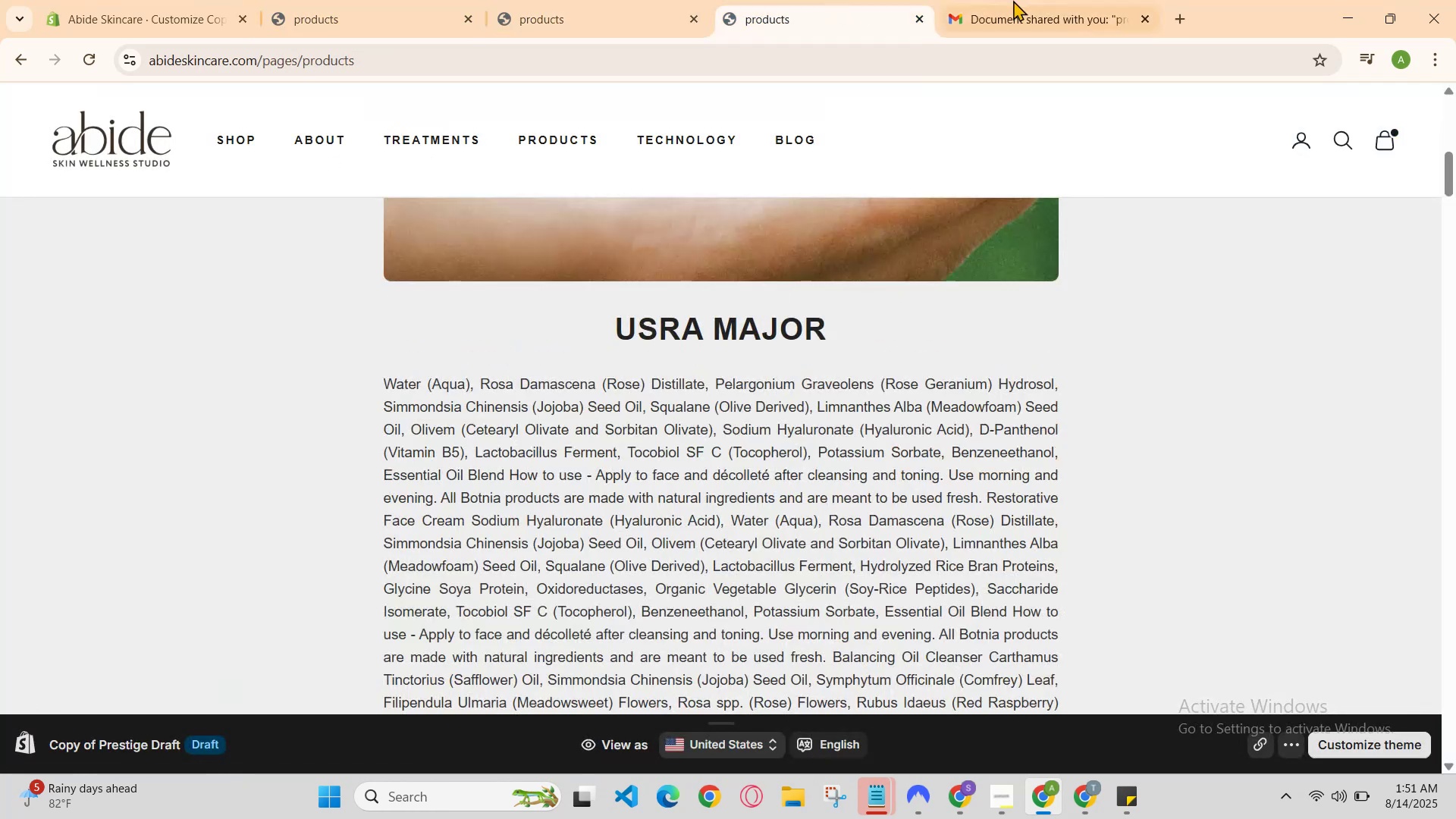 
left_click([1025, 0])
 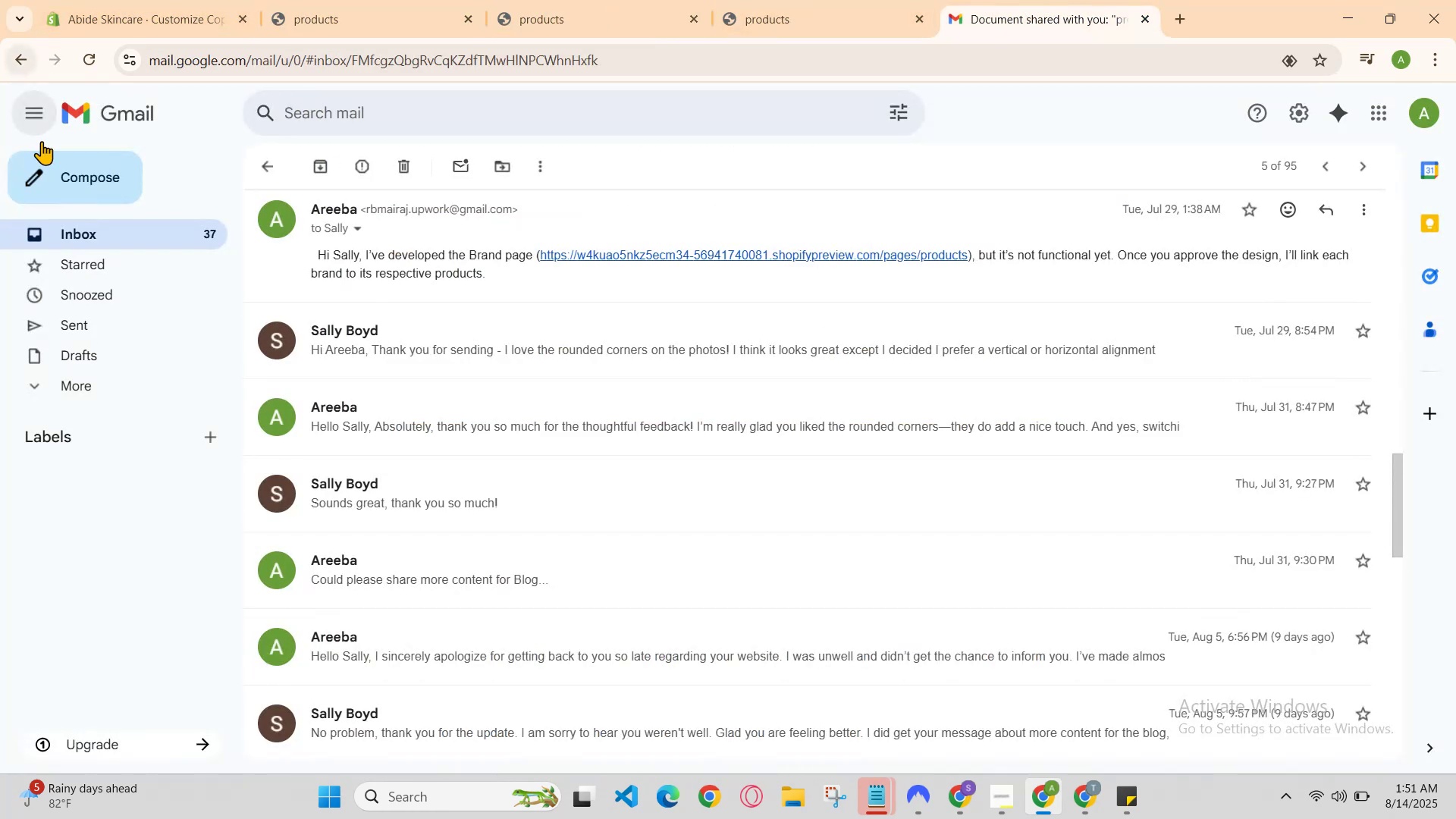 
left_click([101, 247])
 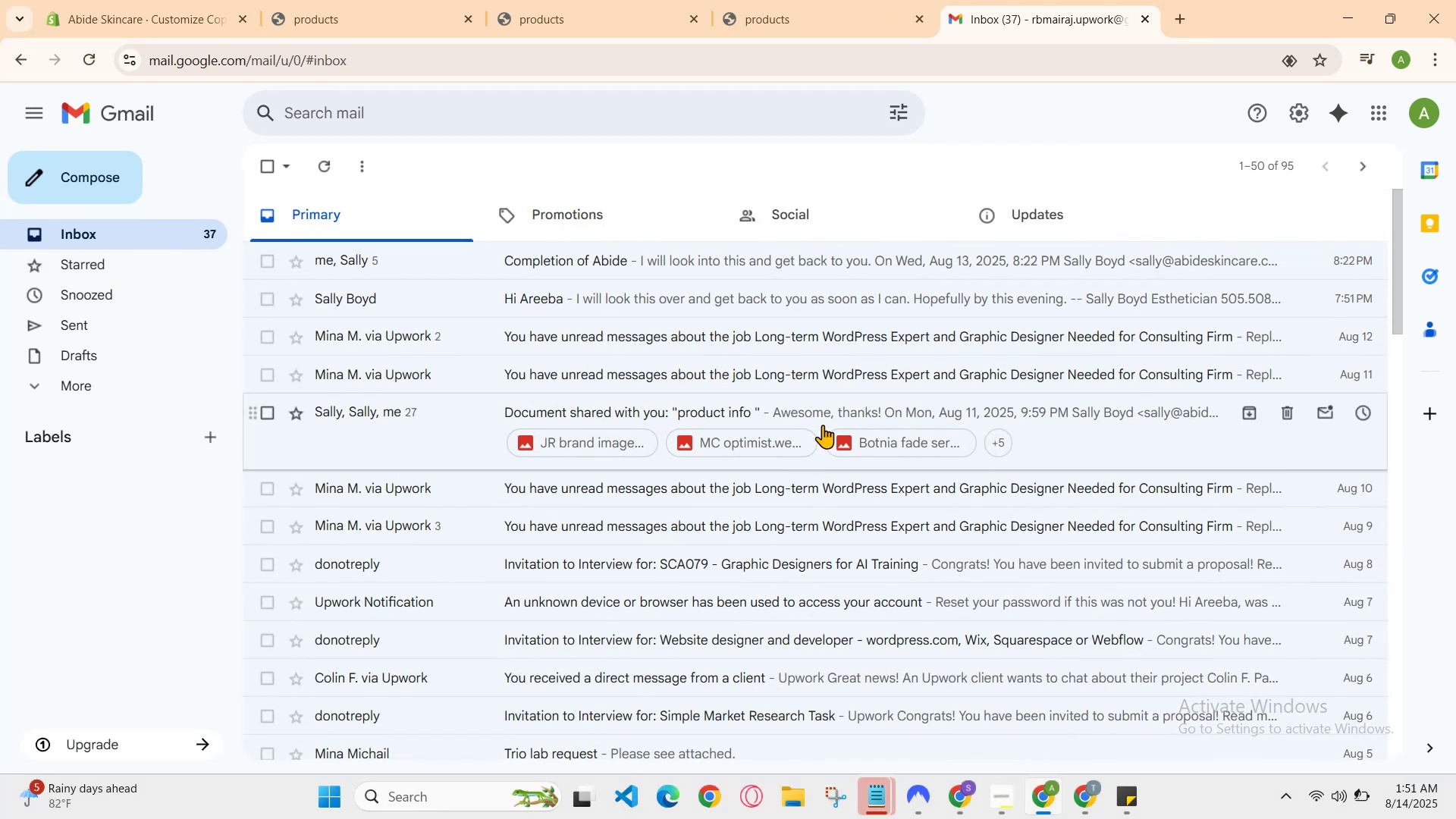 
scroll: coordinate [1151, 212], scroll_direction: down, amount: 3.0
 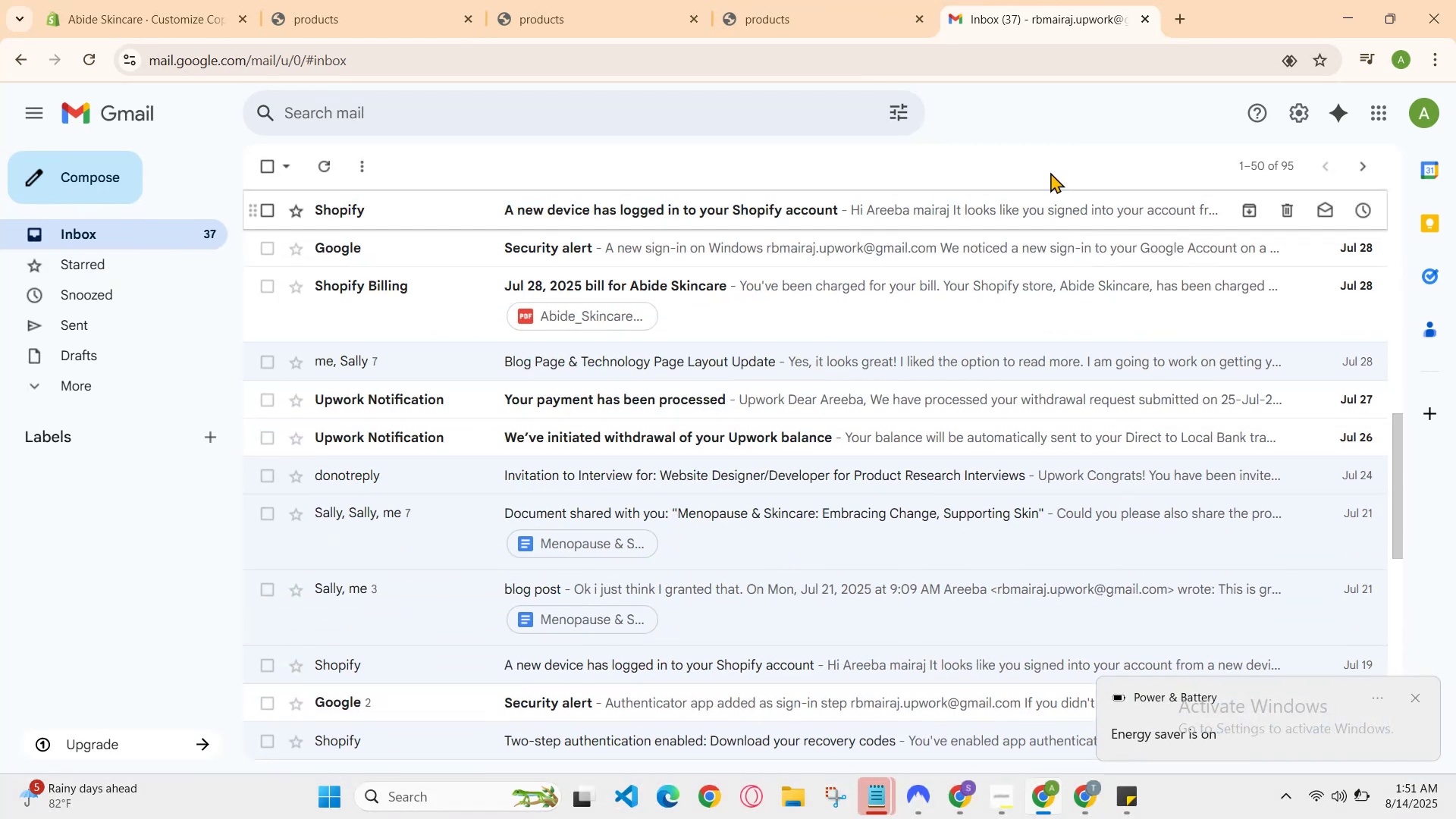 
scroll: coordinate [785, 573], scroll_direction: up, amount: 1.0
 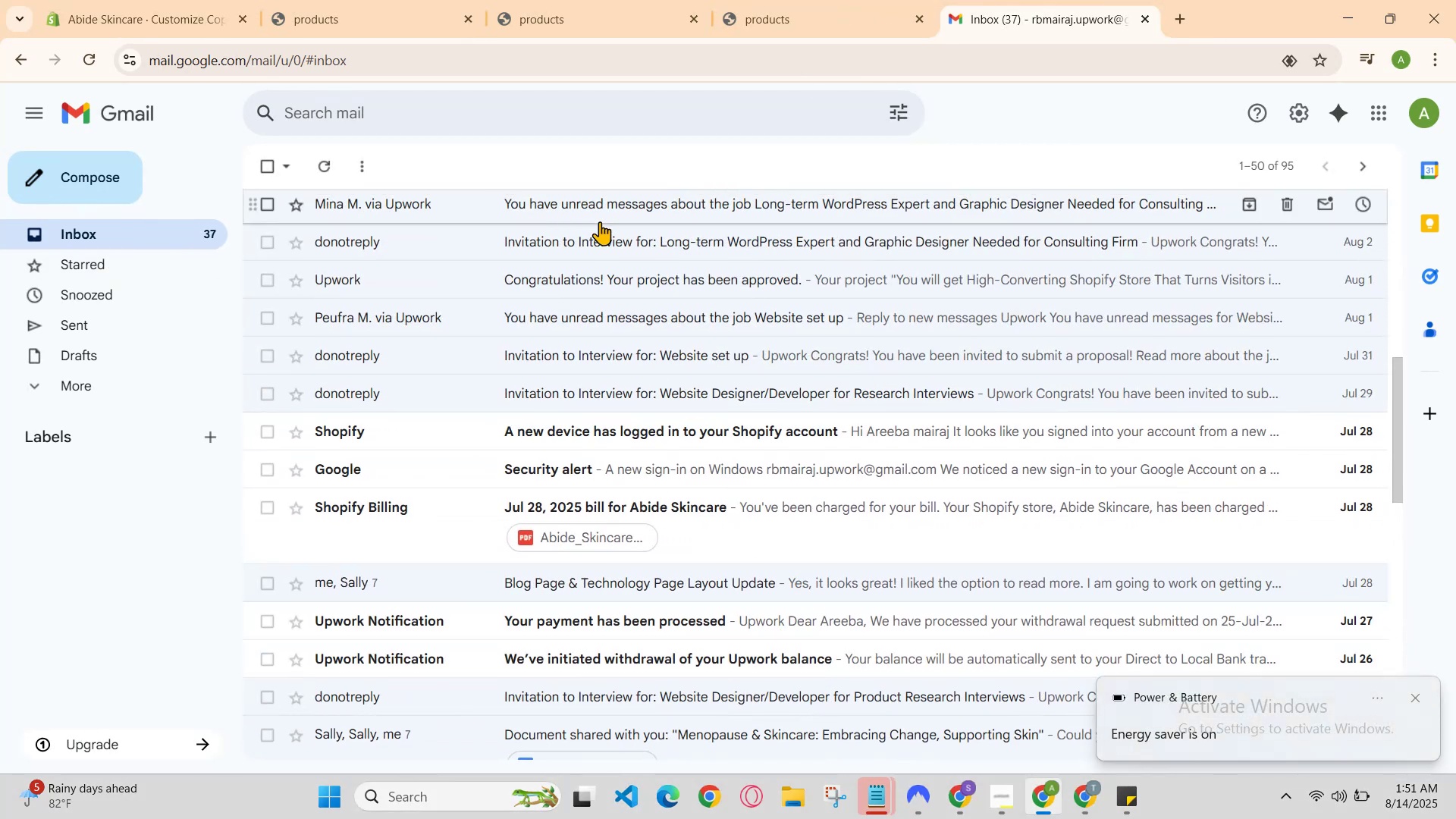 
scroll: coordinate [741, 501], scroll_direction: down, amount: 4.0
 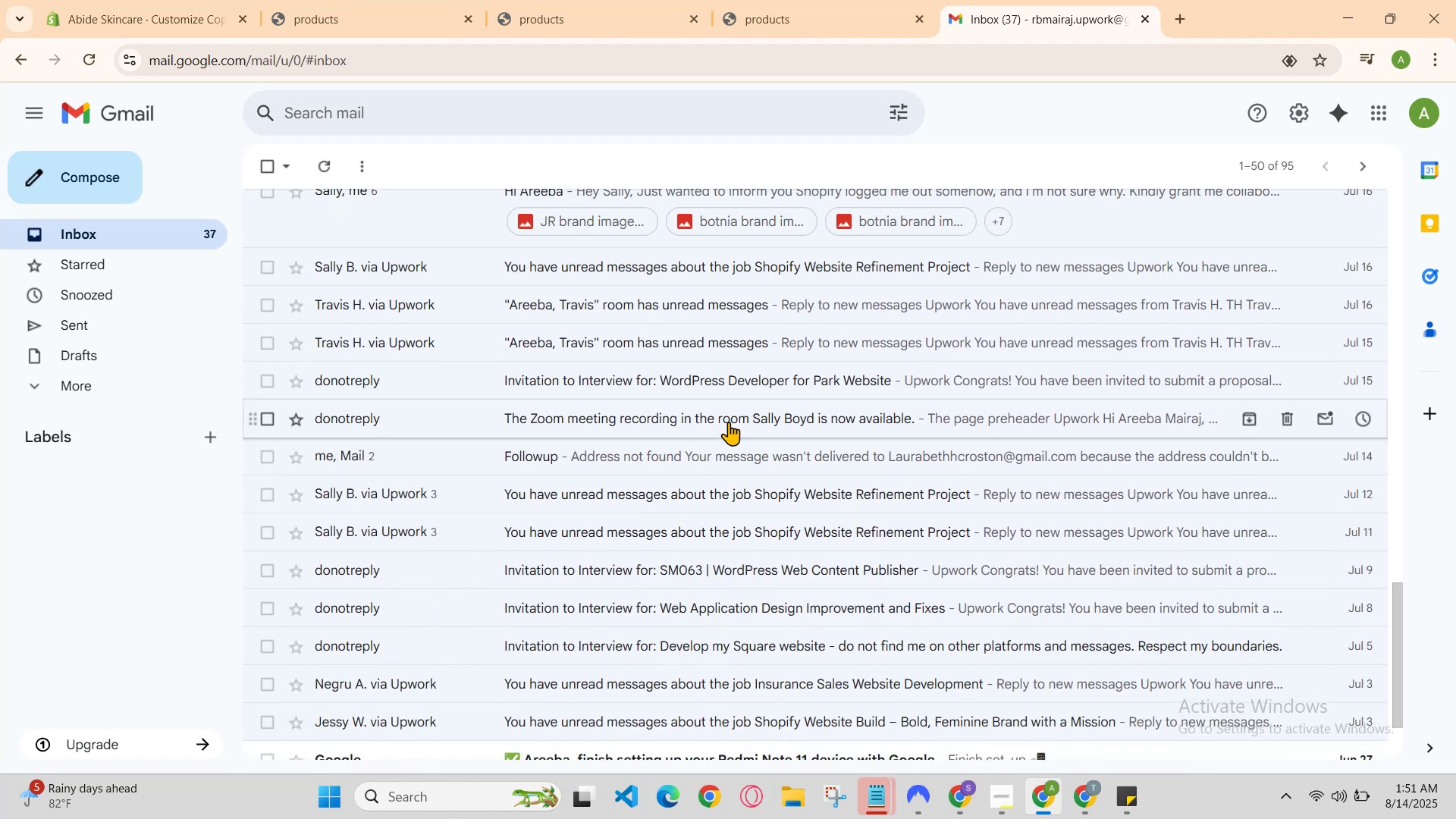 
scroll: coordinate [729, 419], scroll_direction: up, amount: 2.0
 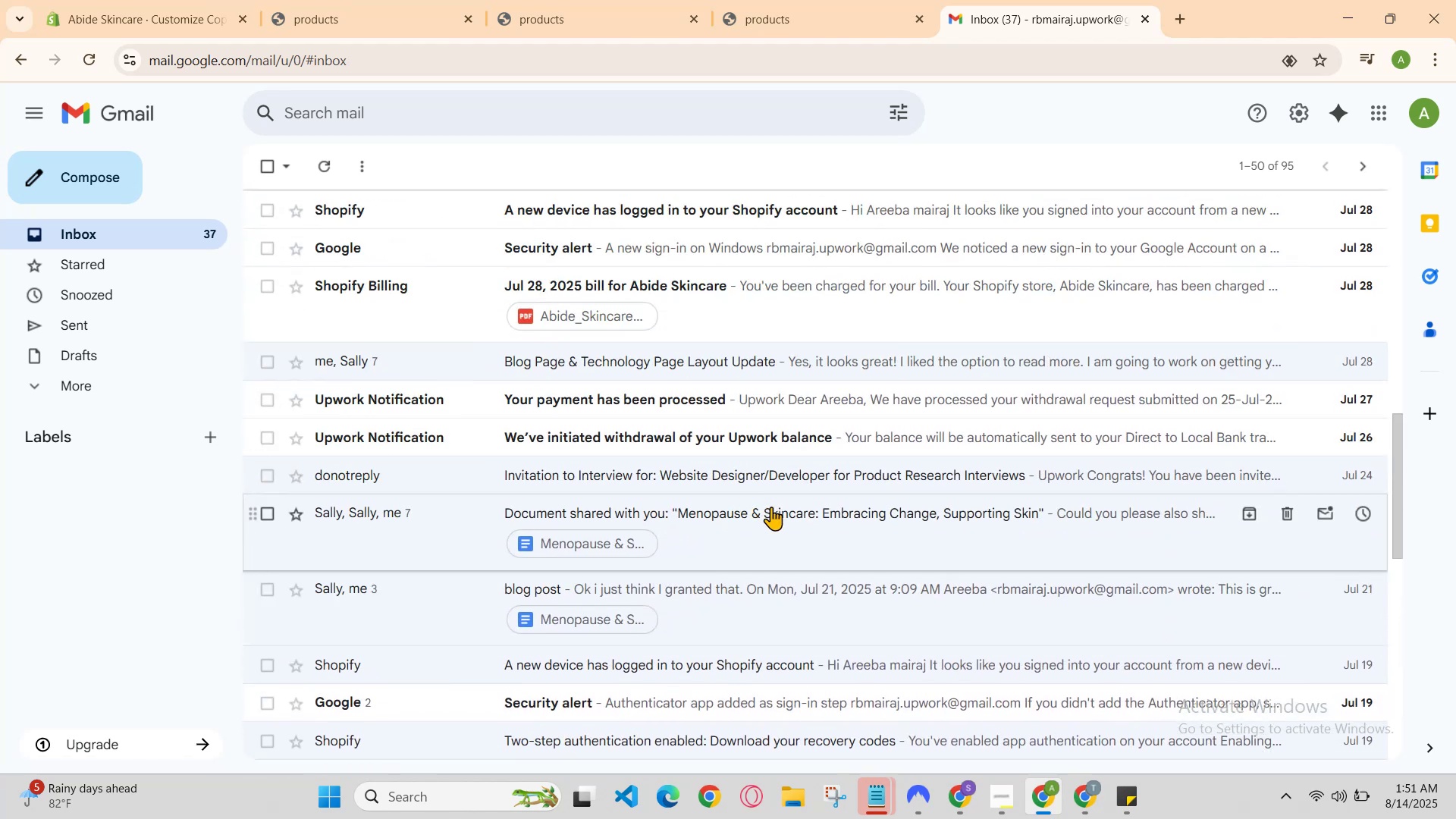 
left_click([779, 513])
 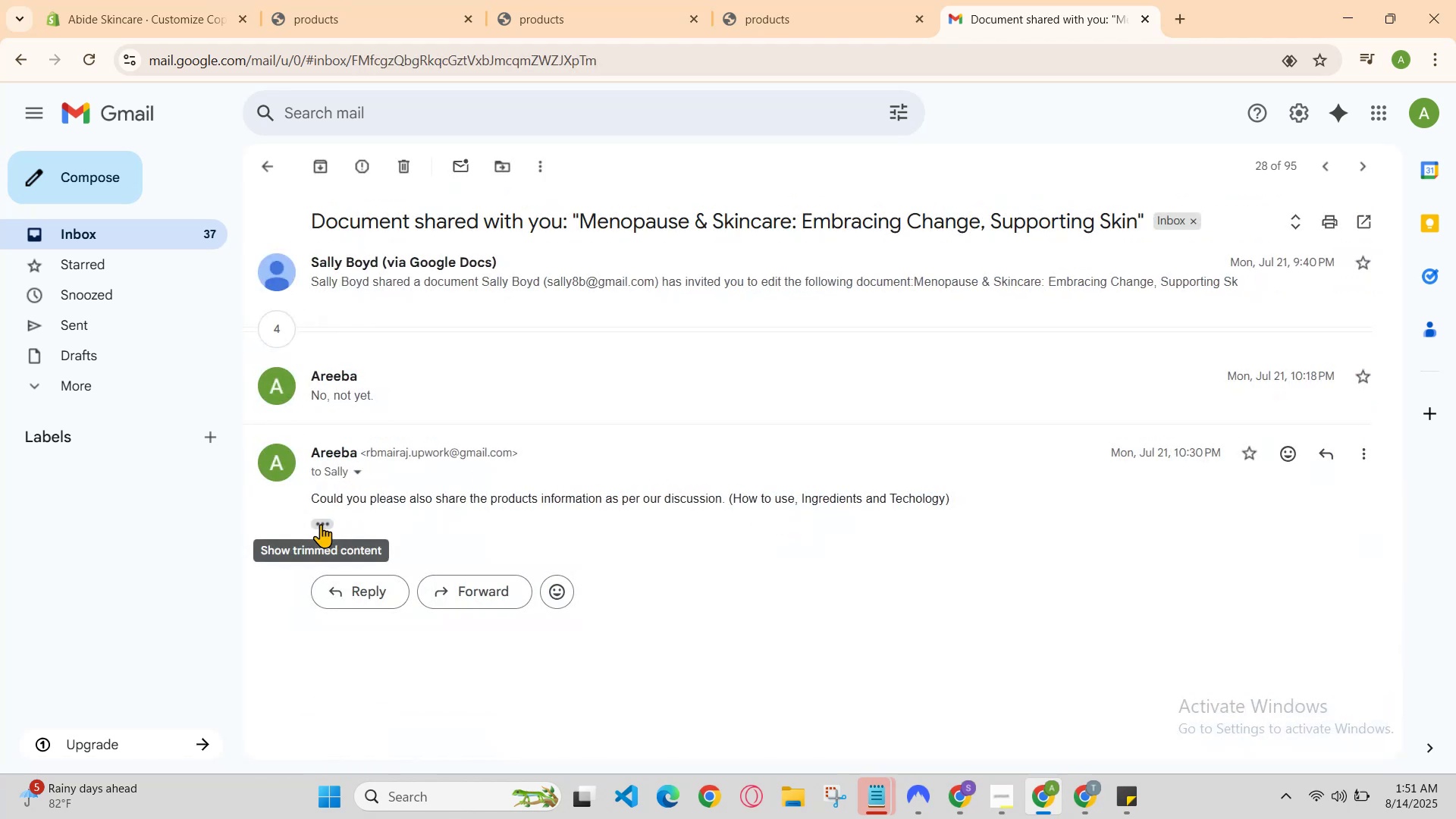 
left_click([325, 524])
 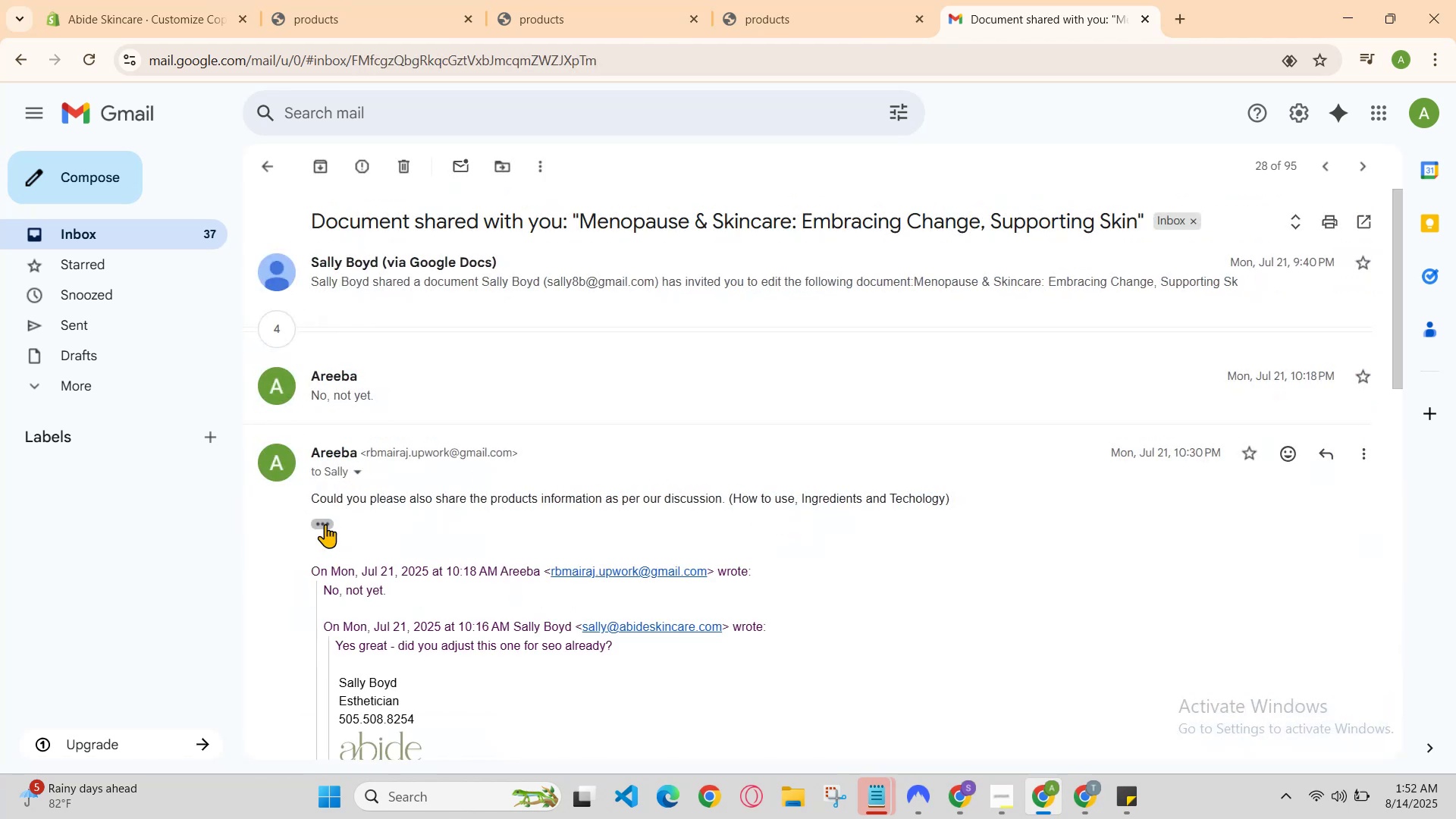 
left_click([325, 524])
 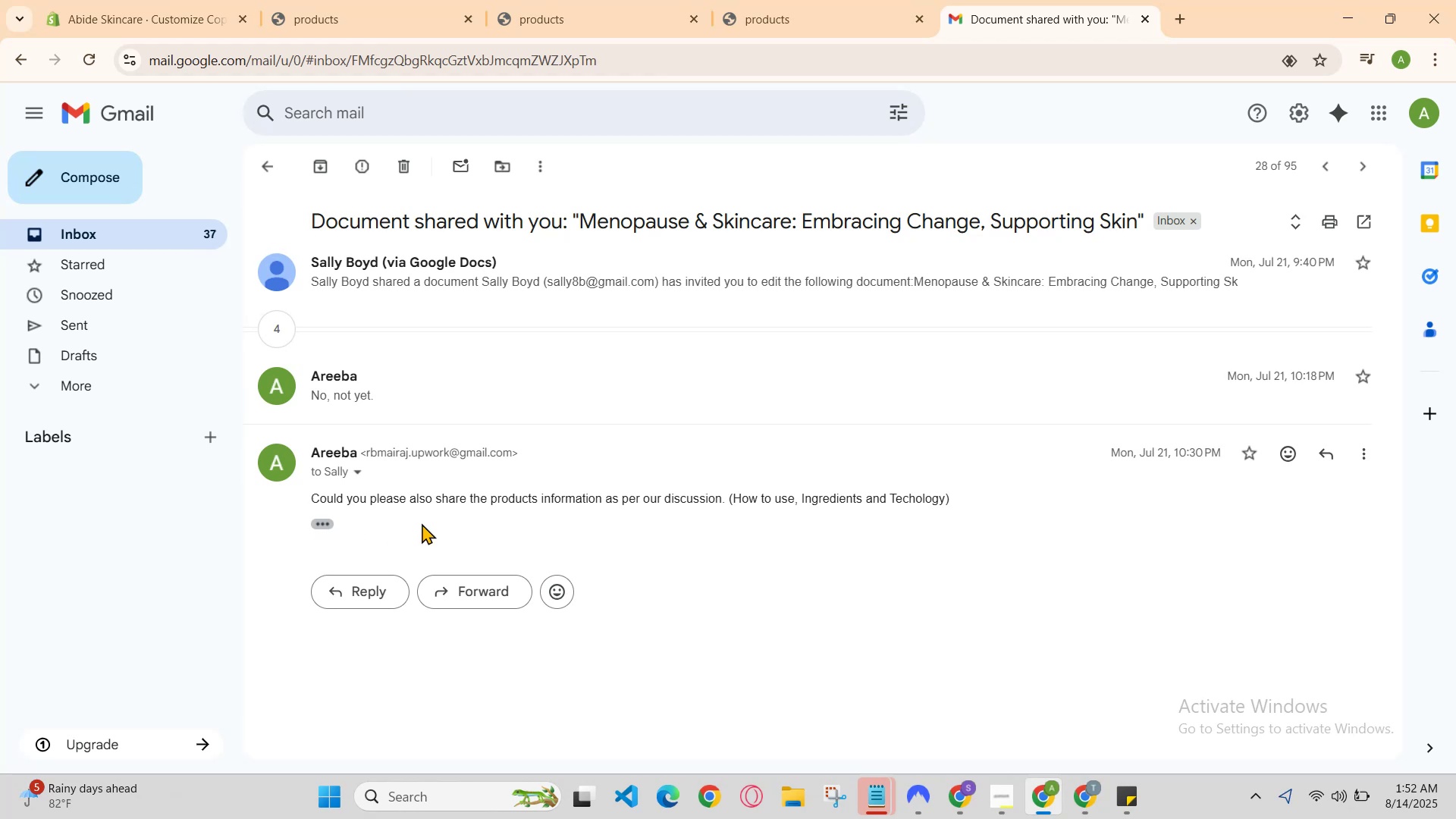 
left_click([444, 497])
 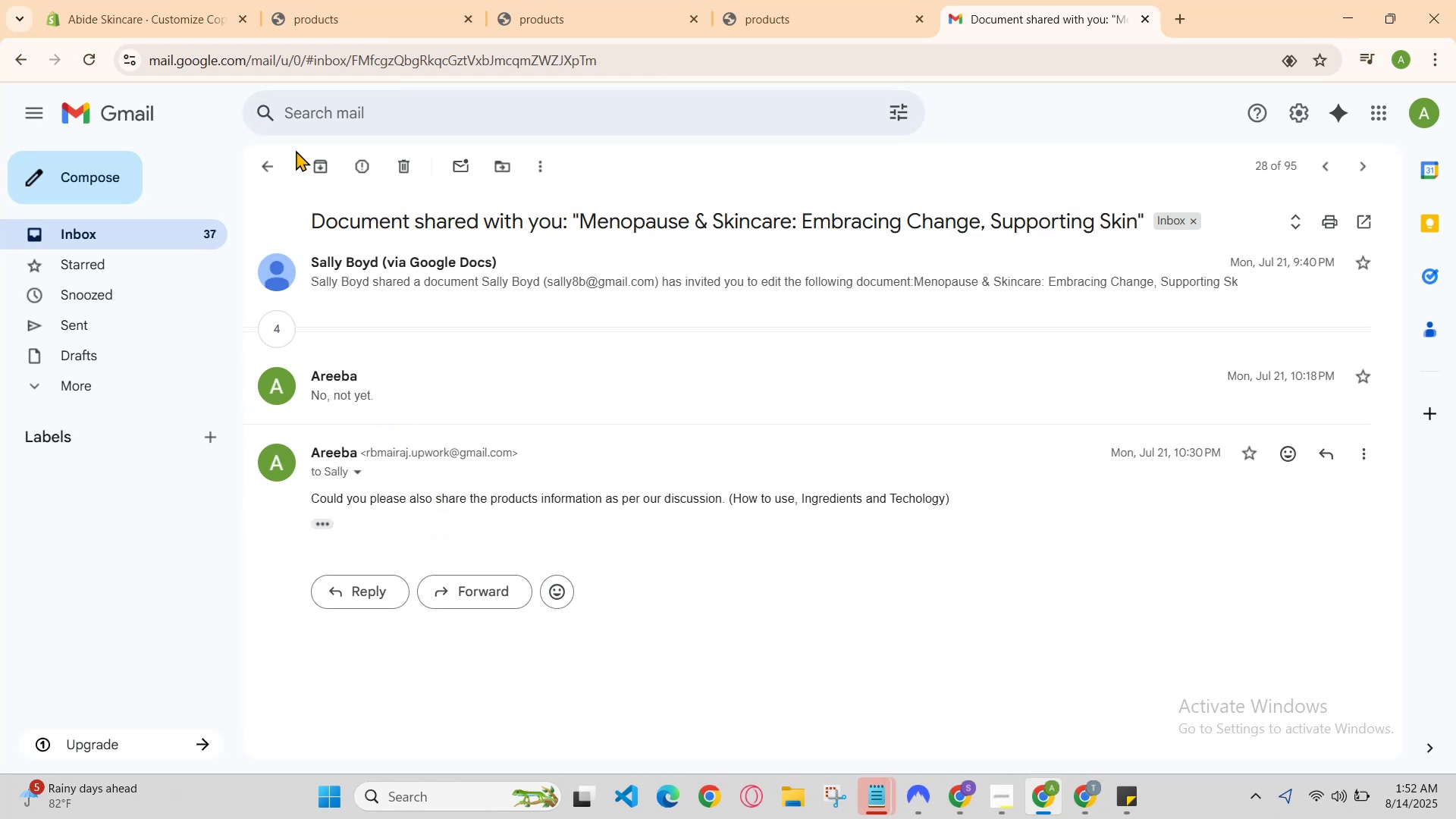 
left_click([254, 168])
 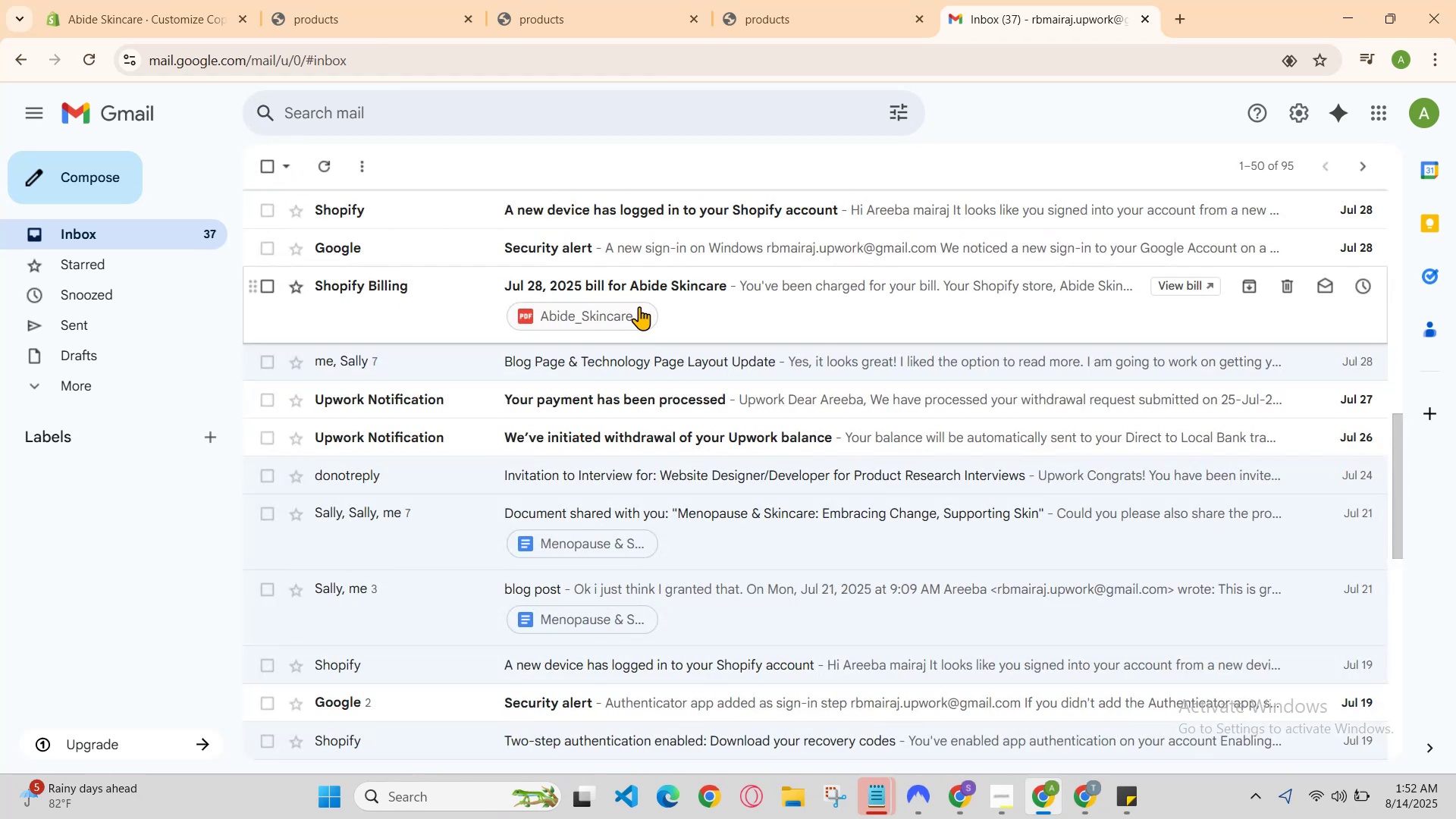 
scroll: coordinate [654, 339], scroll_direction: up, amount: 4.0
 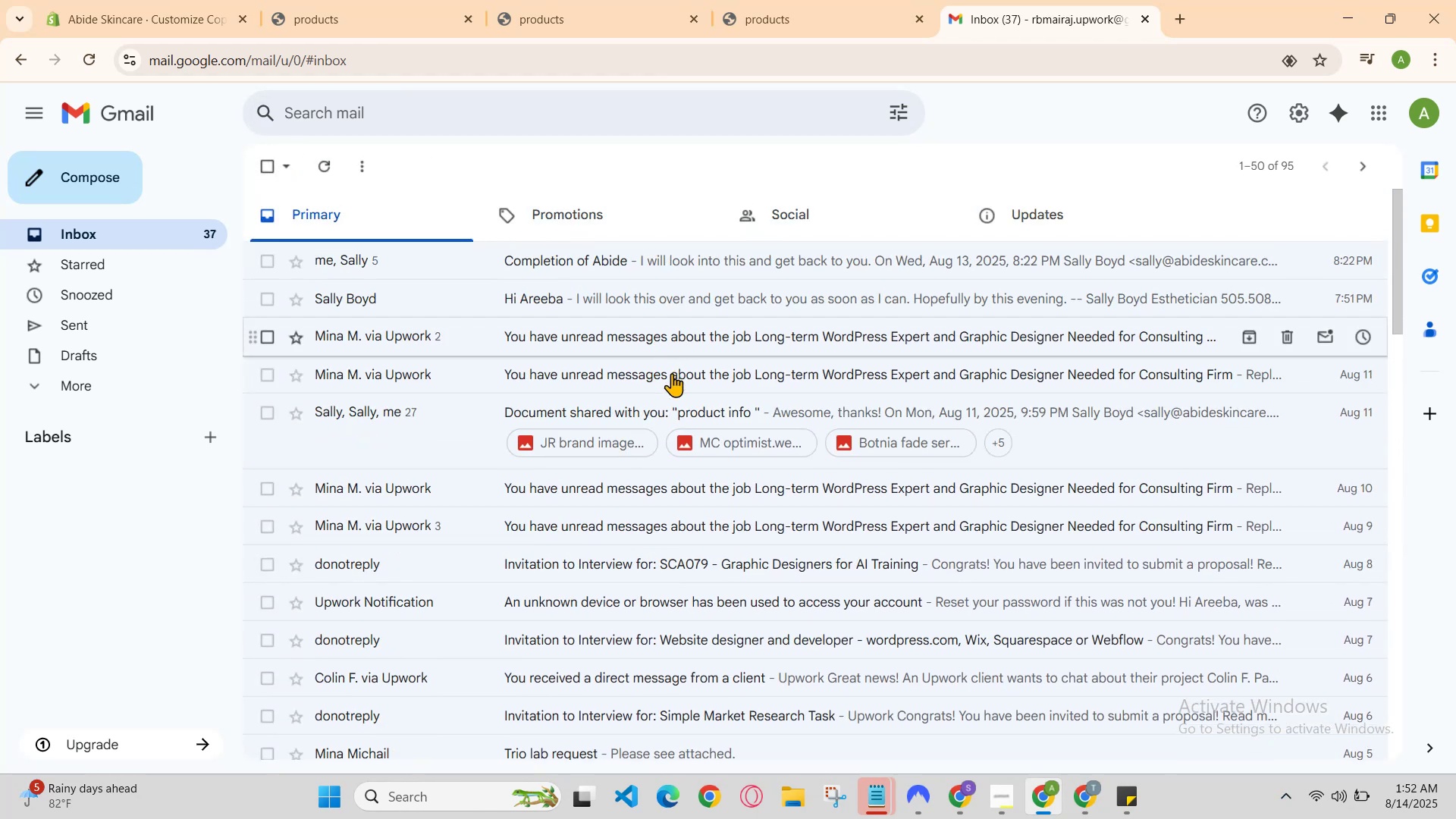 
left_click([673, 478])
 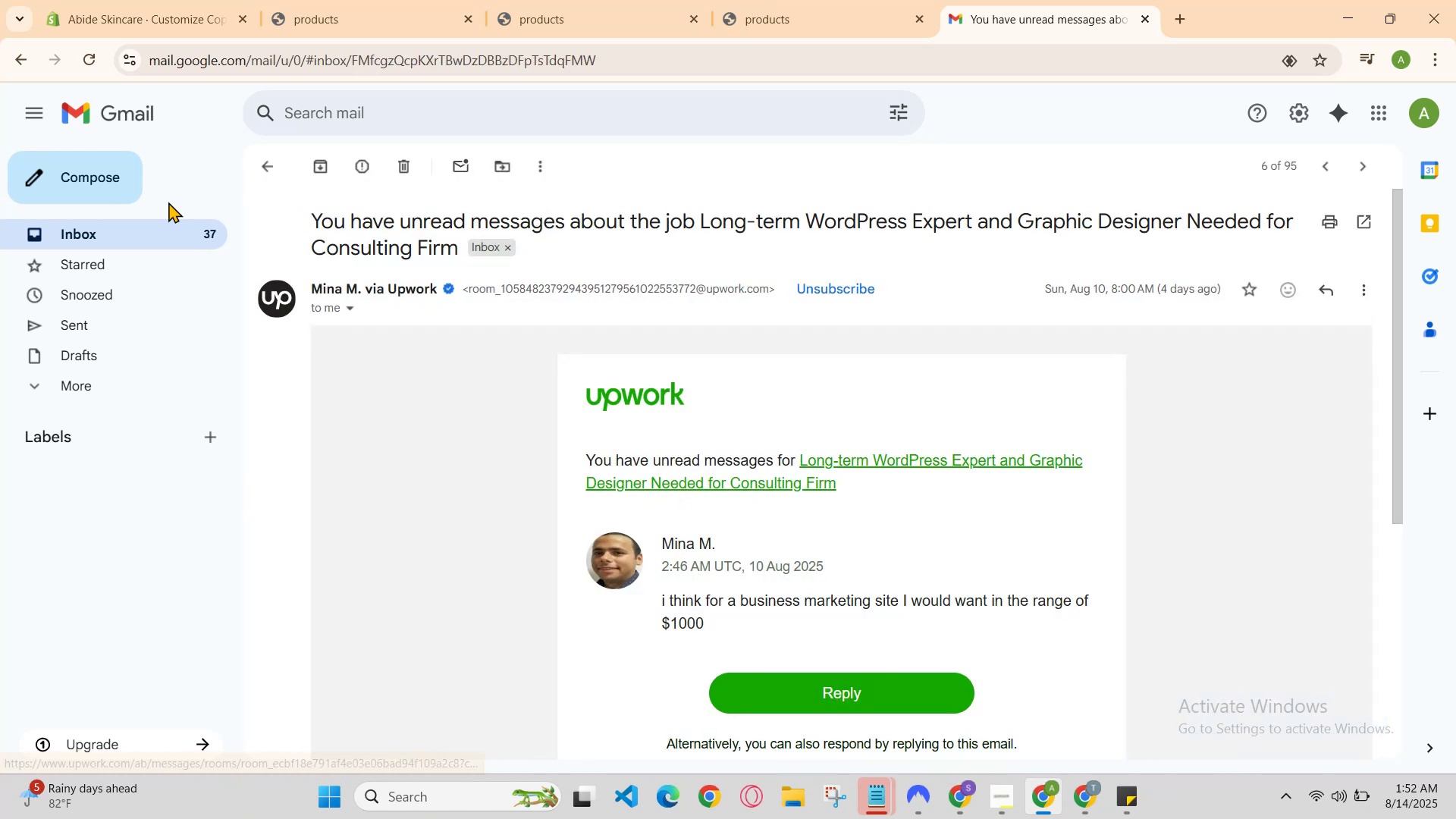 
left_click([265, 163])
 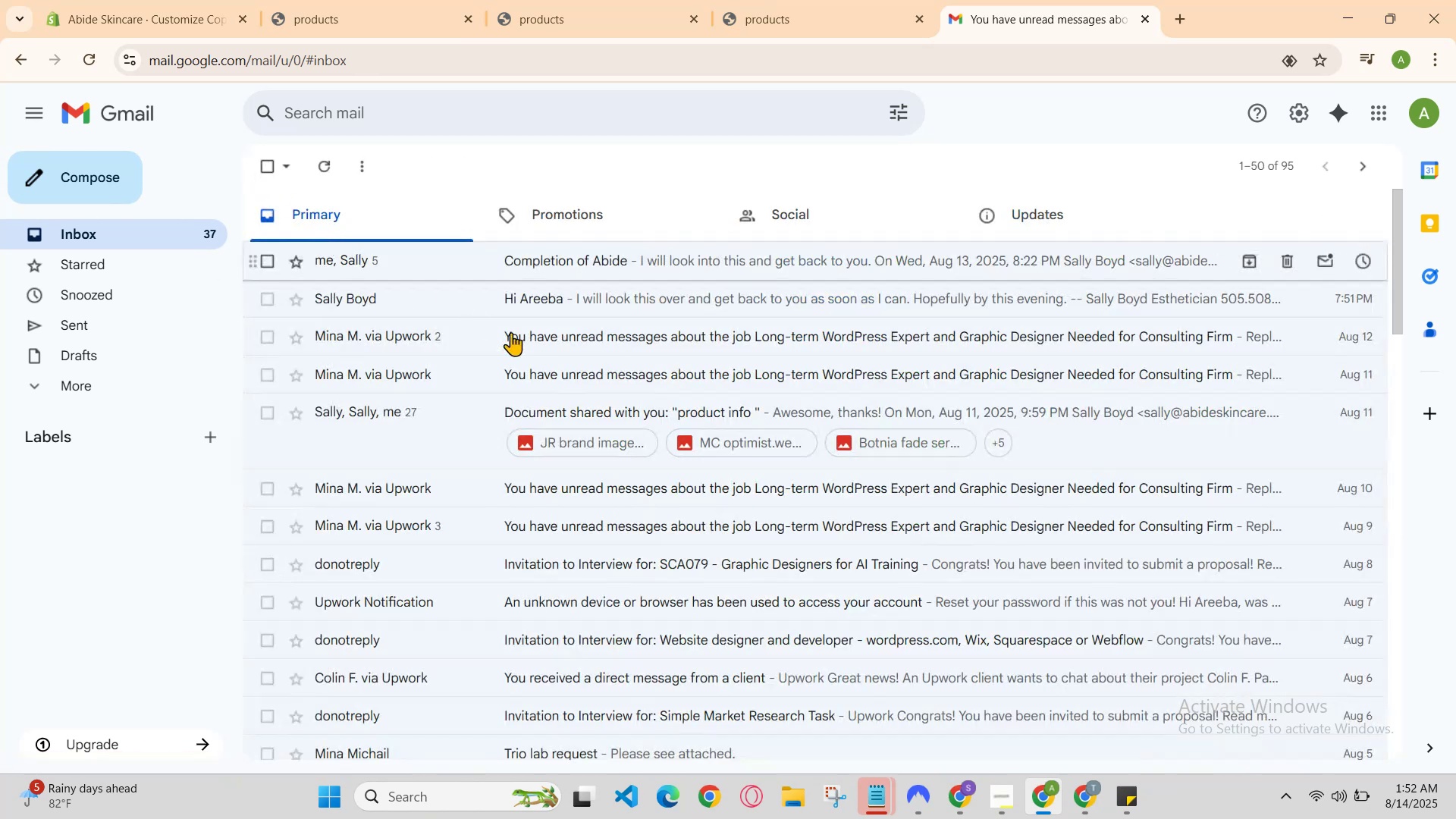 
scroll: coordinate [638, 437], scroll_direction: down, amount: 7.0
 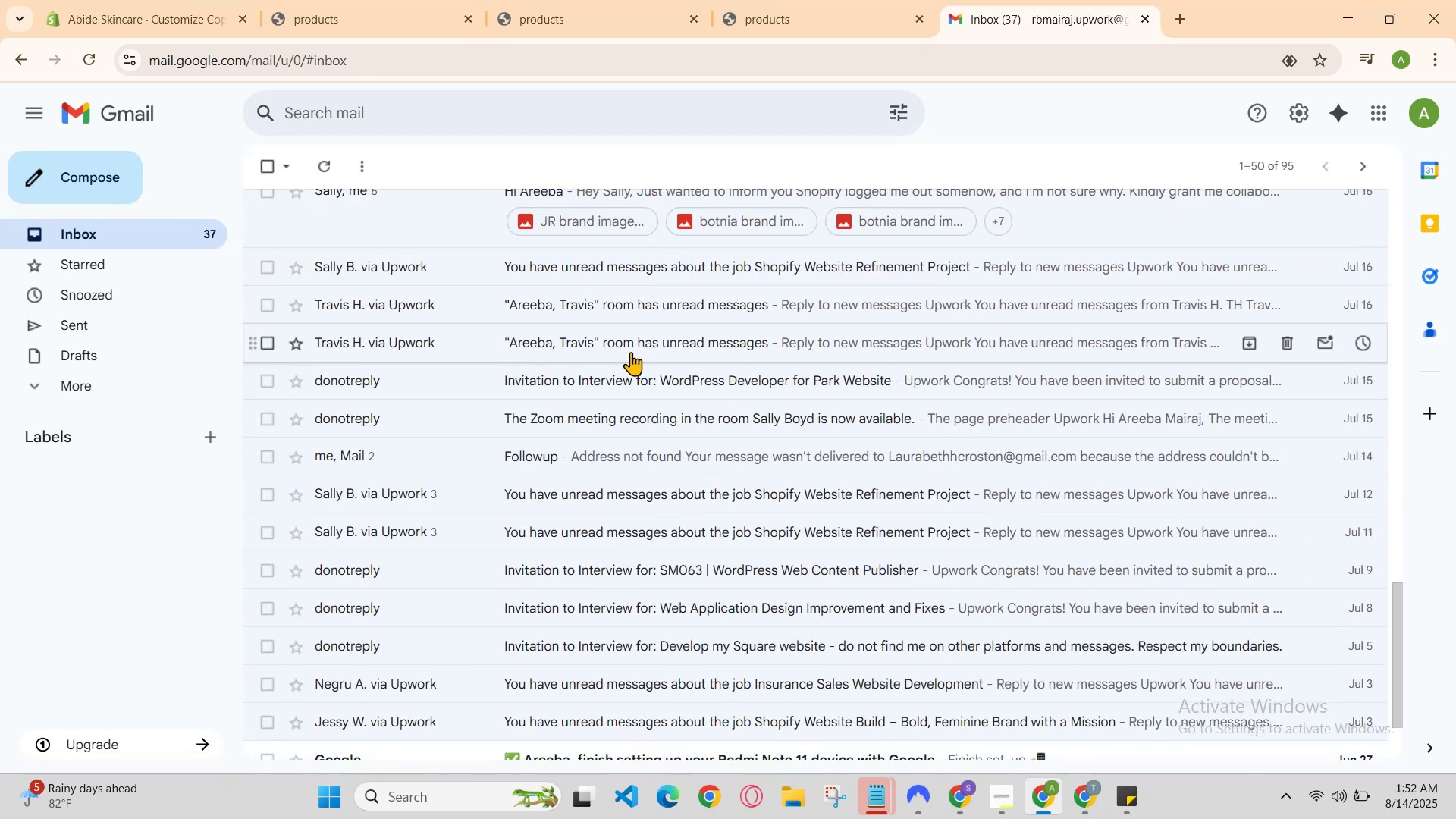 
scroll: coordinate [631, 350], scroll_direction: up, amount: 1.0
 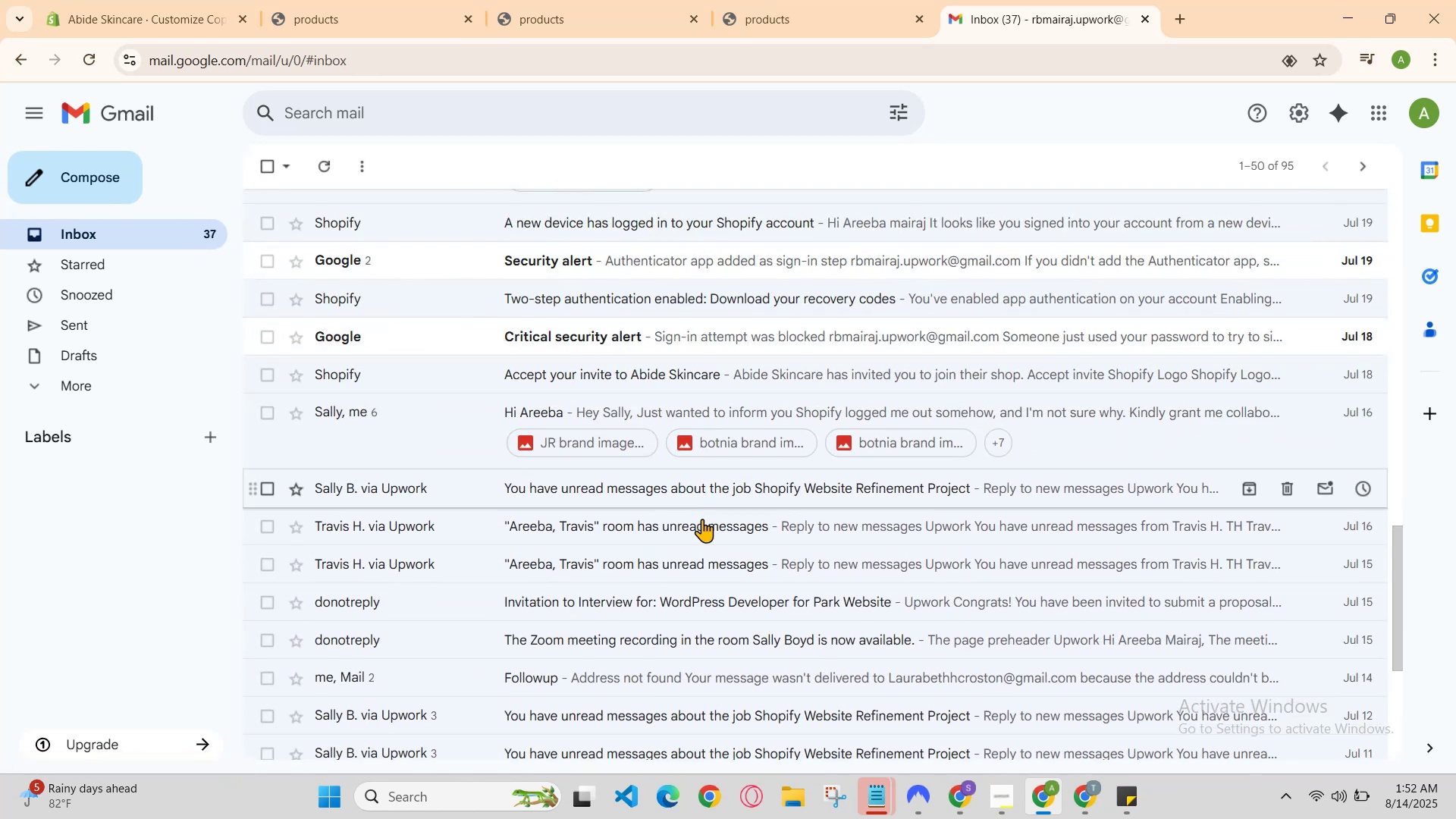 
scroll: coordinate [733, 551], scroll_direction: down, amount: 1.0
 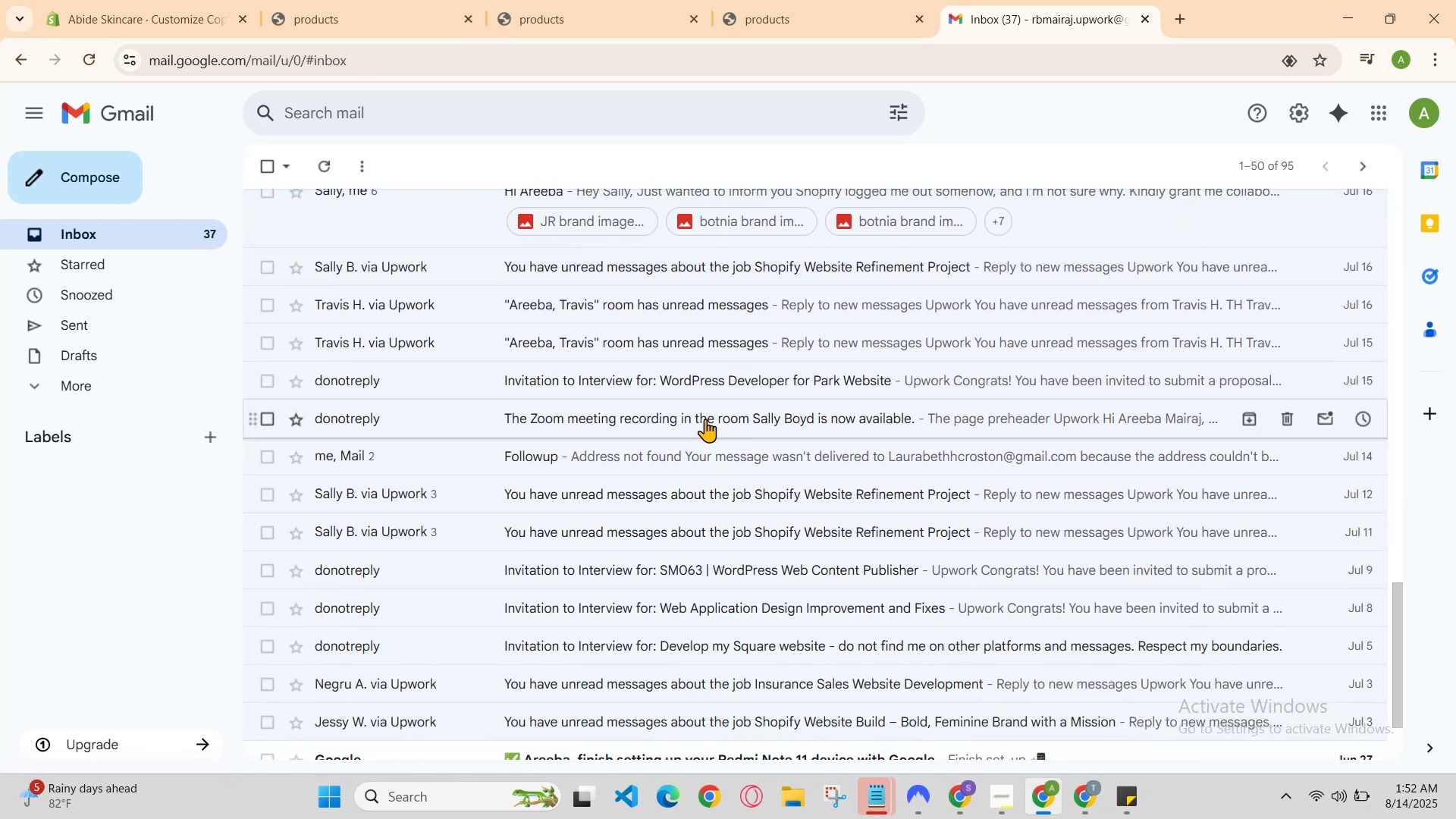 
scroll: coordinate [745, 441], scroll_direction: up, amount: 1.0
 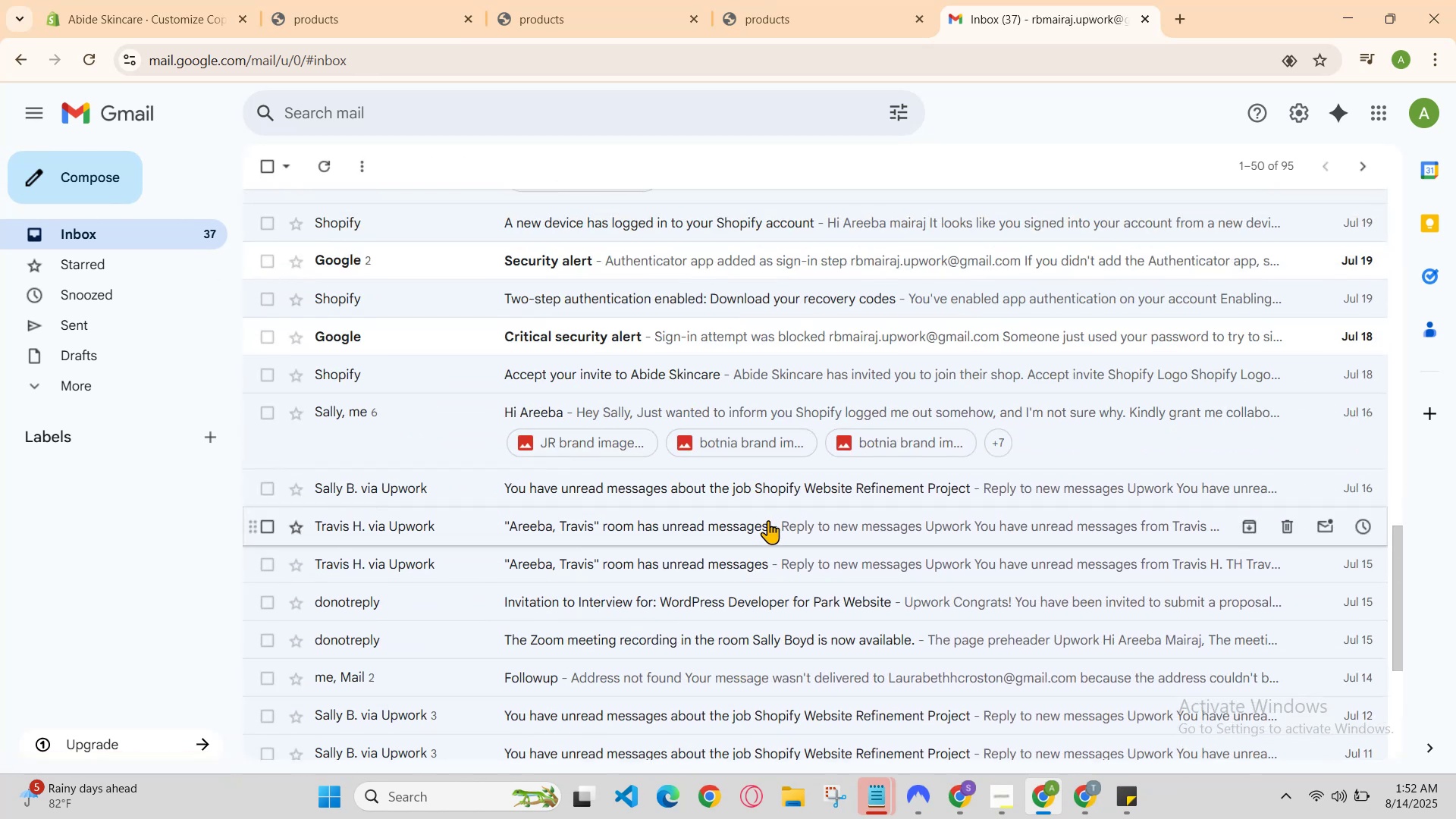 
scroll: coordinate [770, 529], scroll_direction: none, amount: 0.0
 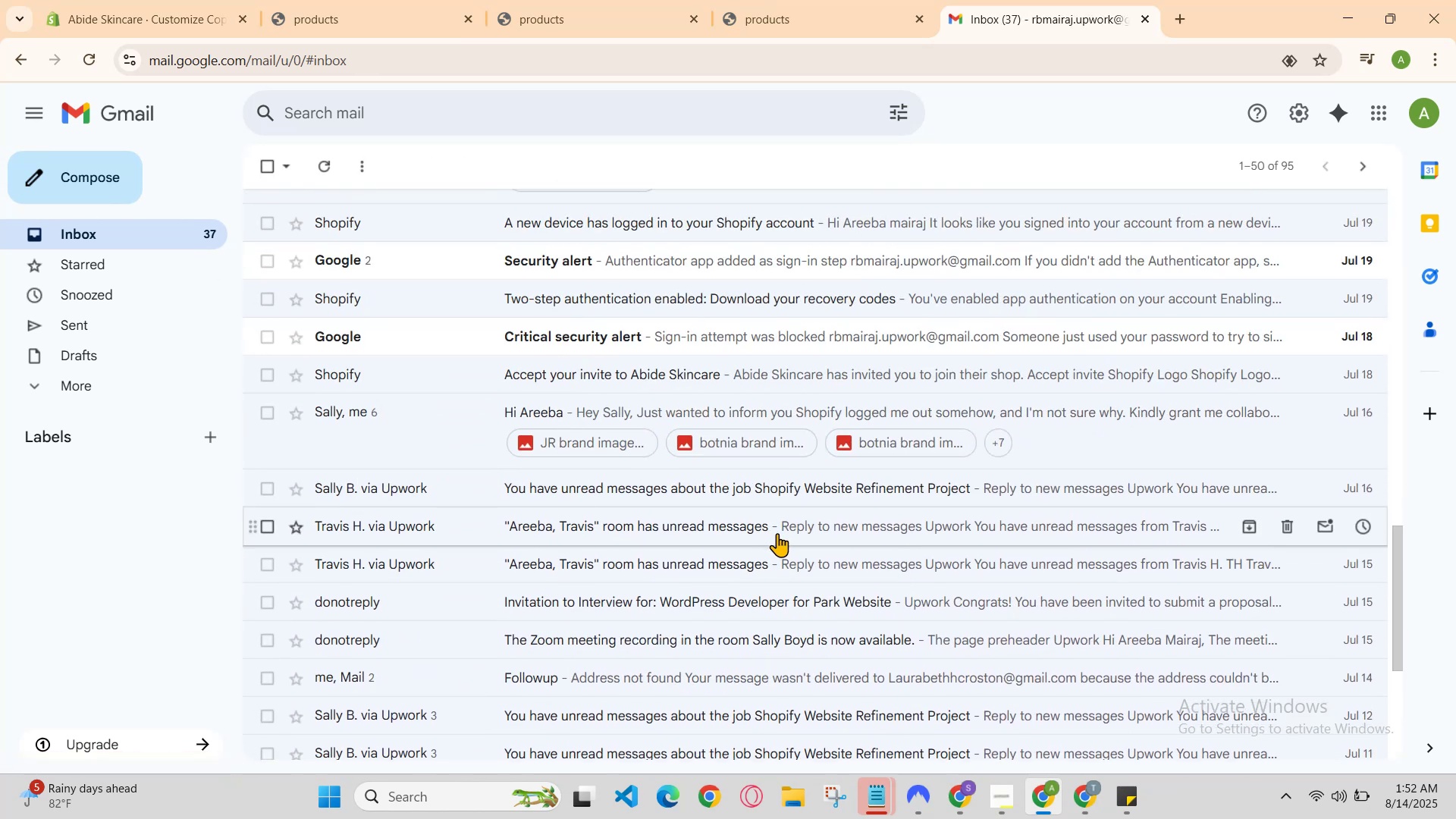 
left_click([797, 488])
 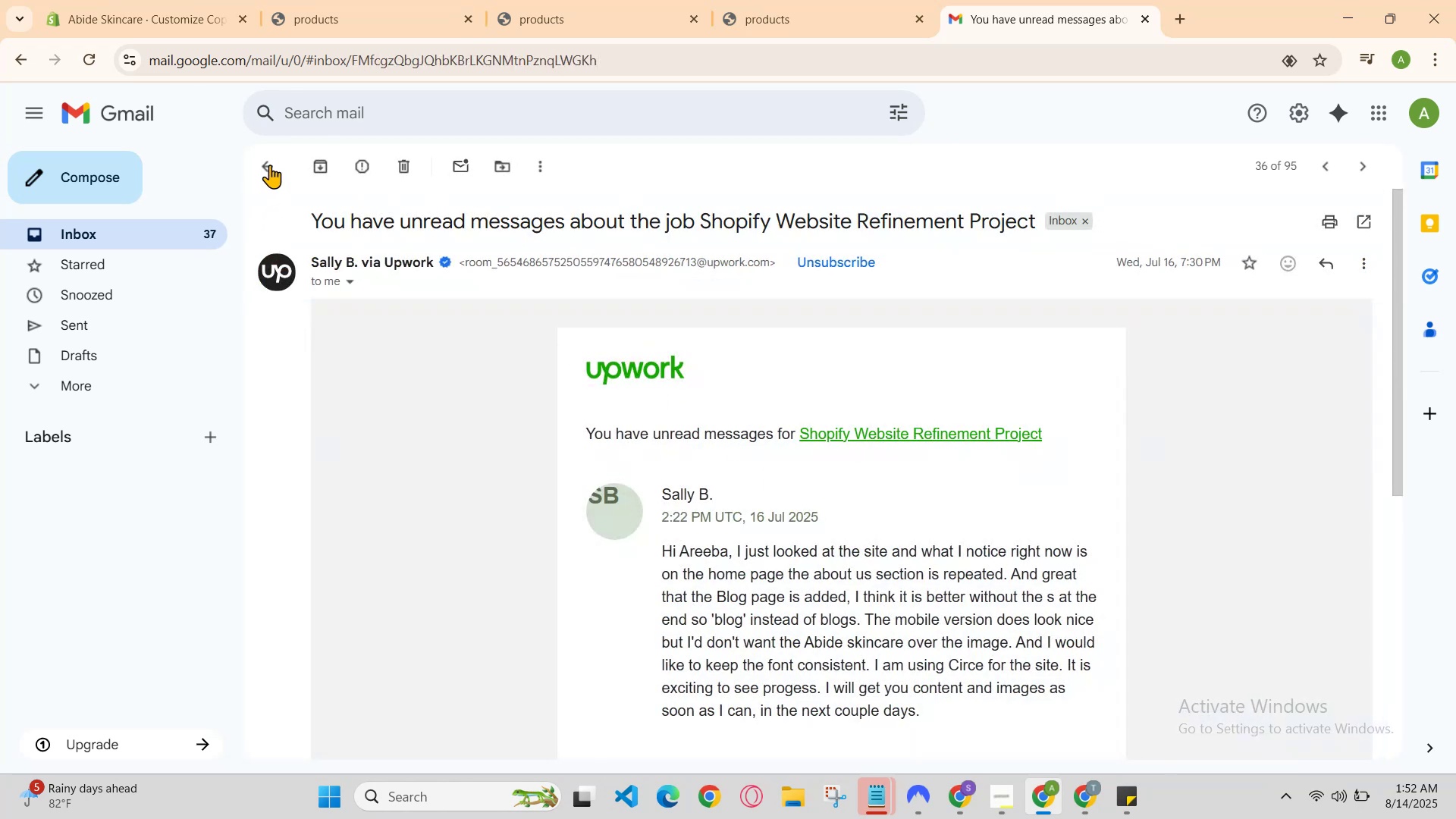 
left_click([268, 165])
 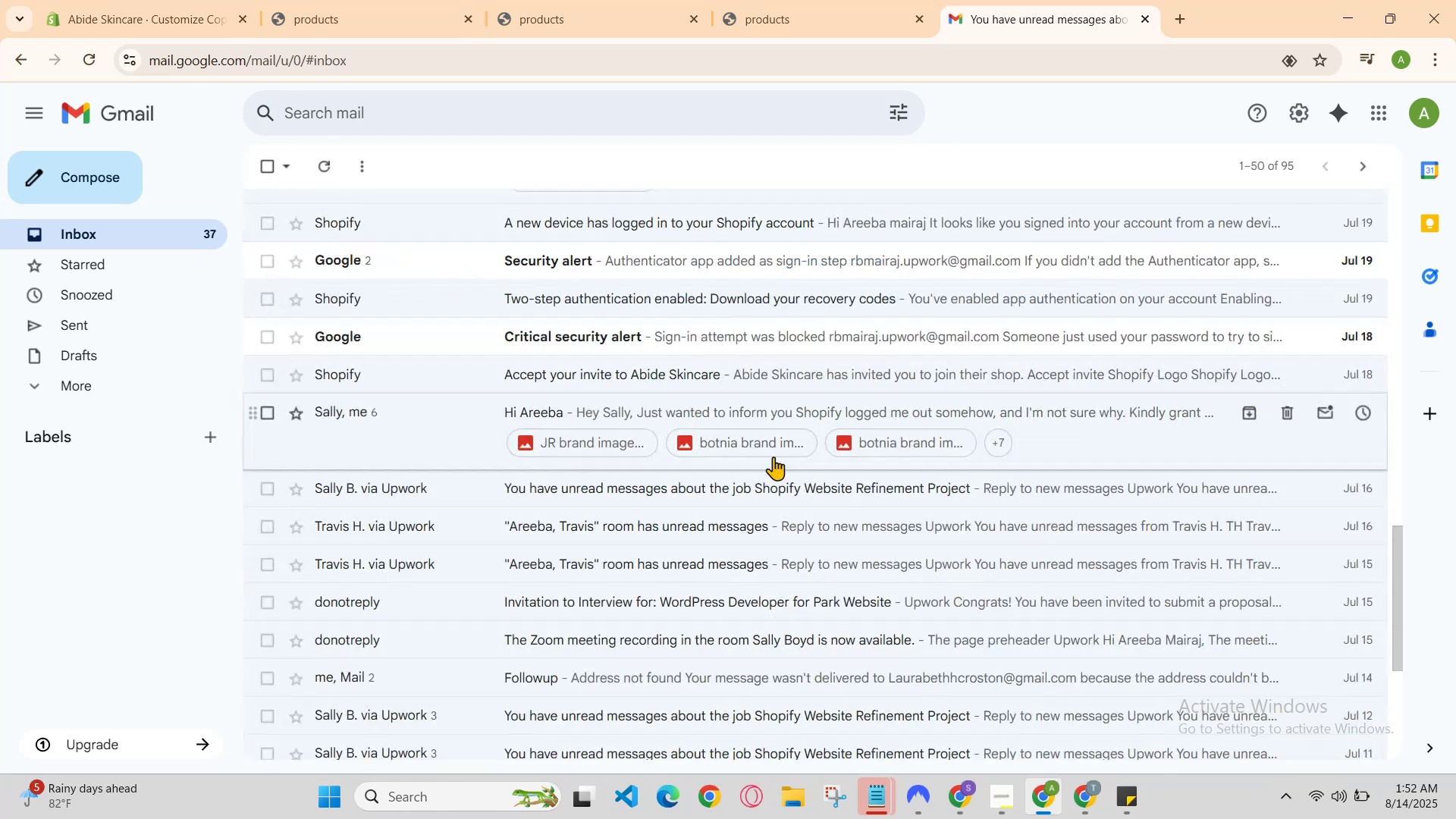 
scroll: coordinate [852, 486], scroll_direction: down, amount: 4.0
 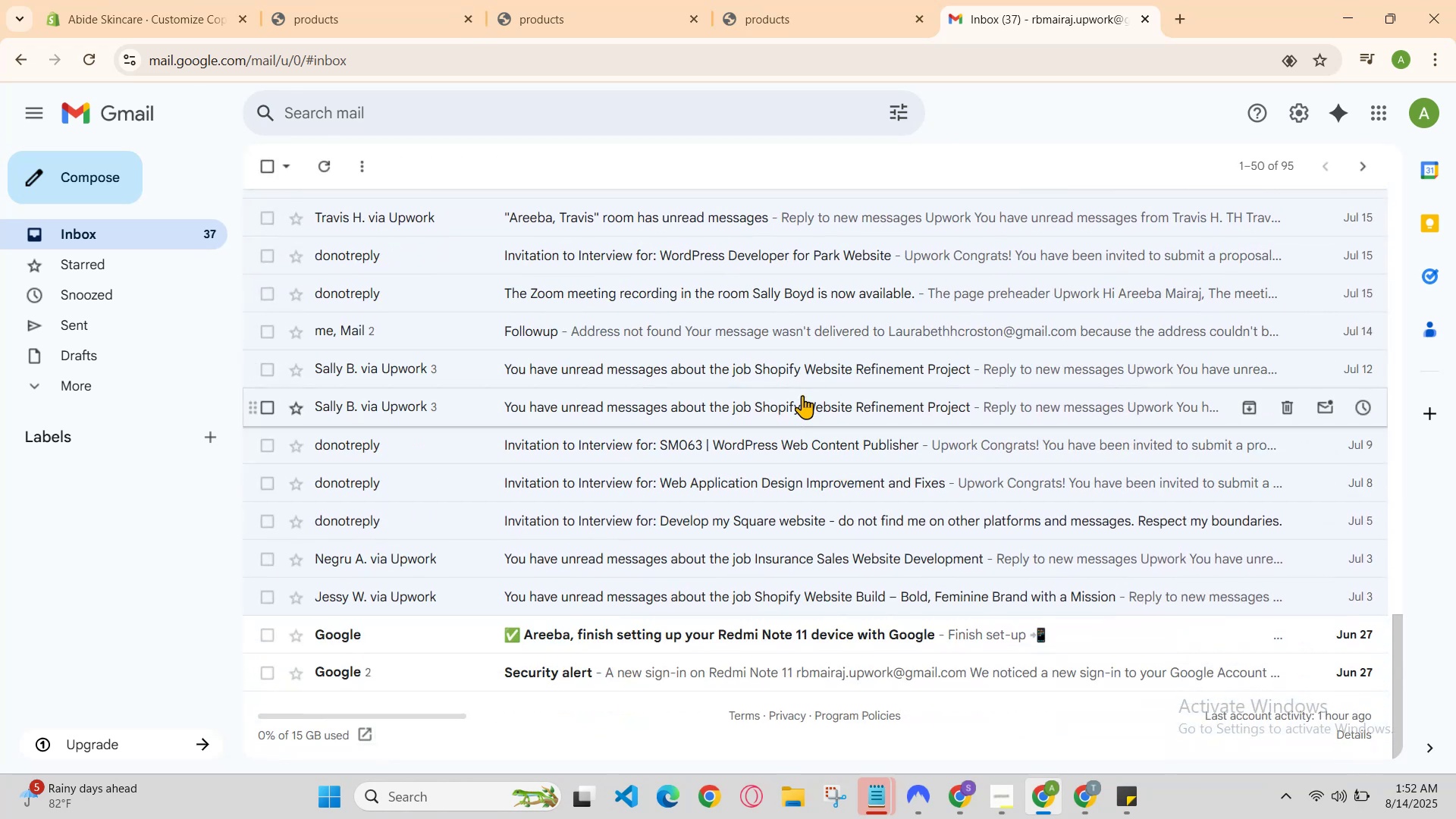 
left_click([771, 319])
 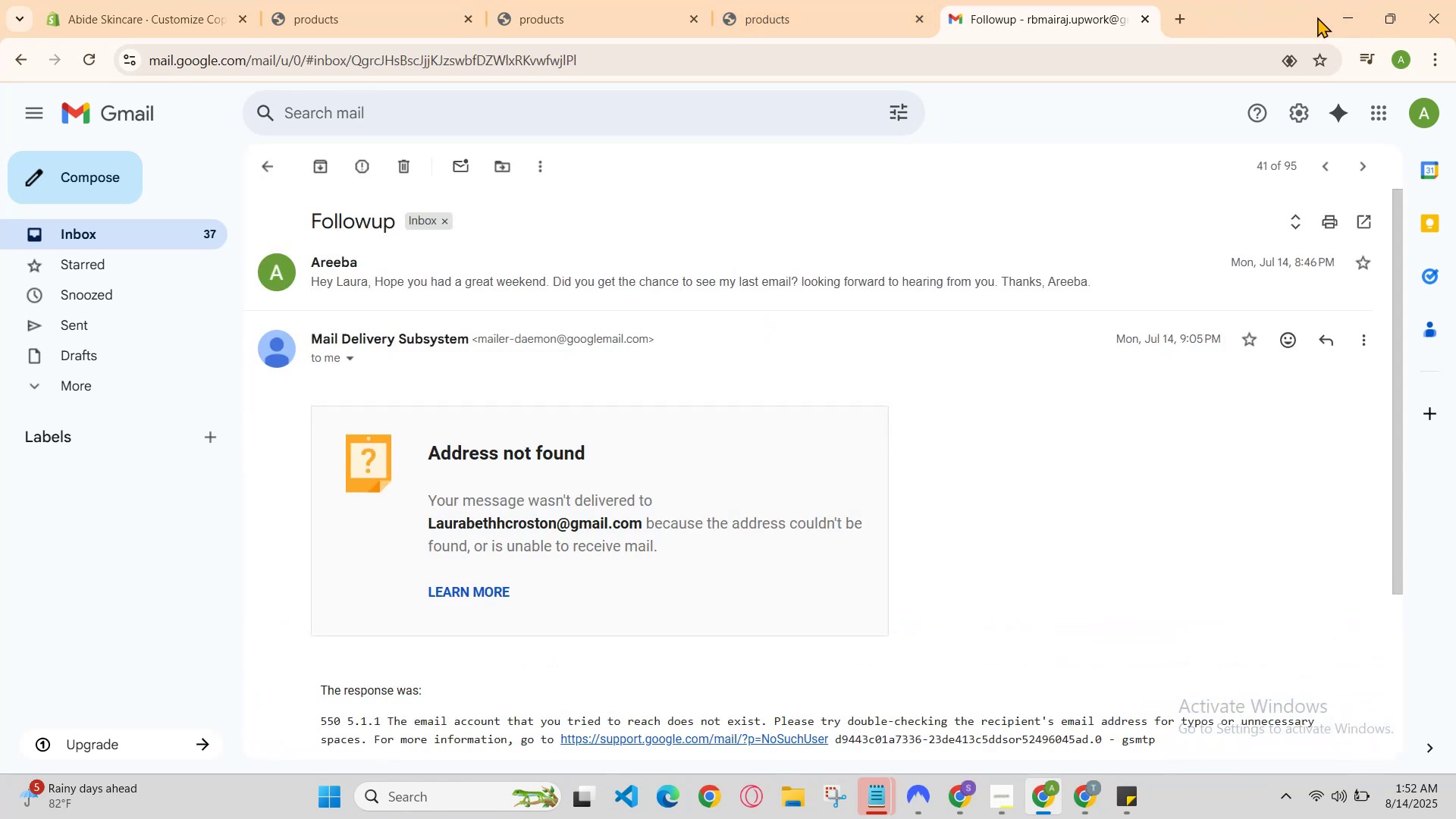 
left_click([312, 0])
 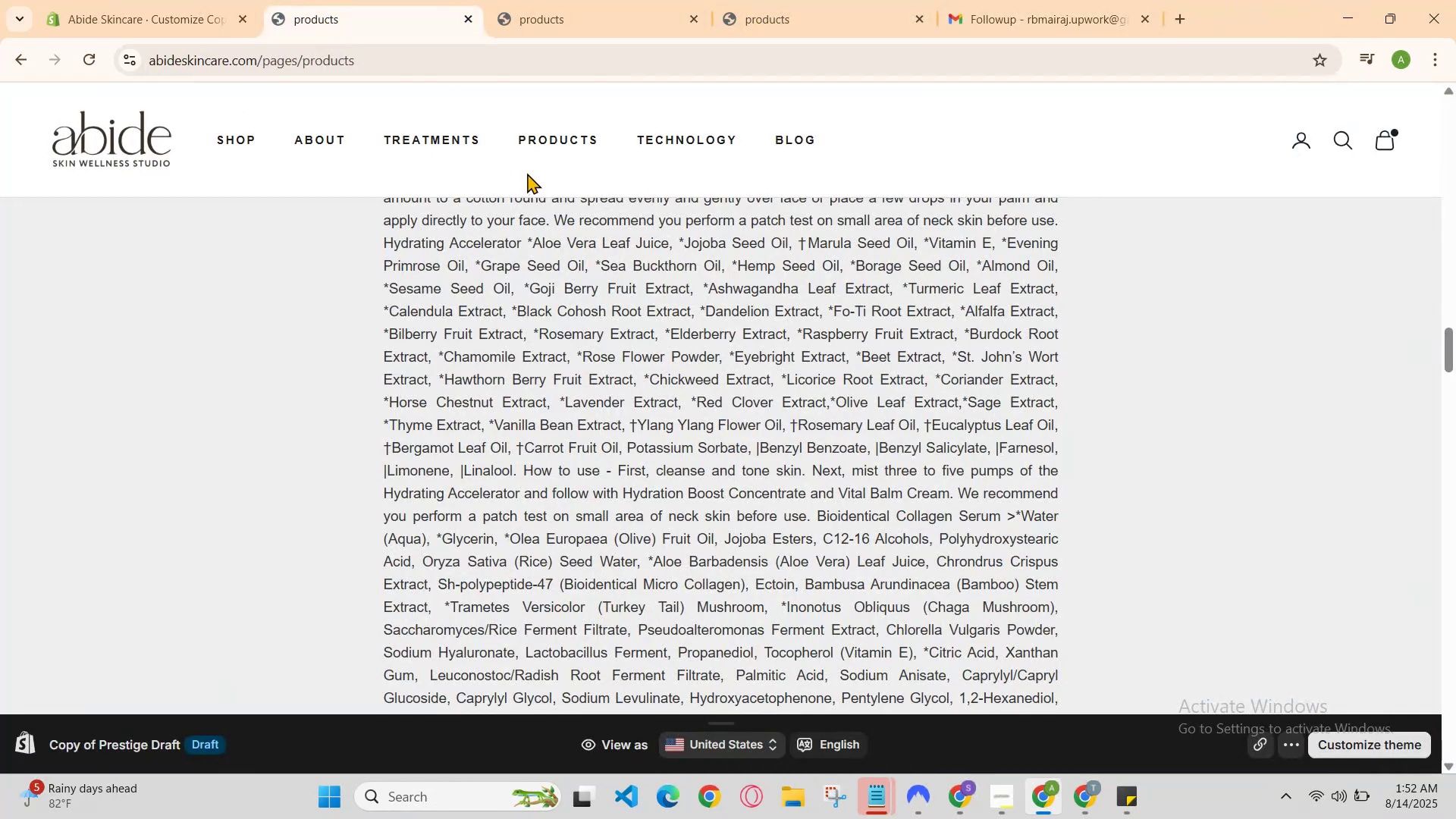 
scroll: coordinate [636, 361], scroll_direction: down, amount: 10.0
 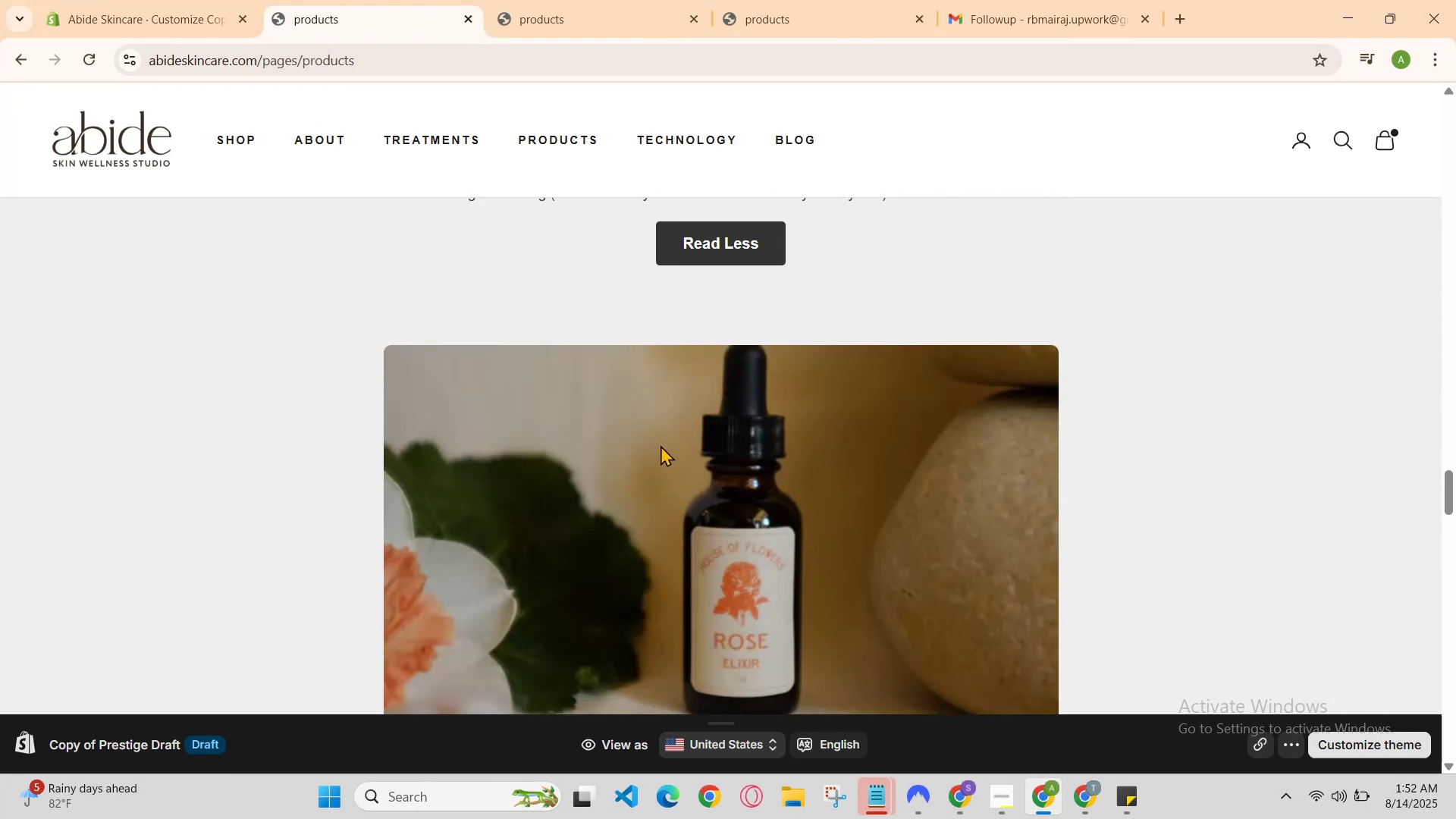 
scroll: coordinate [670, 475], scroll_direction: none, amount: 0.0
 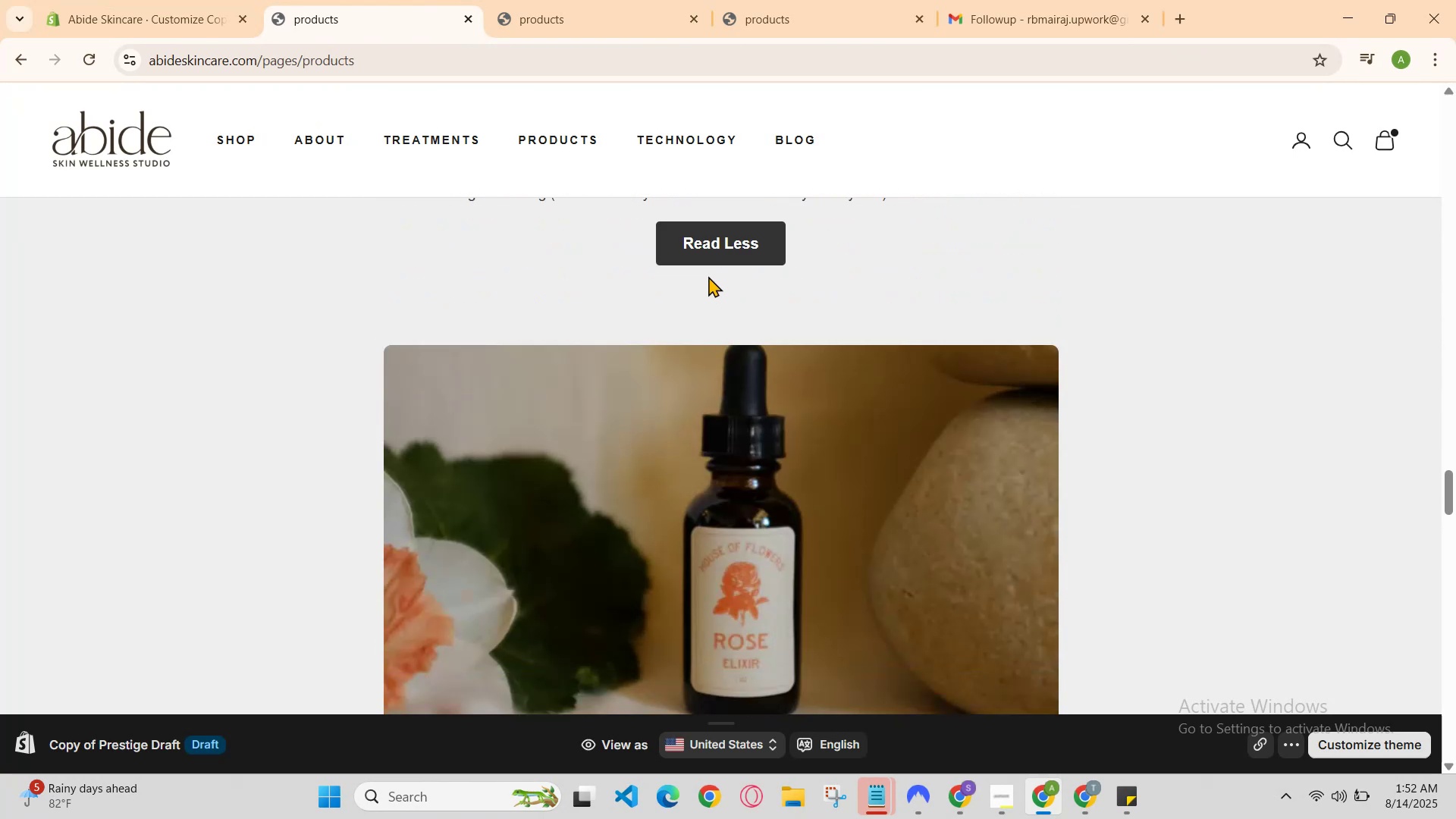 
left_click([716, 236])
 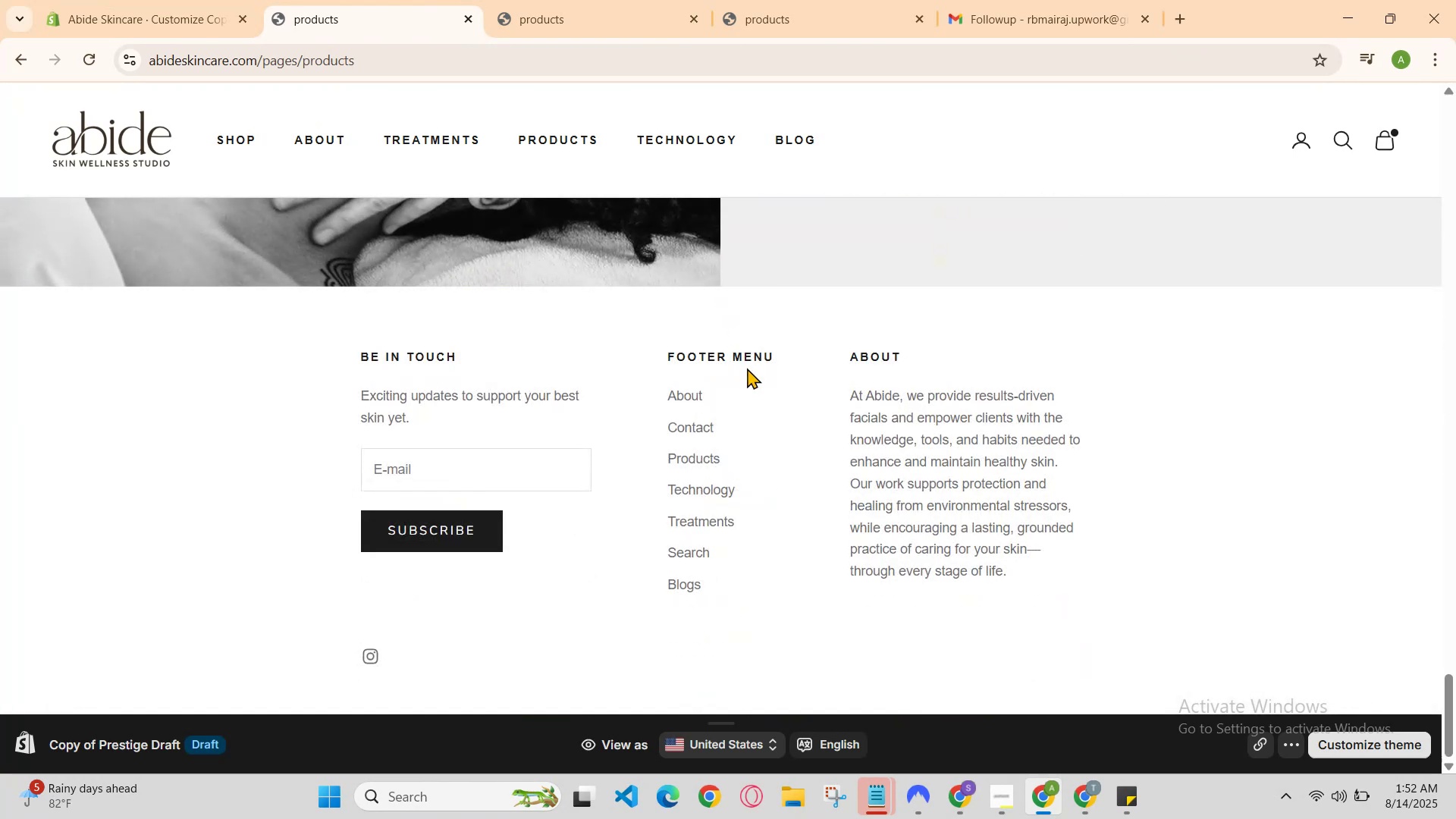 
scroll: coordinate [747, 404], scroll_direction: up, amount: 16.0
 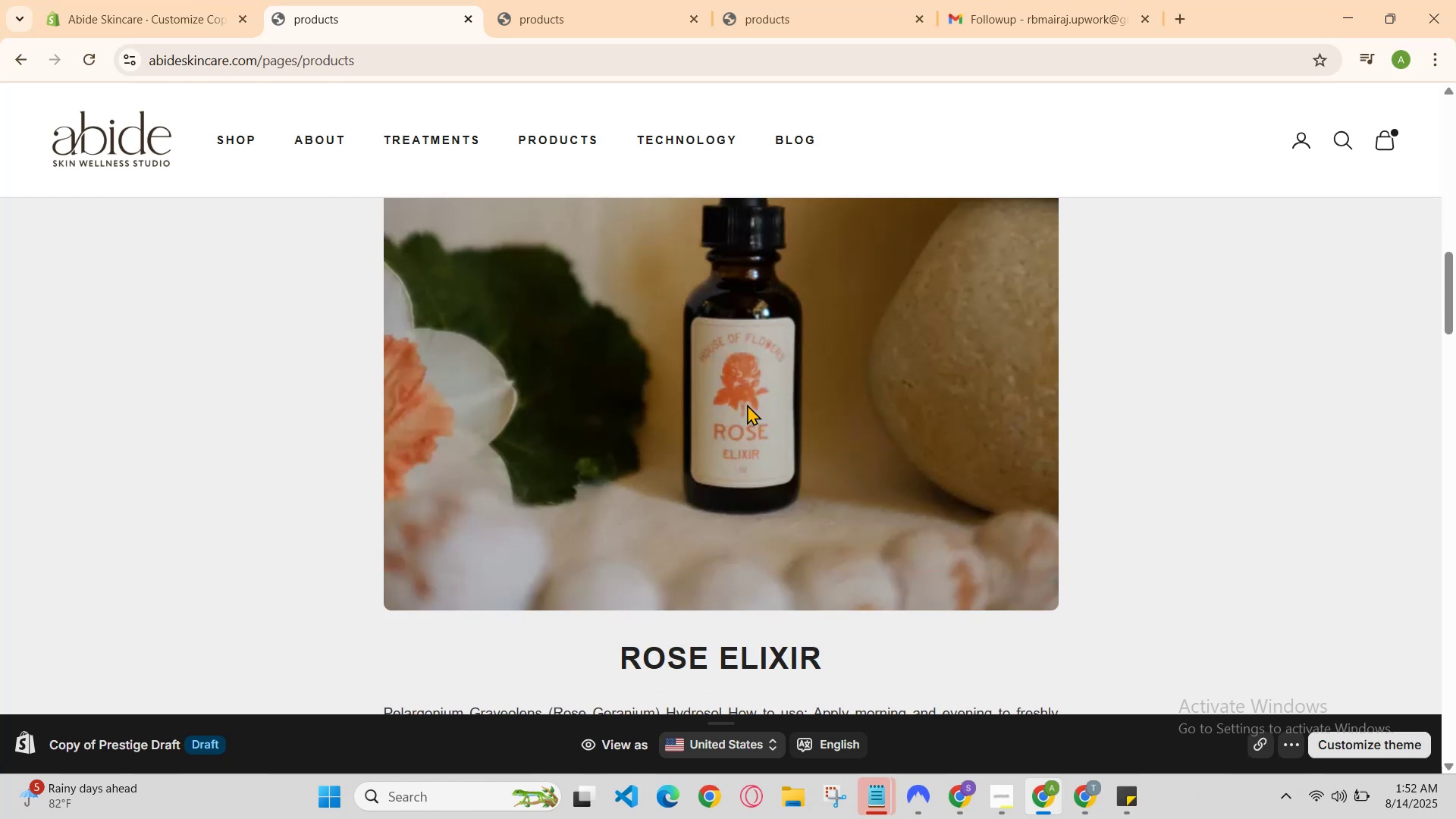 
scroll: coordinate [747, 404], scroll_direction: down, amount: 2.0
 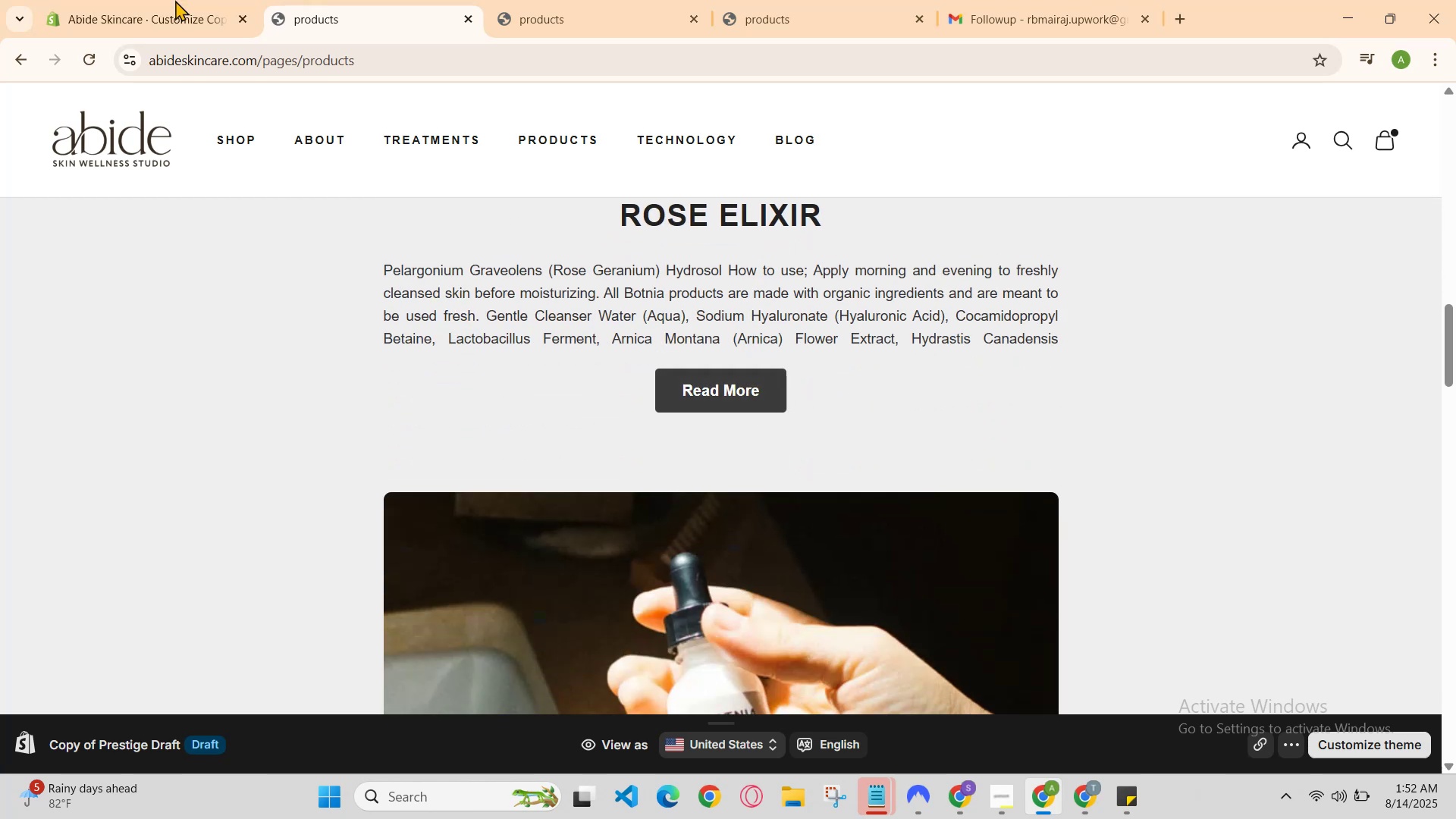 
left_click([158, 0])
 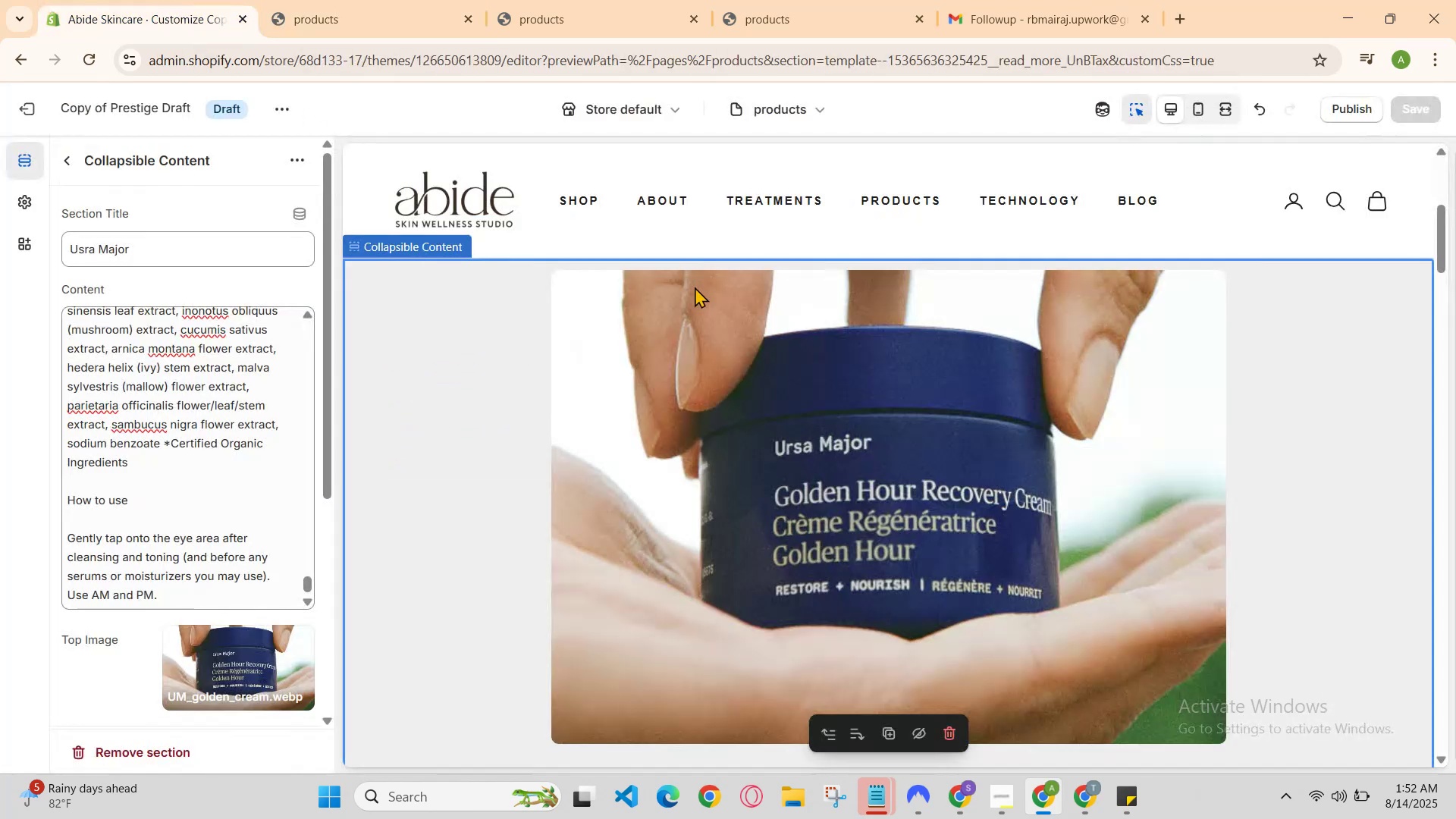 
scroll: coordinate [968, 585], scroll_direction: down, amount: 5.0
 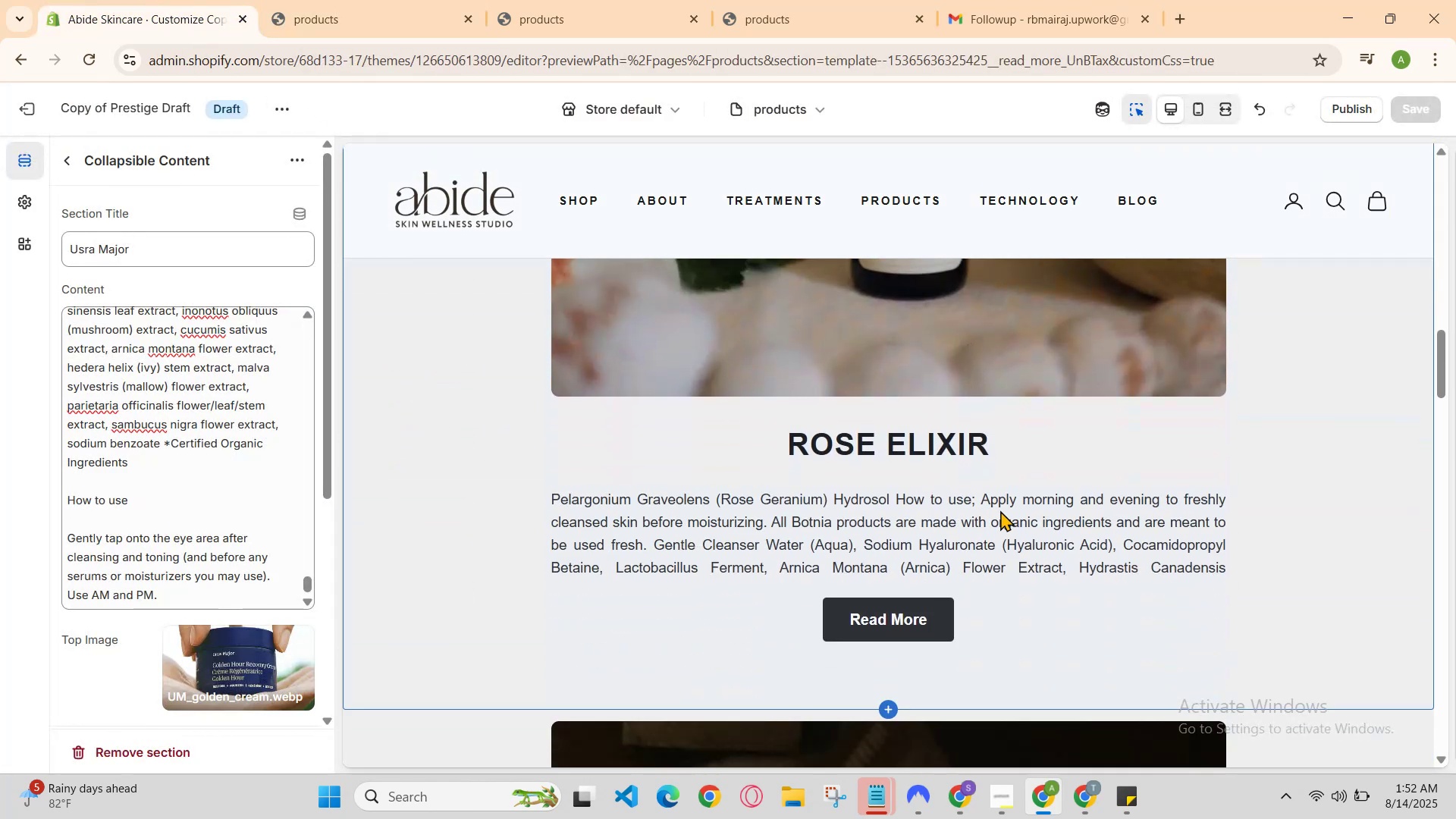 
left_click([1006, 508])
 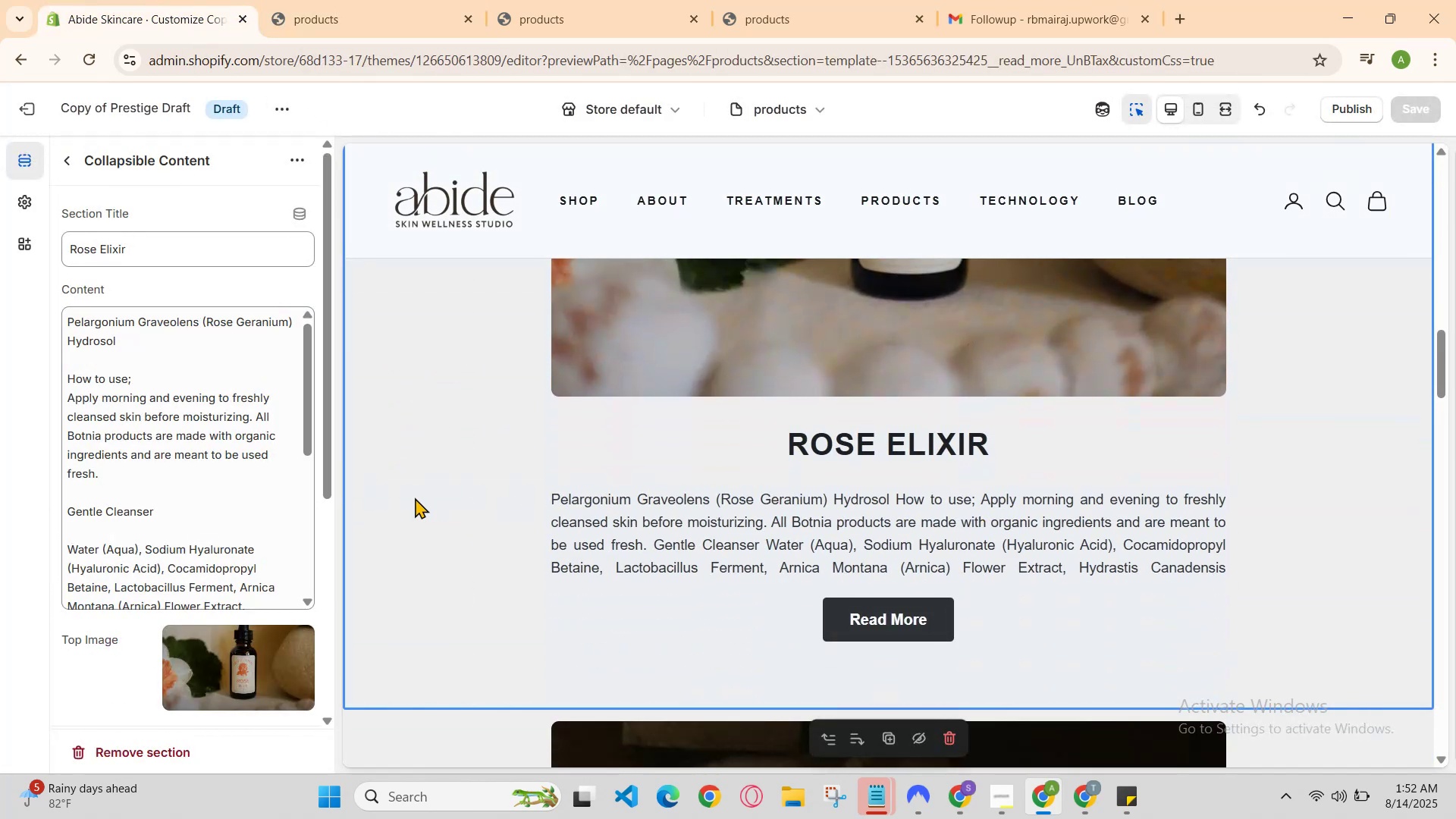 
double_click([230, 504])
 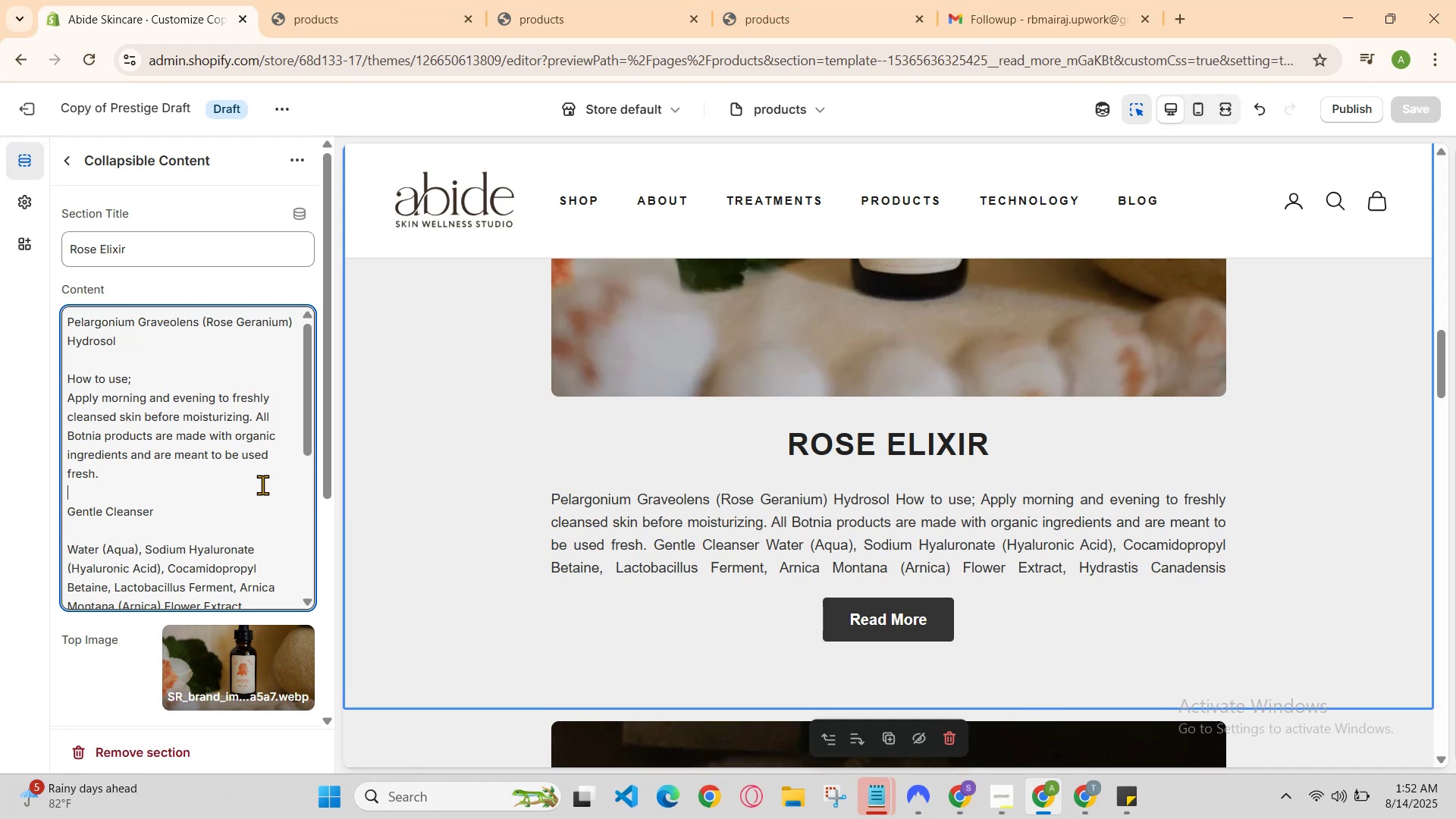 
scroll: coordinate [262, 485], scroll_direction: down, amount: 1.0
 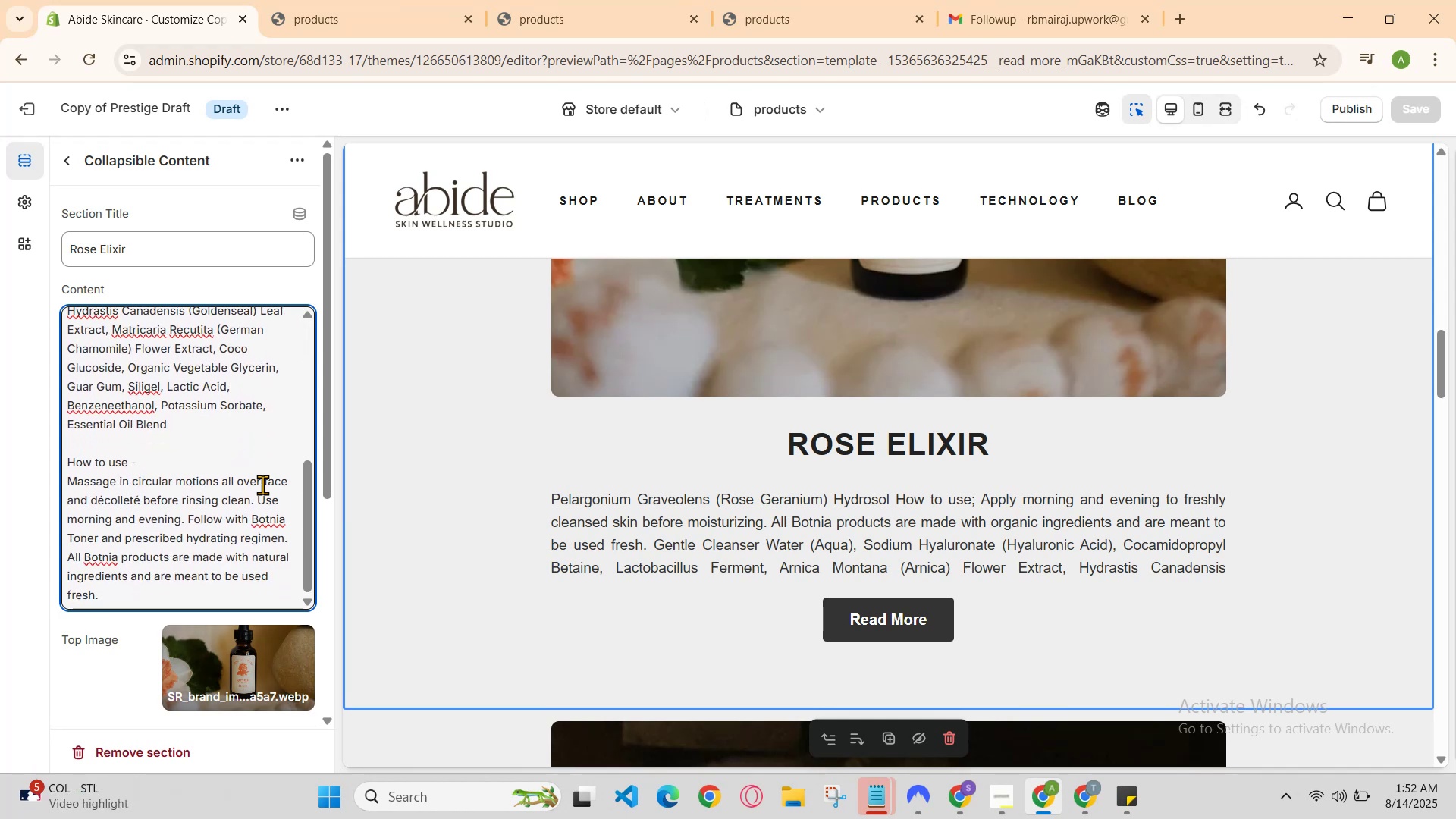 
scroll: coordinate [262, 484], scroll_direction: up, amount: 2.0
 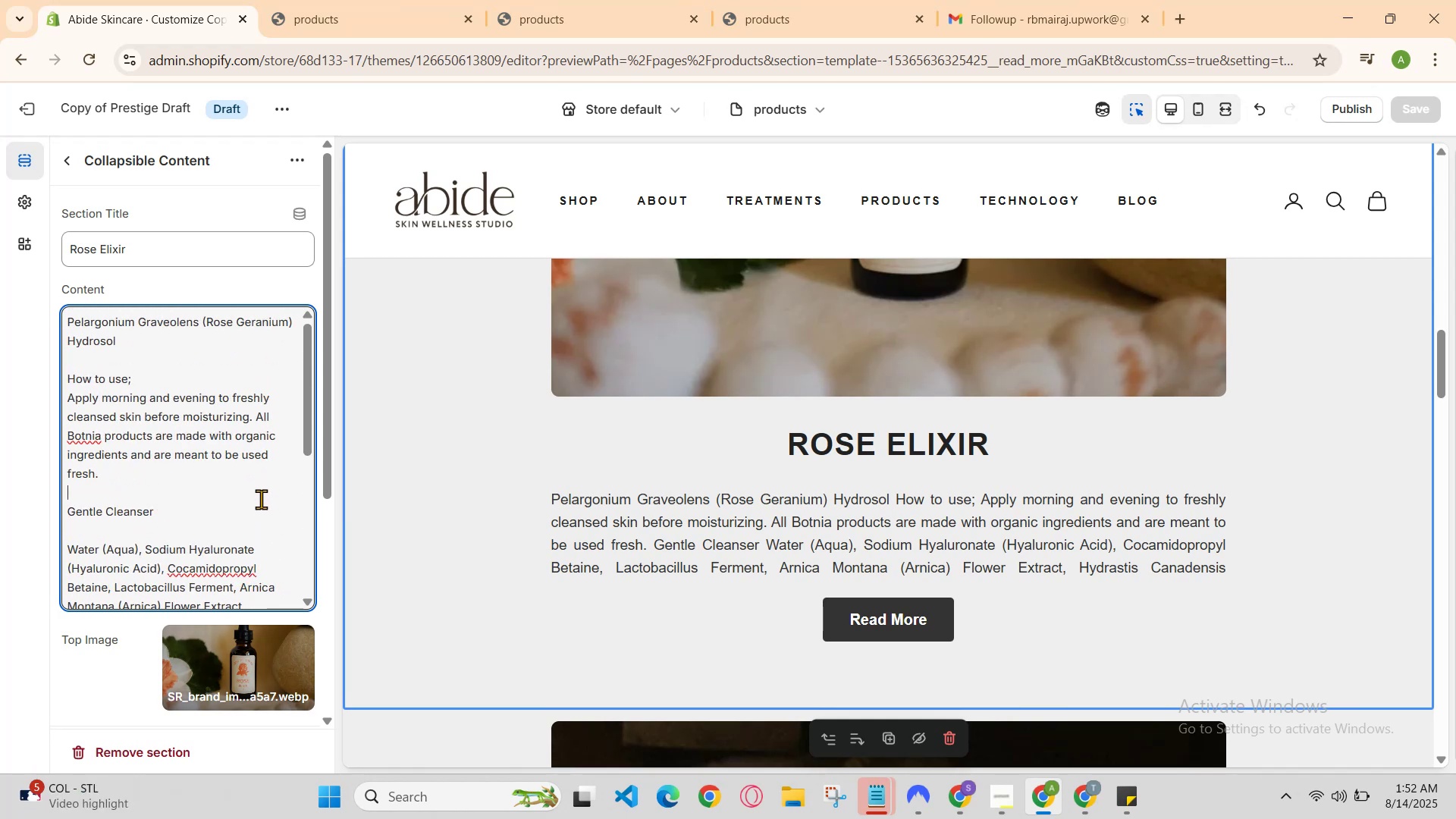 
scroll: coordinate [261, 499], scroll_direction: down, amount: 1.0
 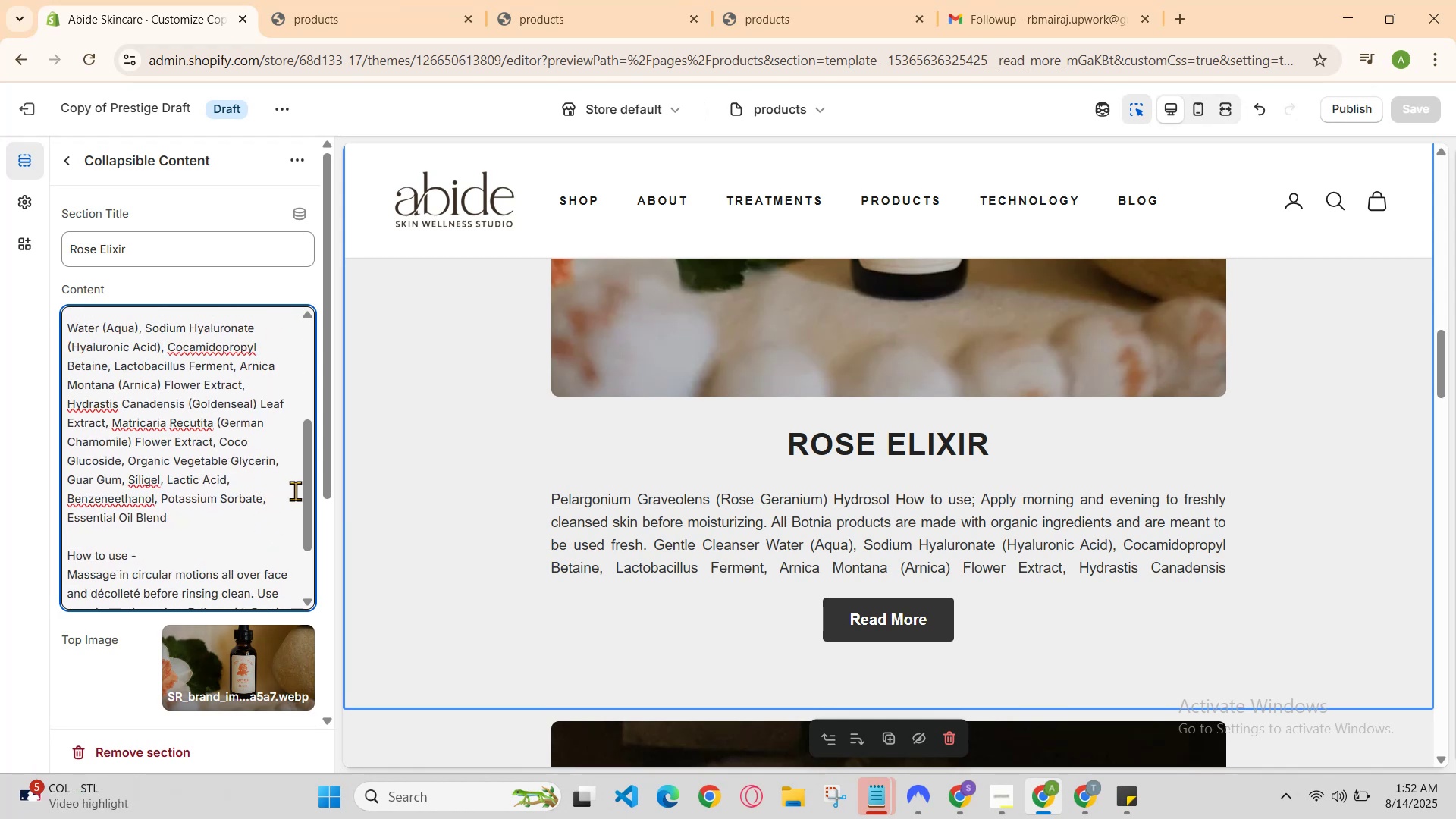 
scroll: coordinate [296, 491], scroll_direction: up, amount: 2.0
 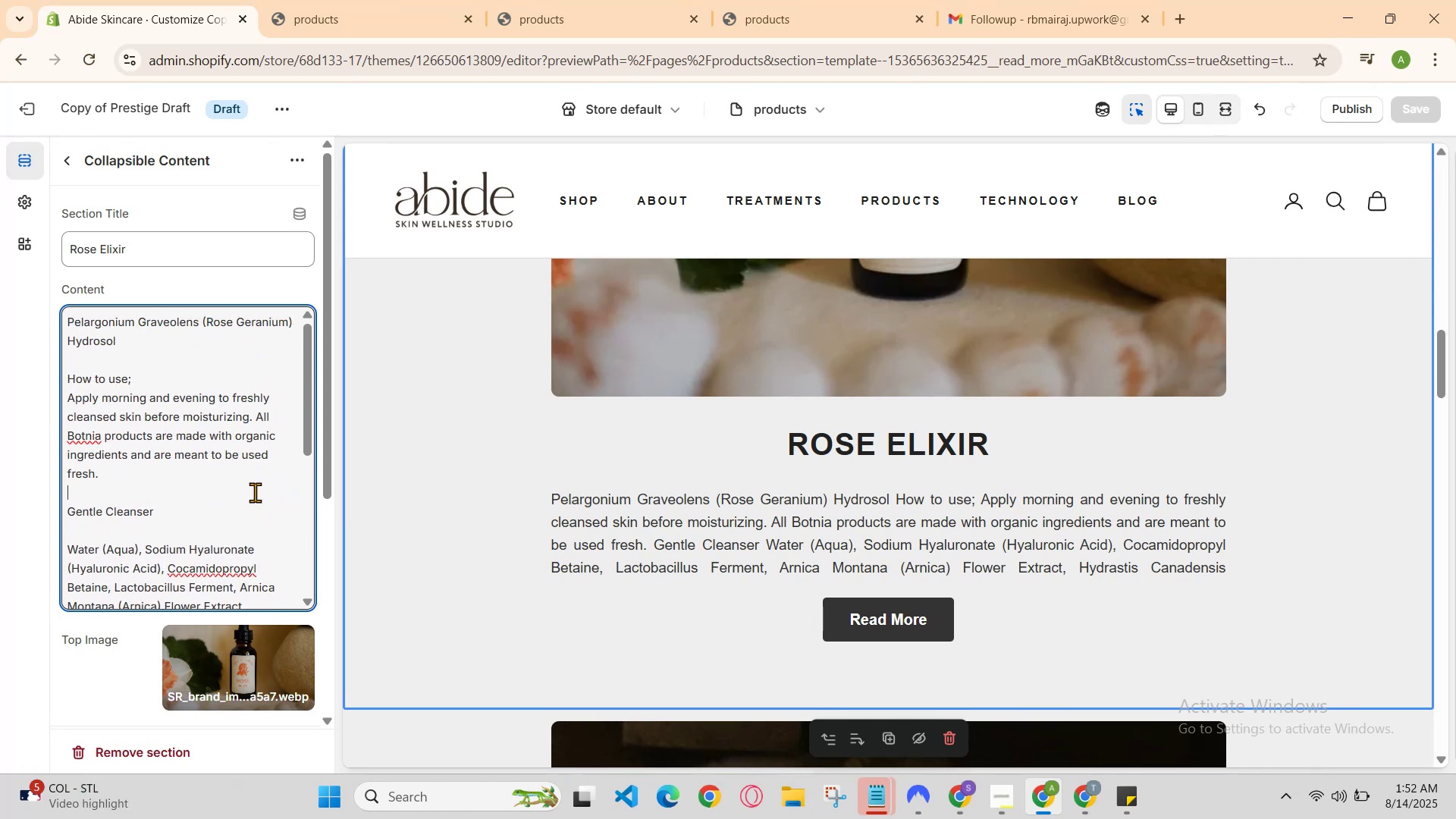 
left_click([255, 492])
 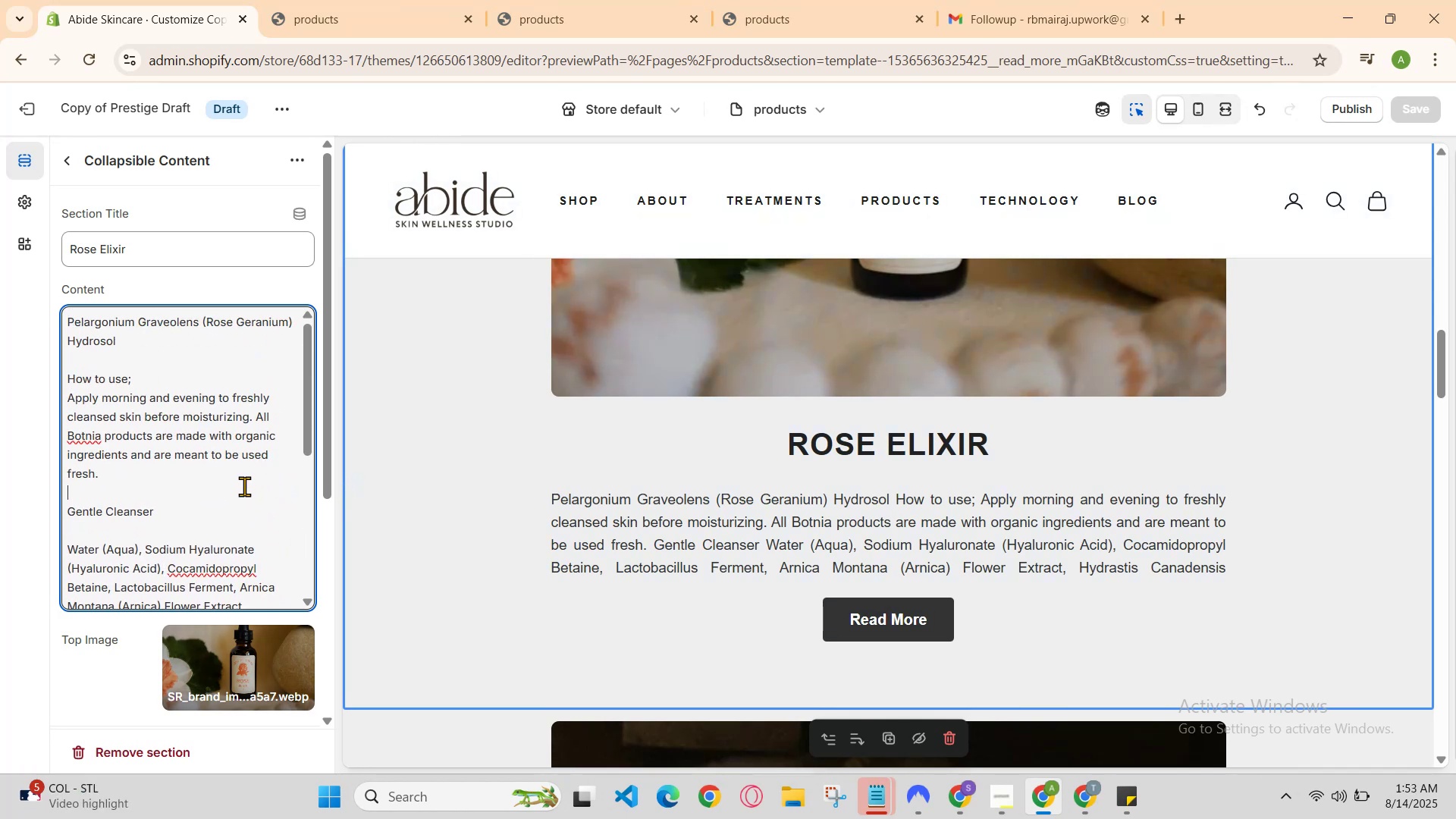 
scroll: coordinate [247, 471], scroll_direction: down, amount: 2.0
 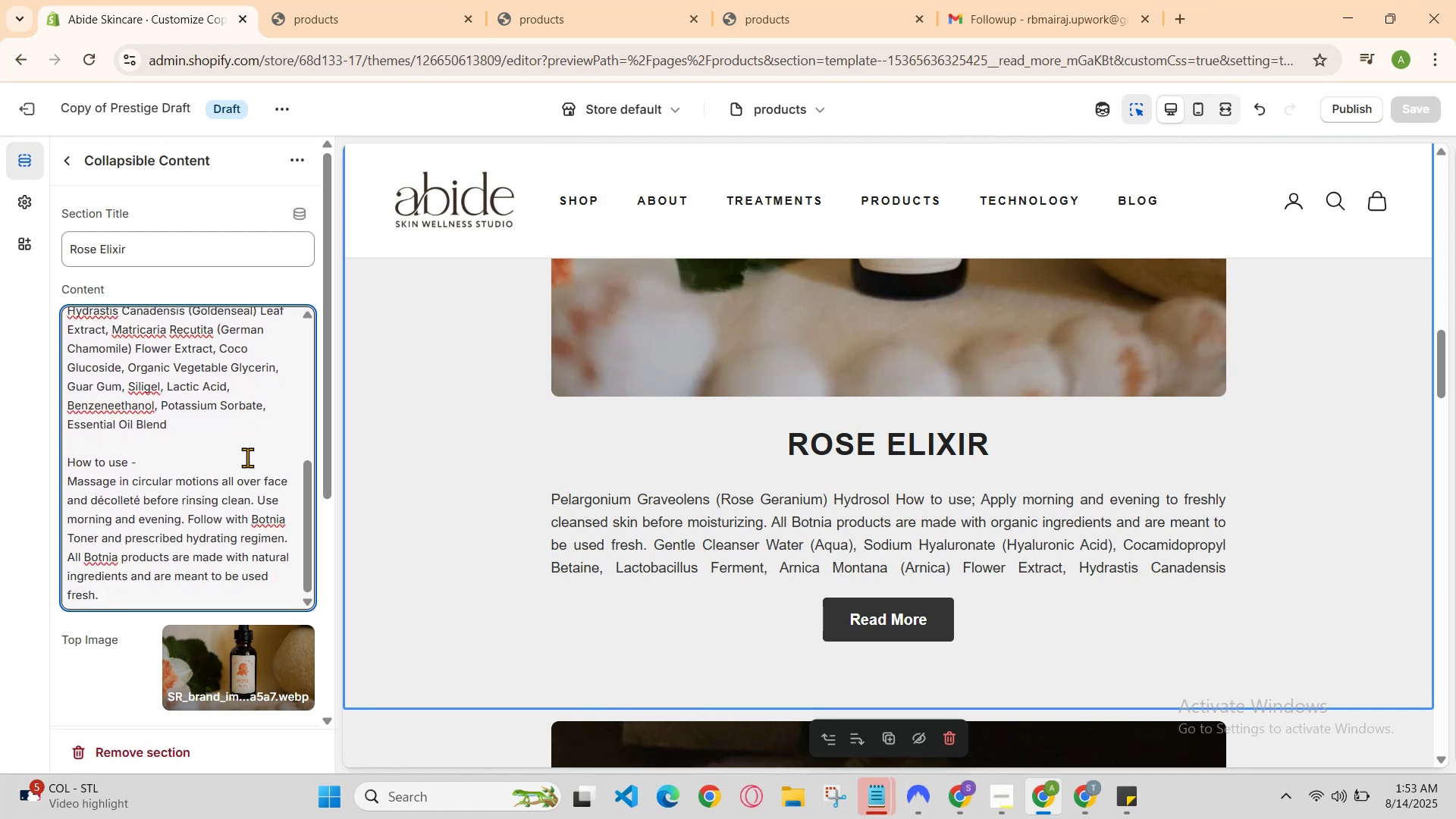 
left_click([243, 431])
 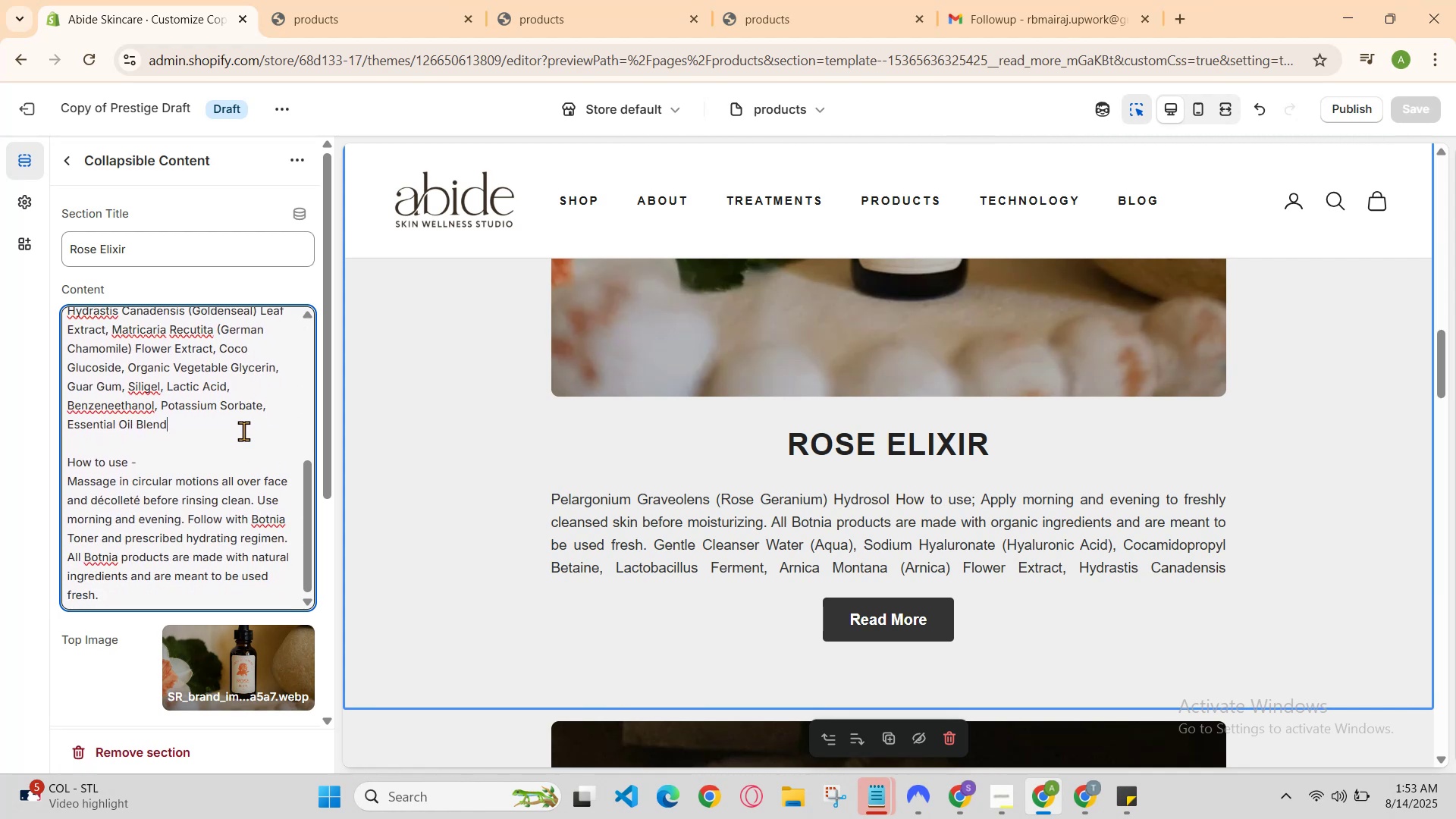 
key(Control+A)
 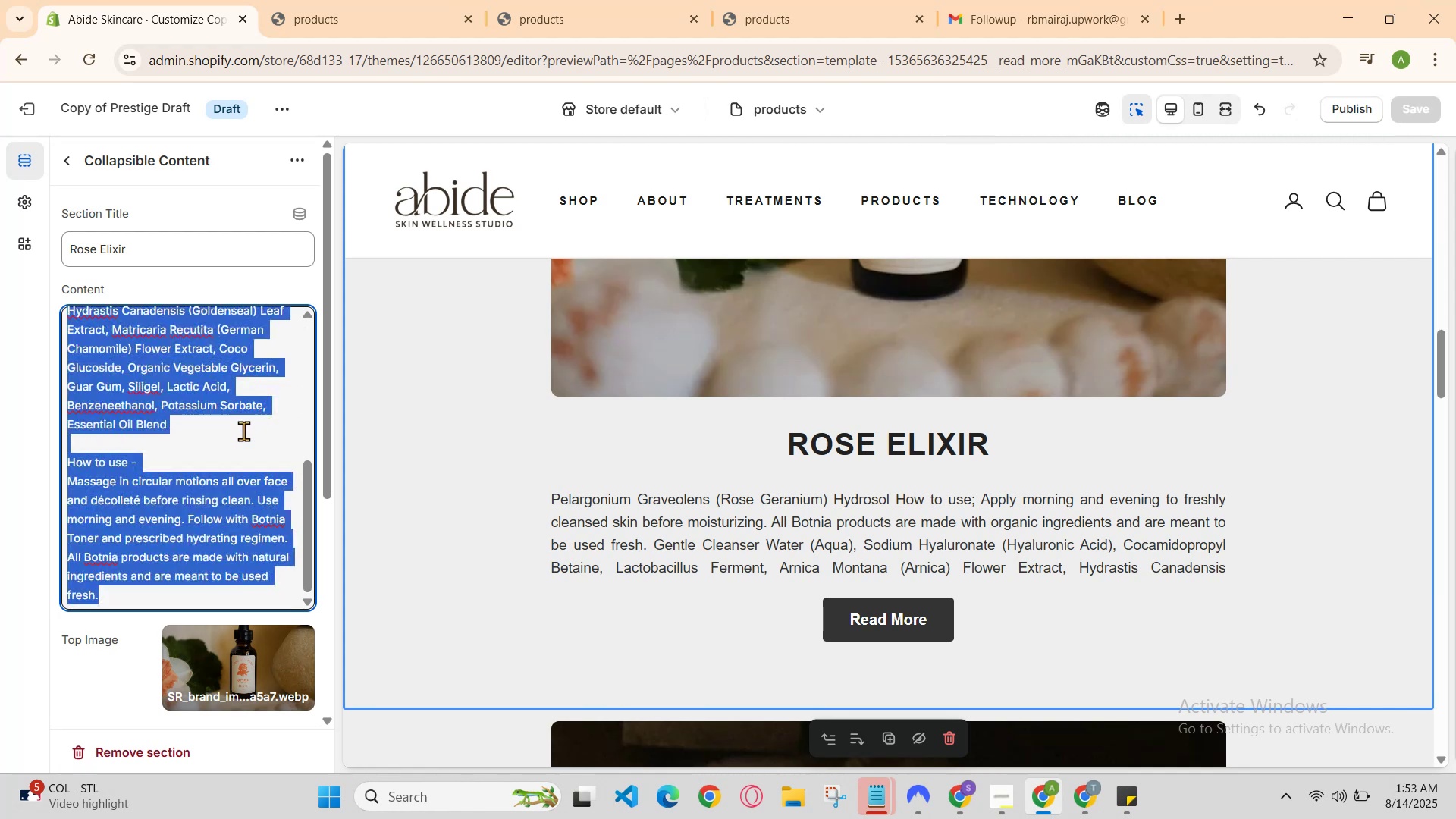 
key(Control+C)
 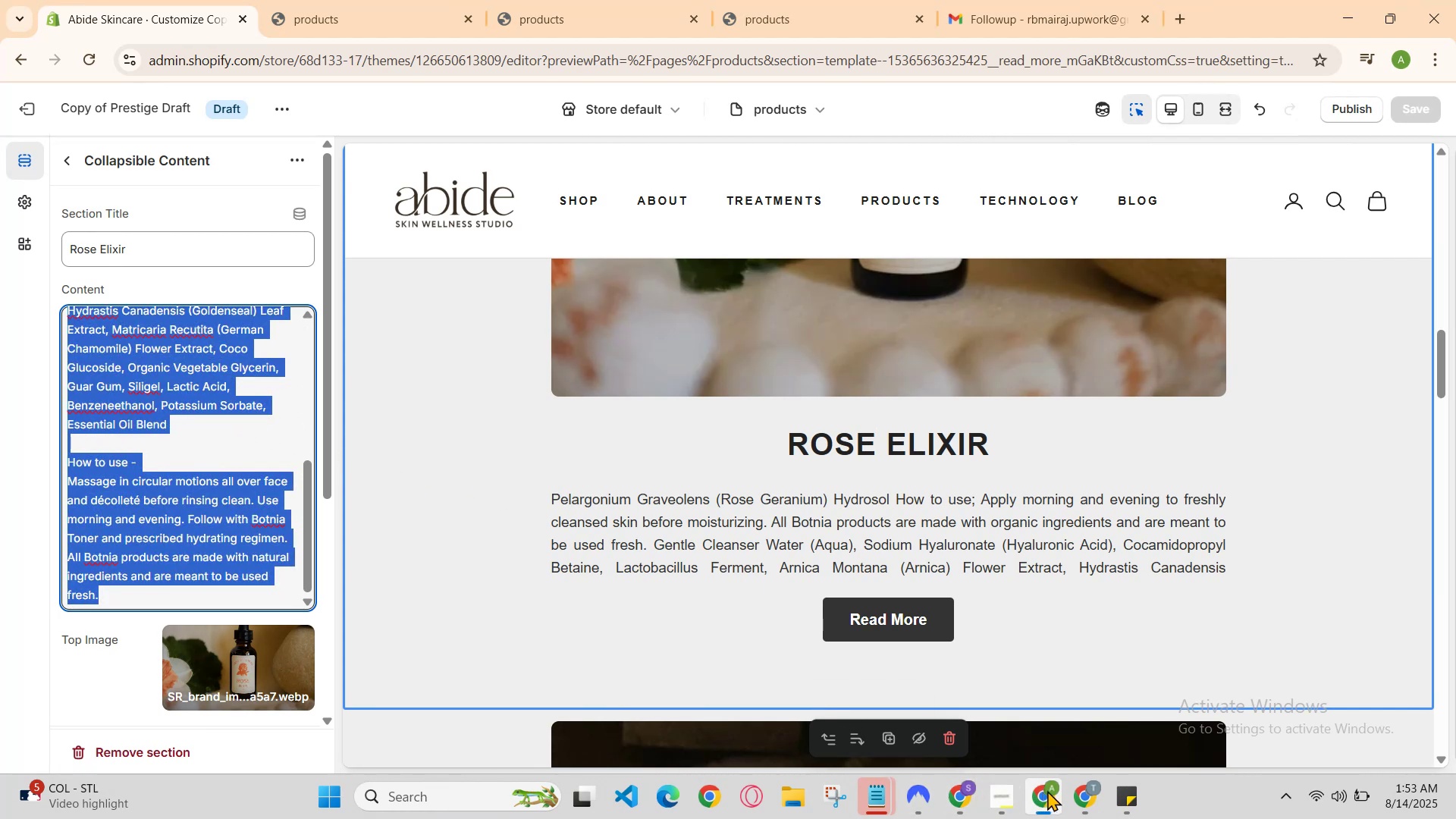 
left_click([1078, 794])
 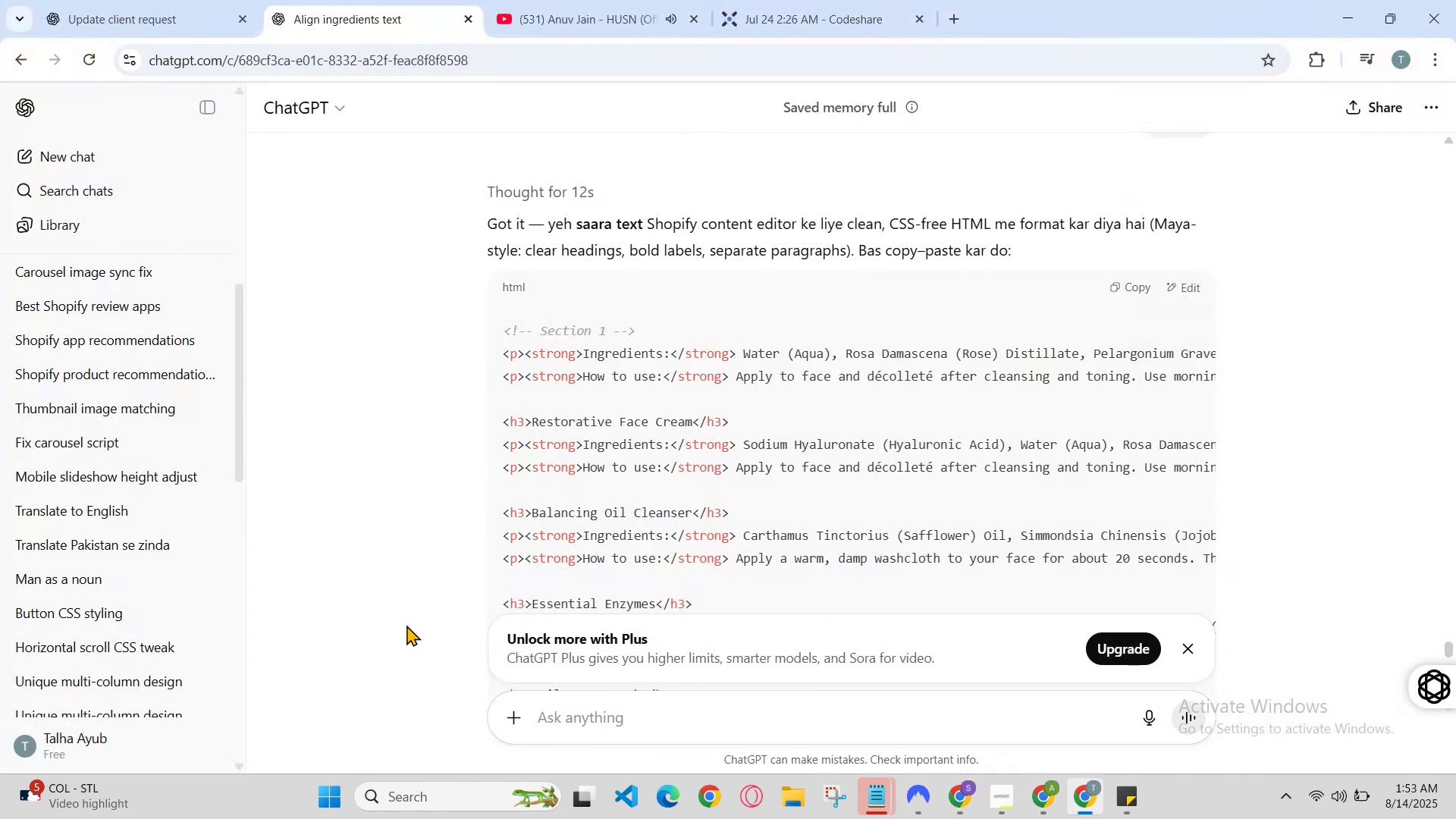 
hold_key(key=ControlLeft, duration=0.7)
left_click([615, 732])
 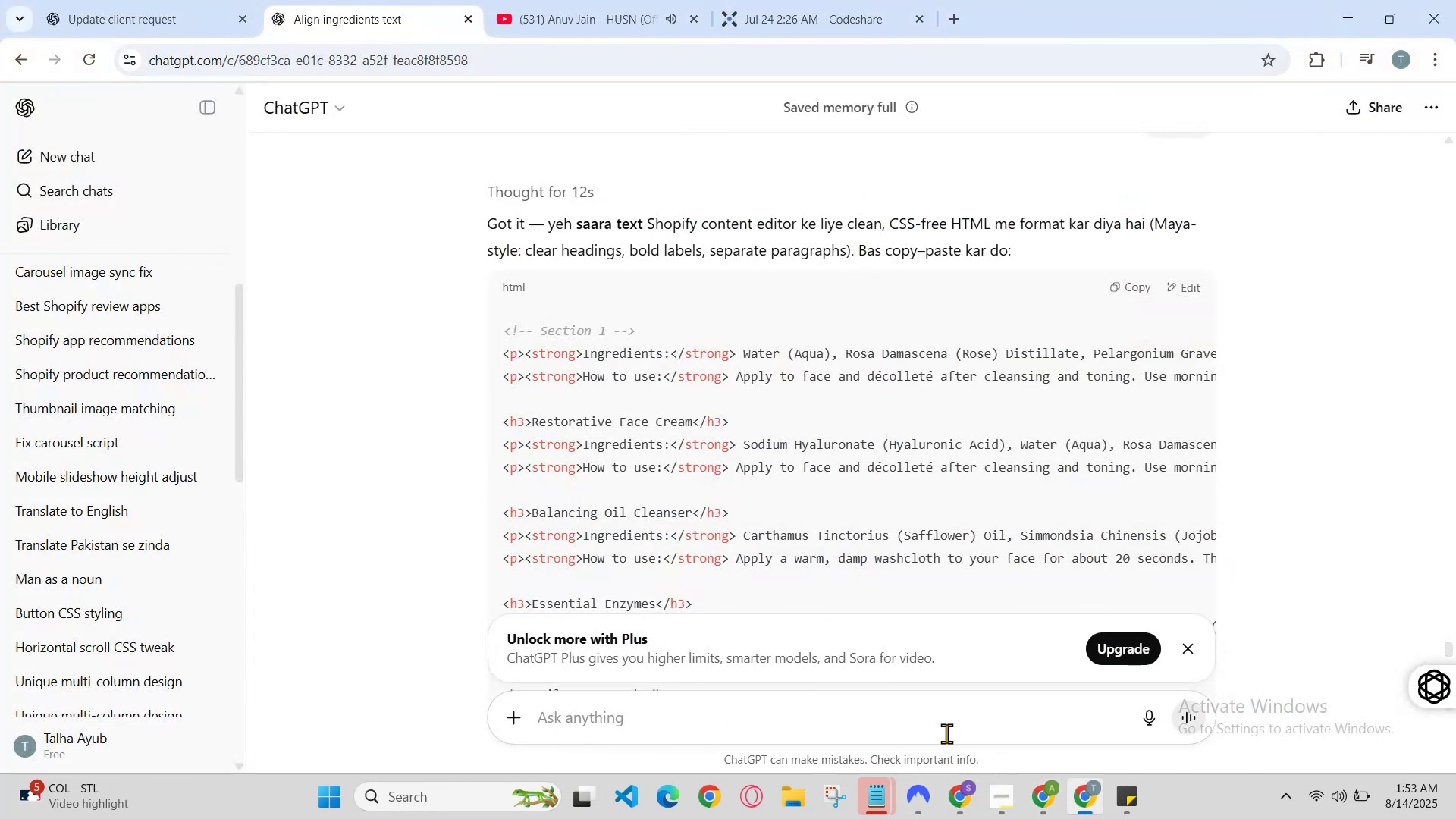 
key(Control+V)
 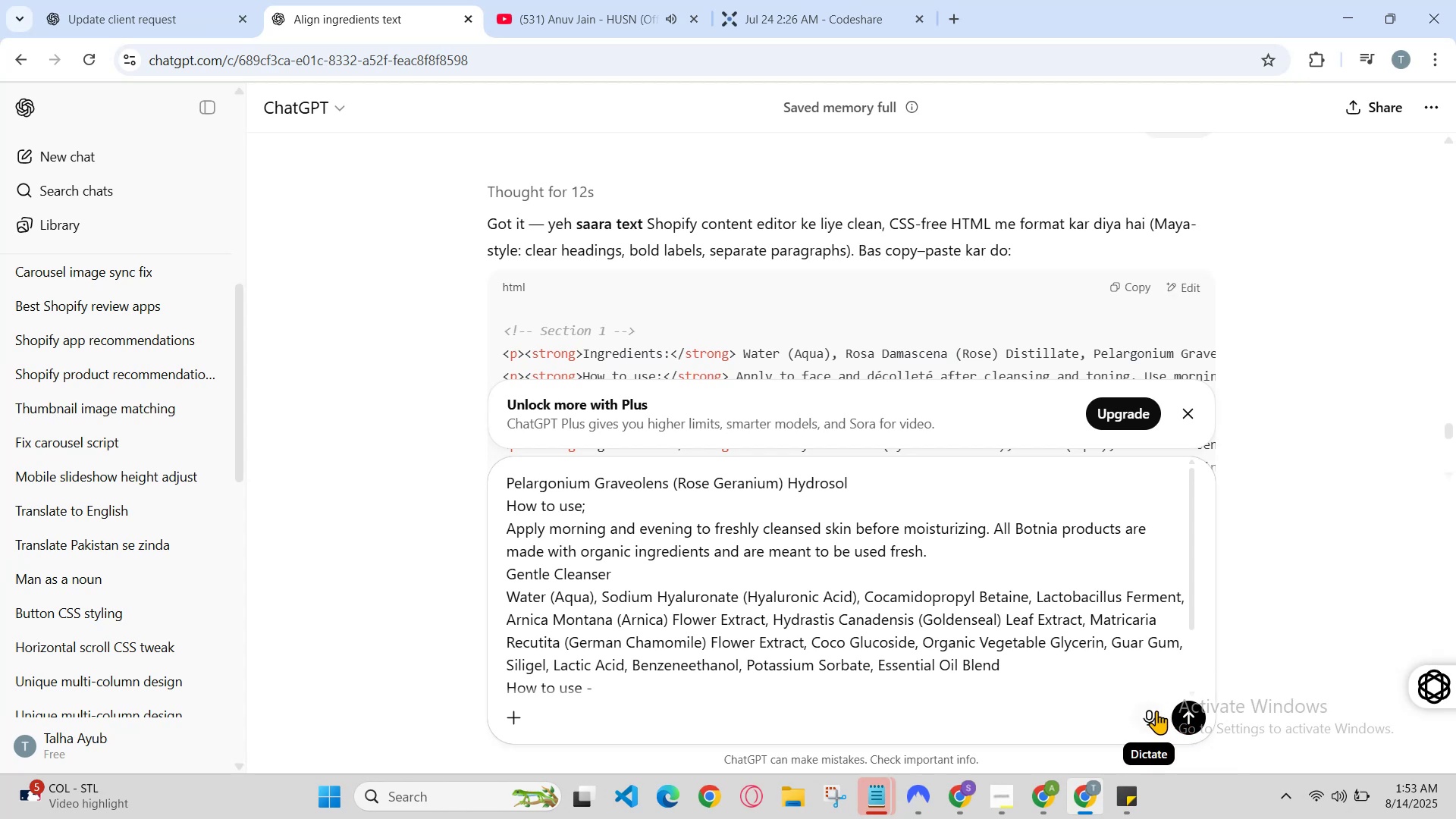 
left_click([1196, 705])
 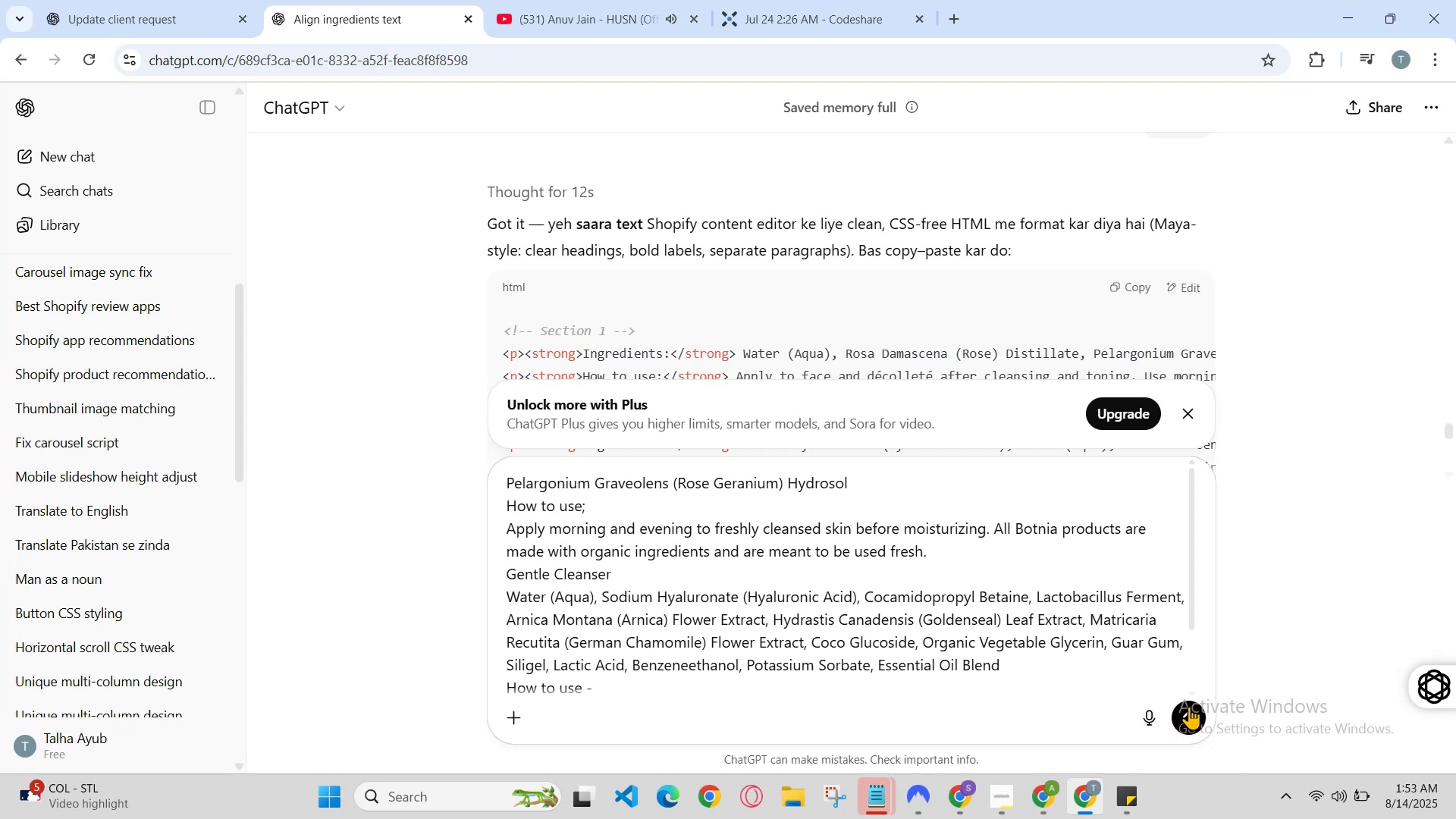 
left_click([1189, 706])
 